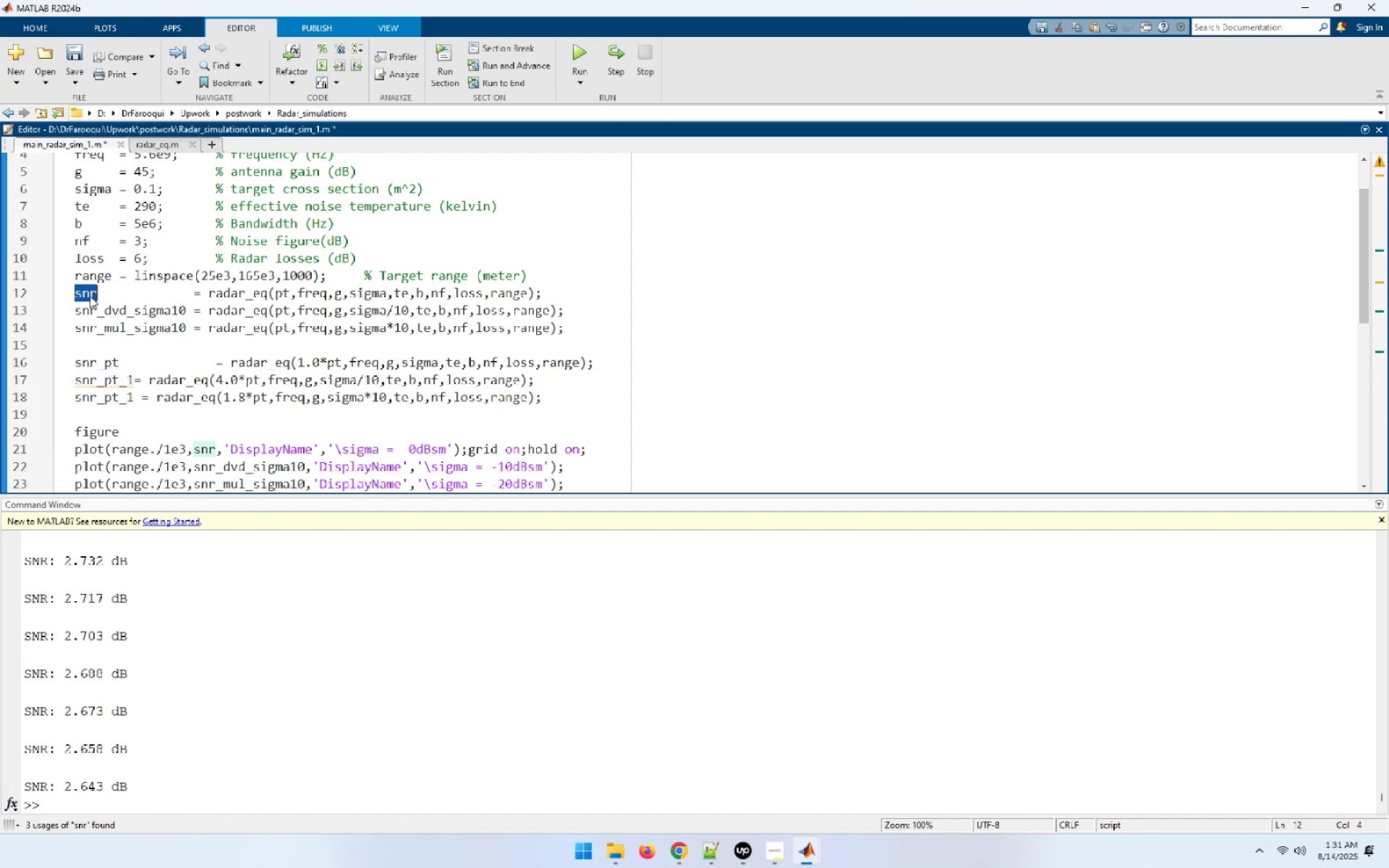 
key(Control+C)
 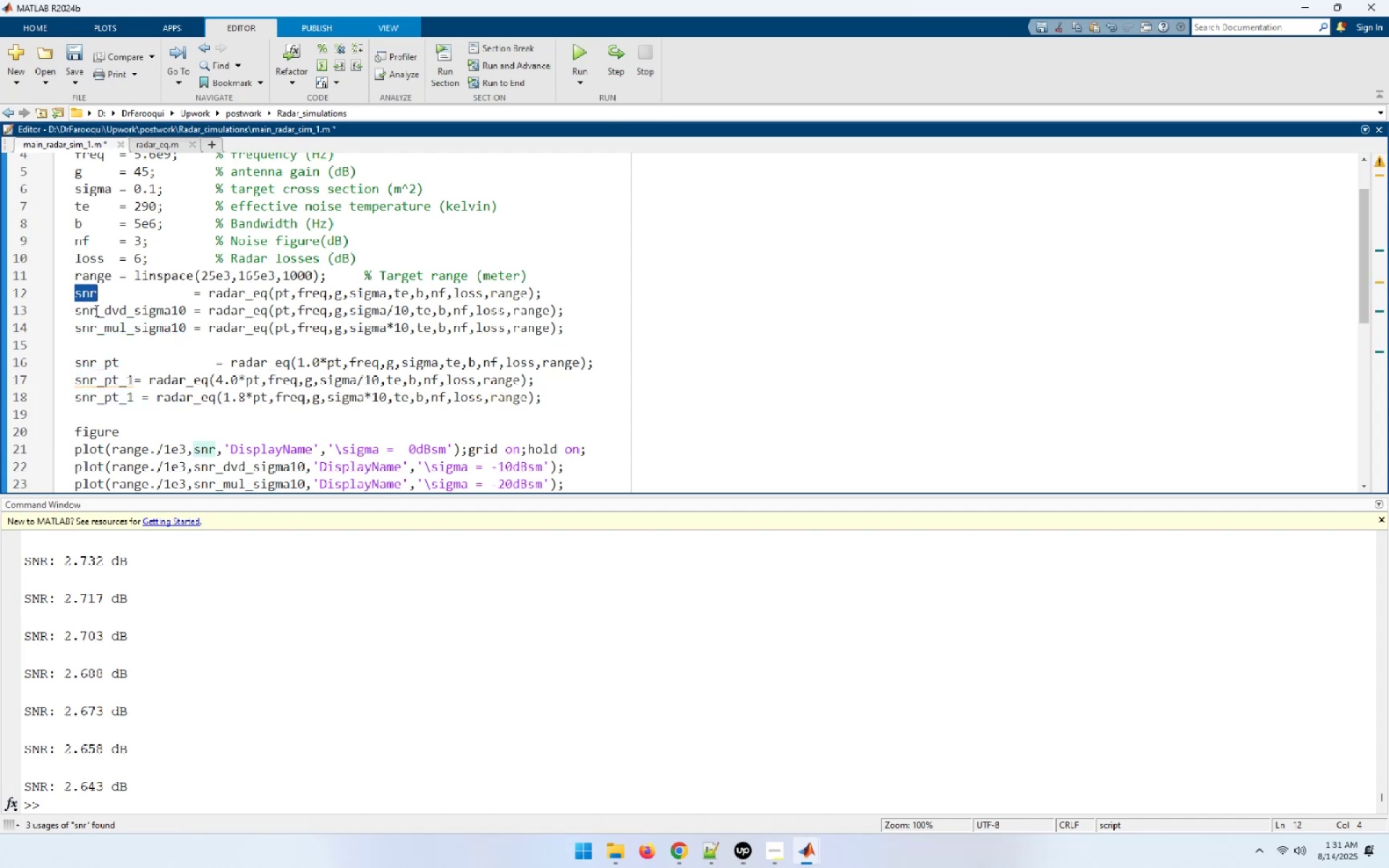 
double_click([95, 310])
 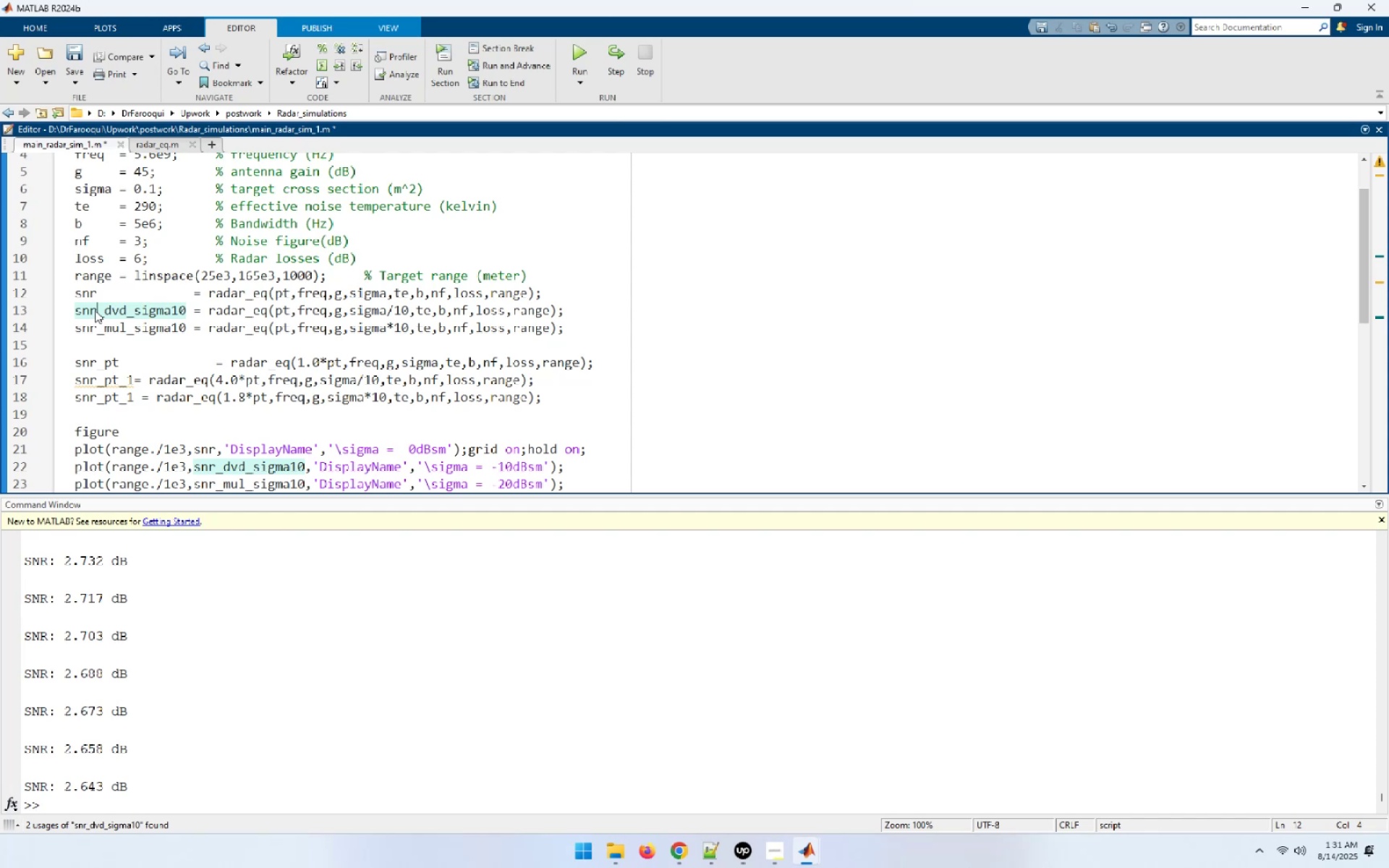 
key(Control+ControlLeft)
 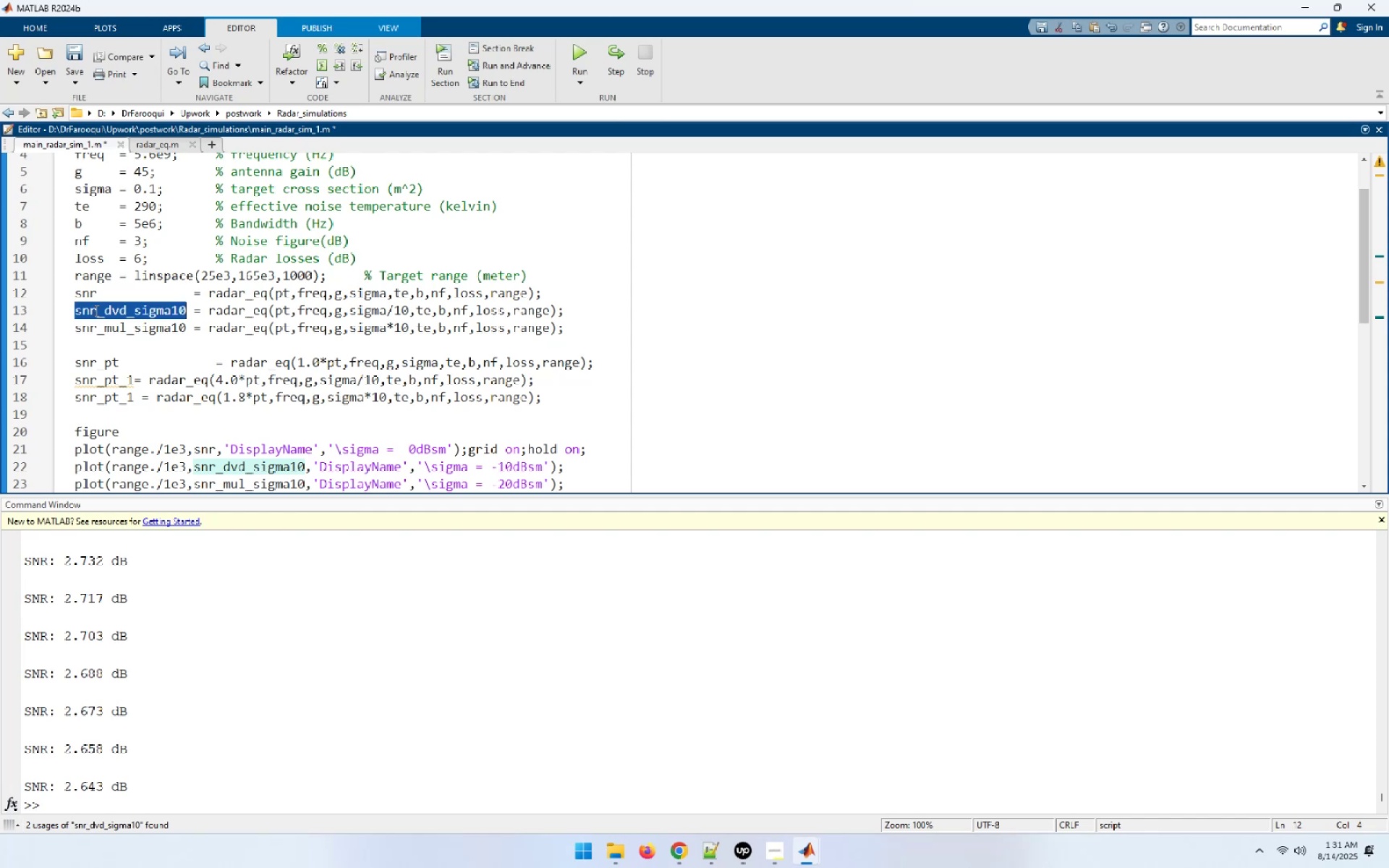 
key(Control+V)
 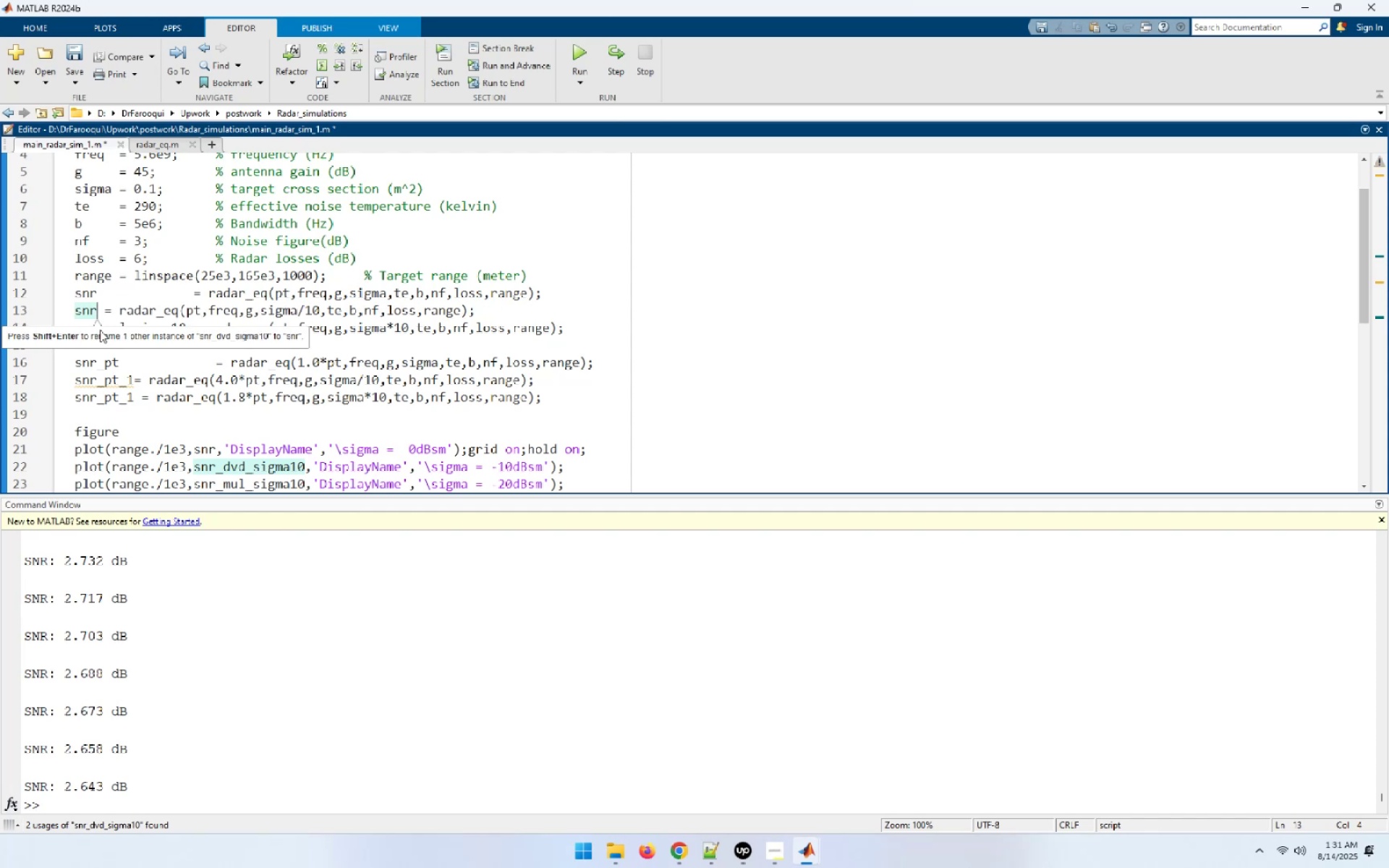 
left_click([167, 302])
 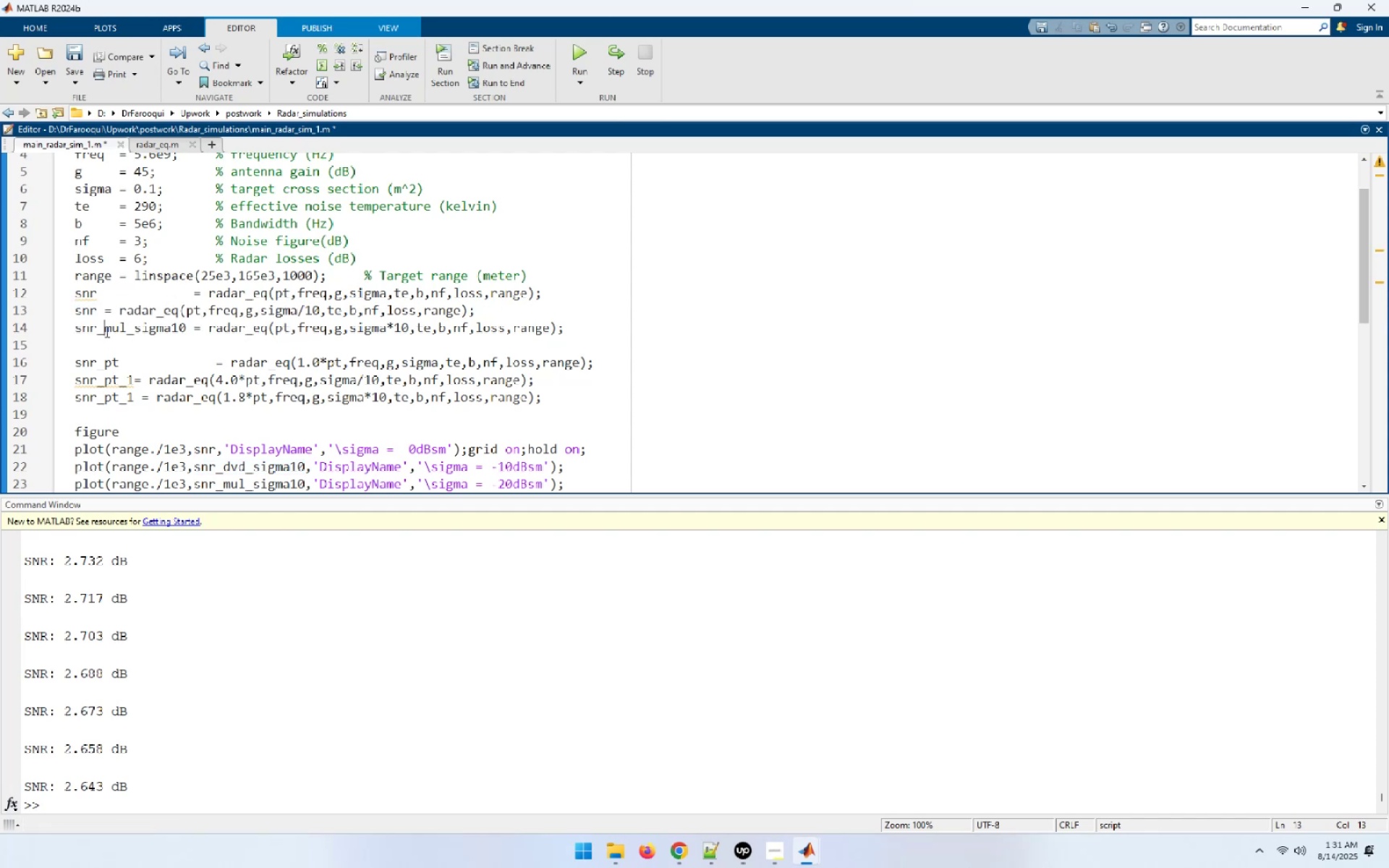 
double_click([106, 331])
 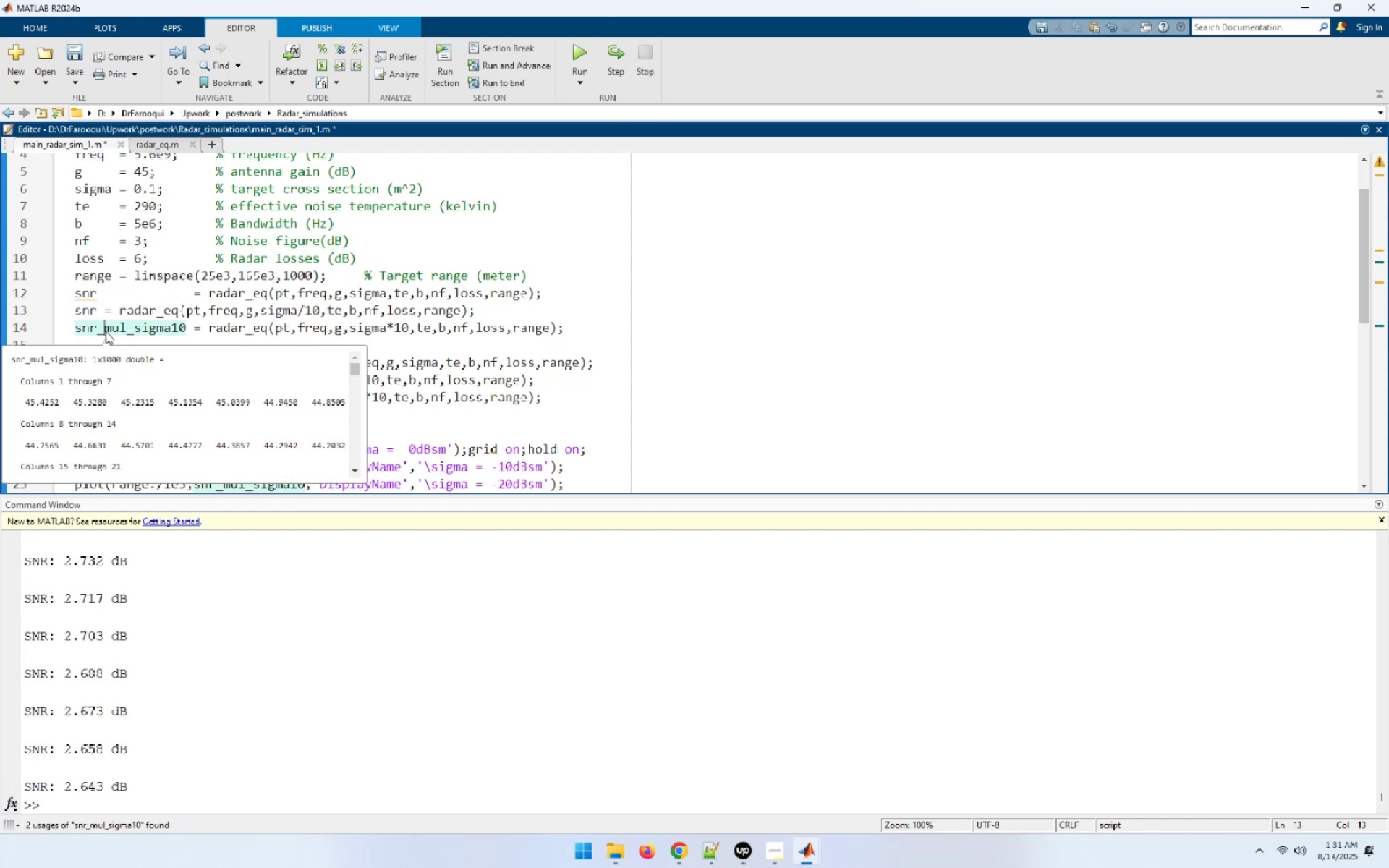 
key(Control+ControlLeft)
 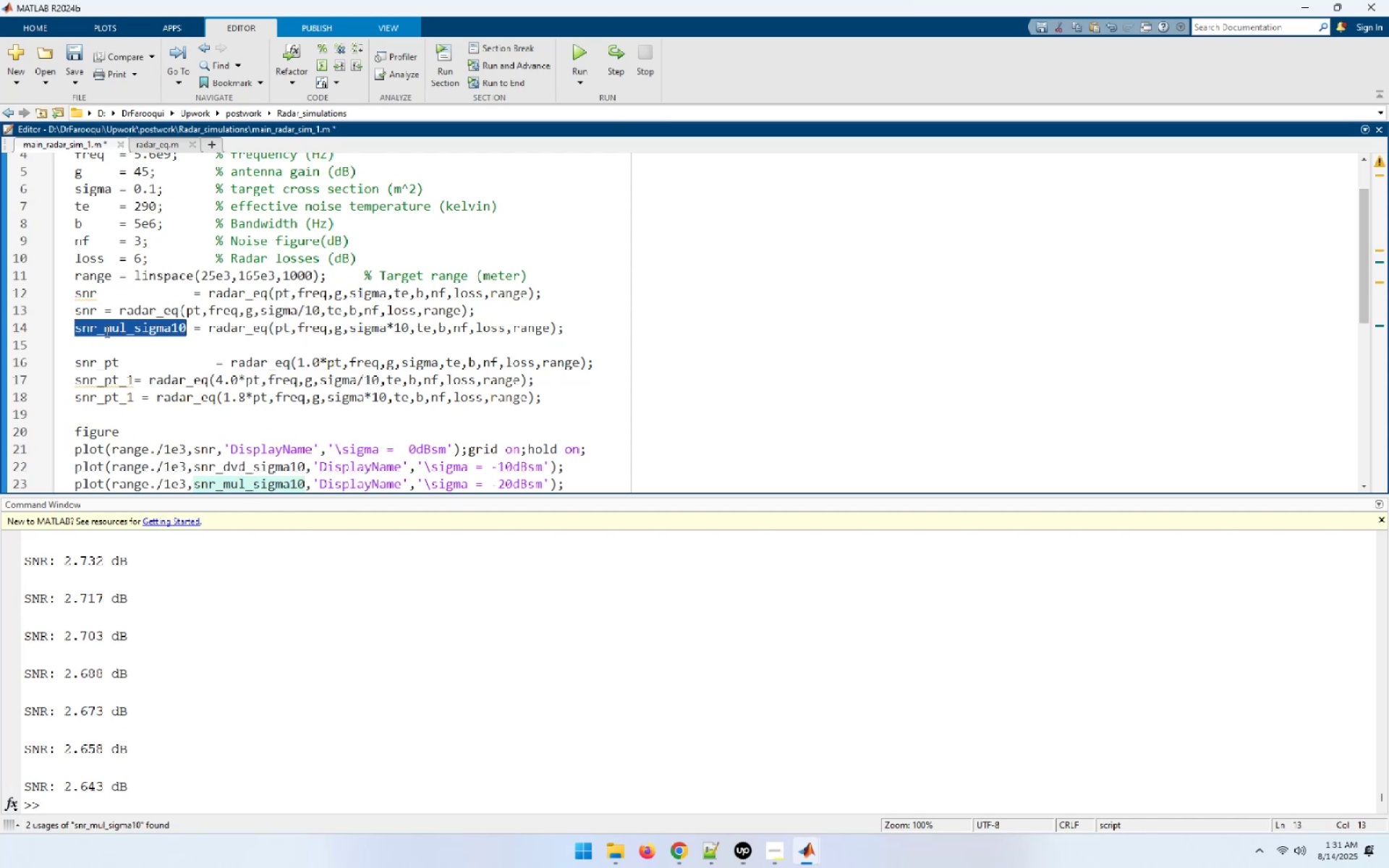 
key(Control+V)
 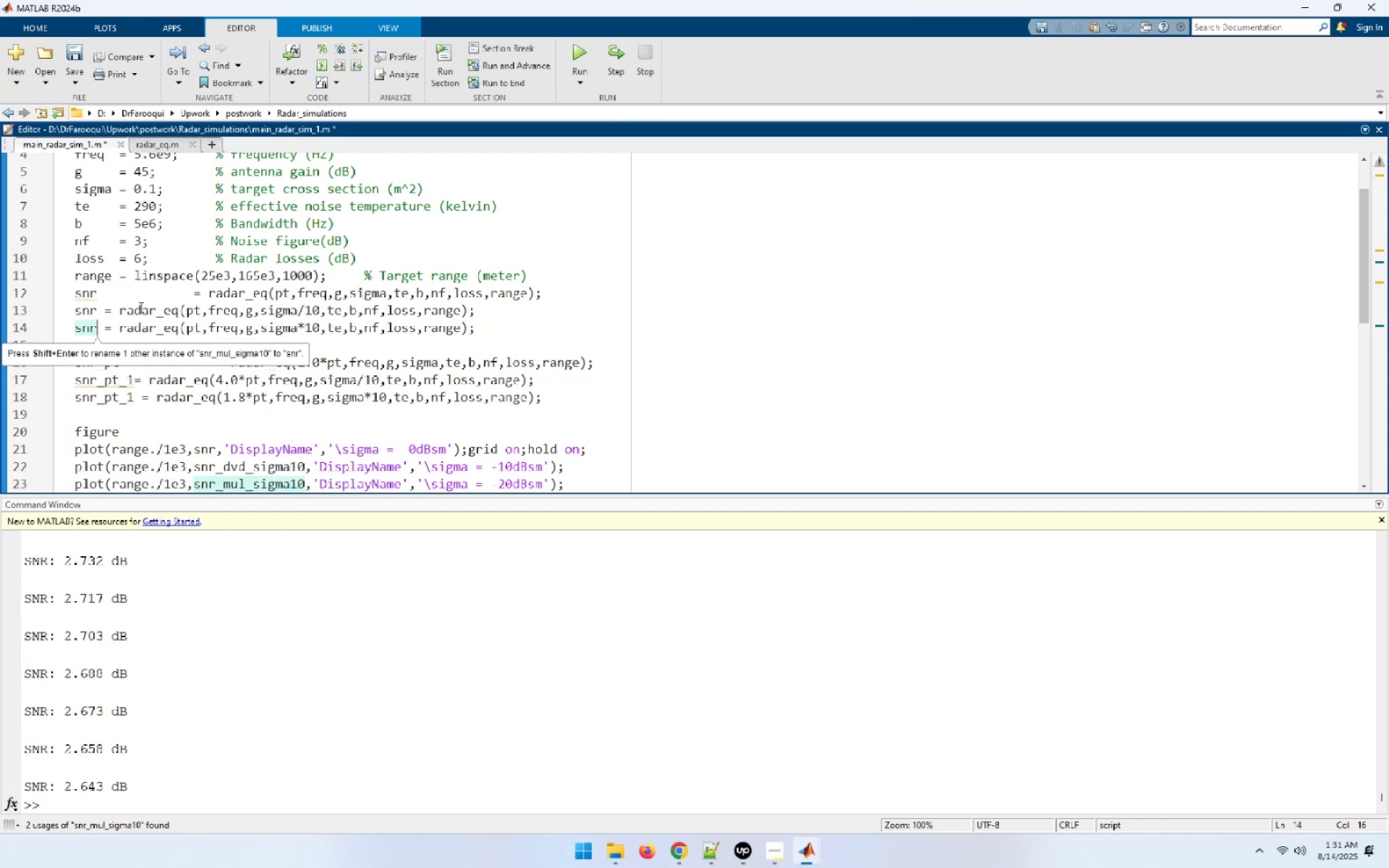 
left_click([159, 288])
 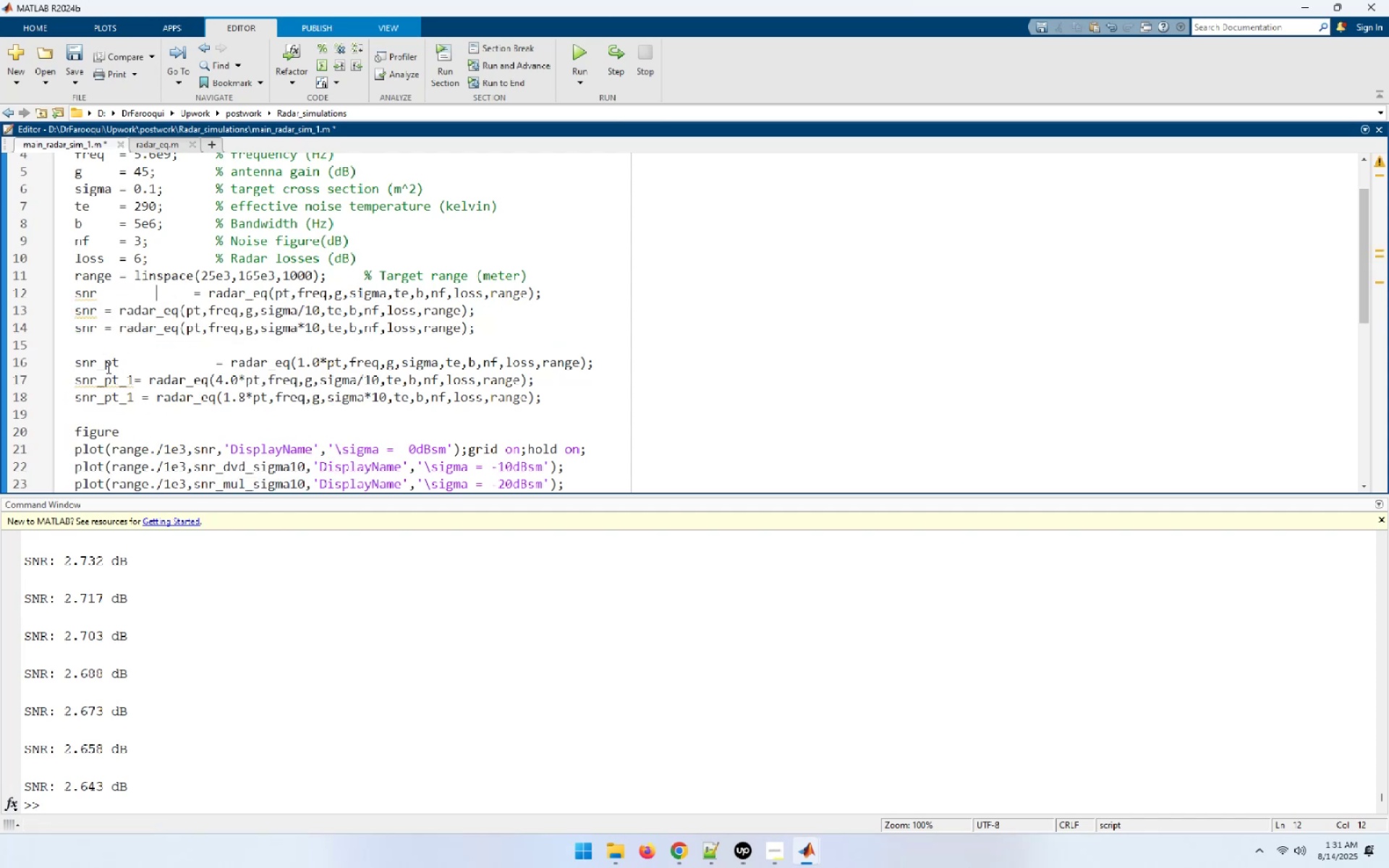 
double_click([107, 367])
 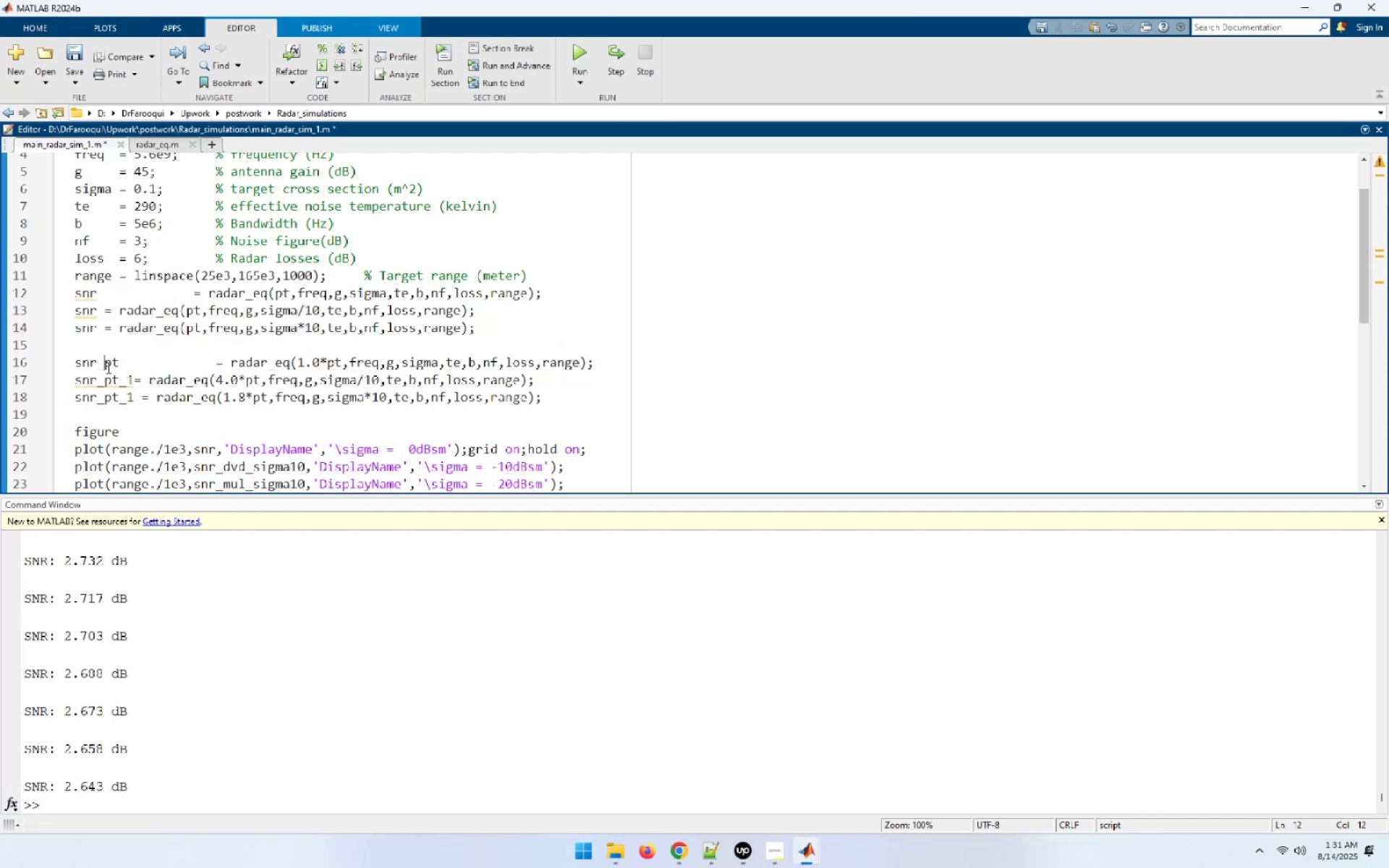 
key(Control+ControlLeft)
 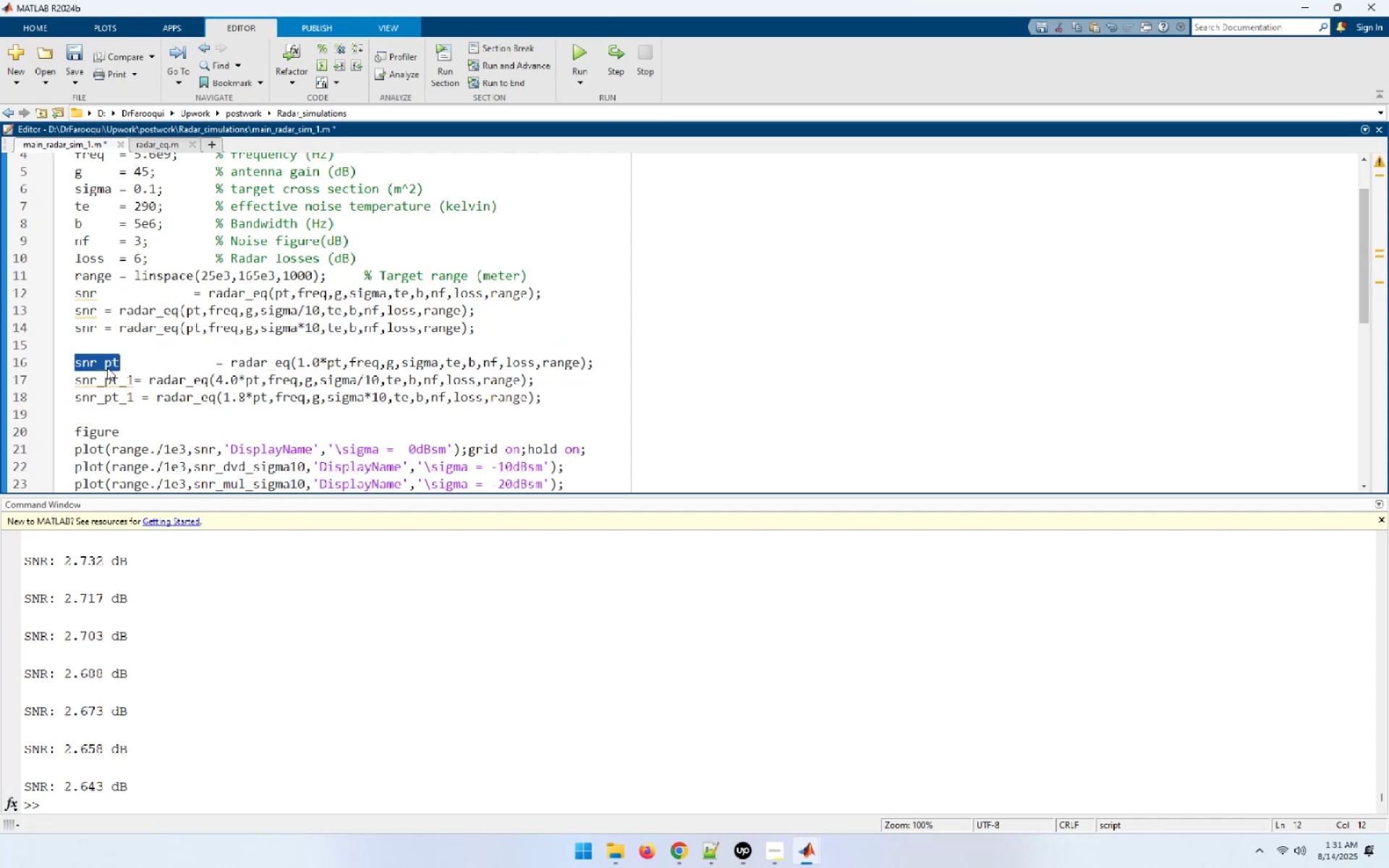 
key(Control+V)
 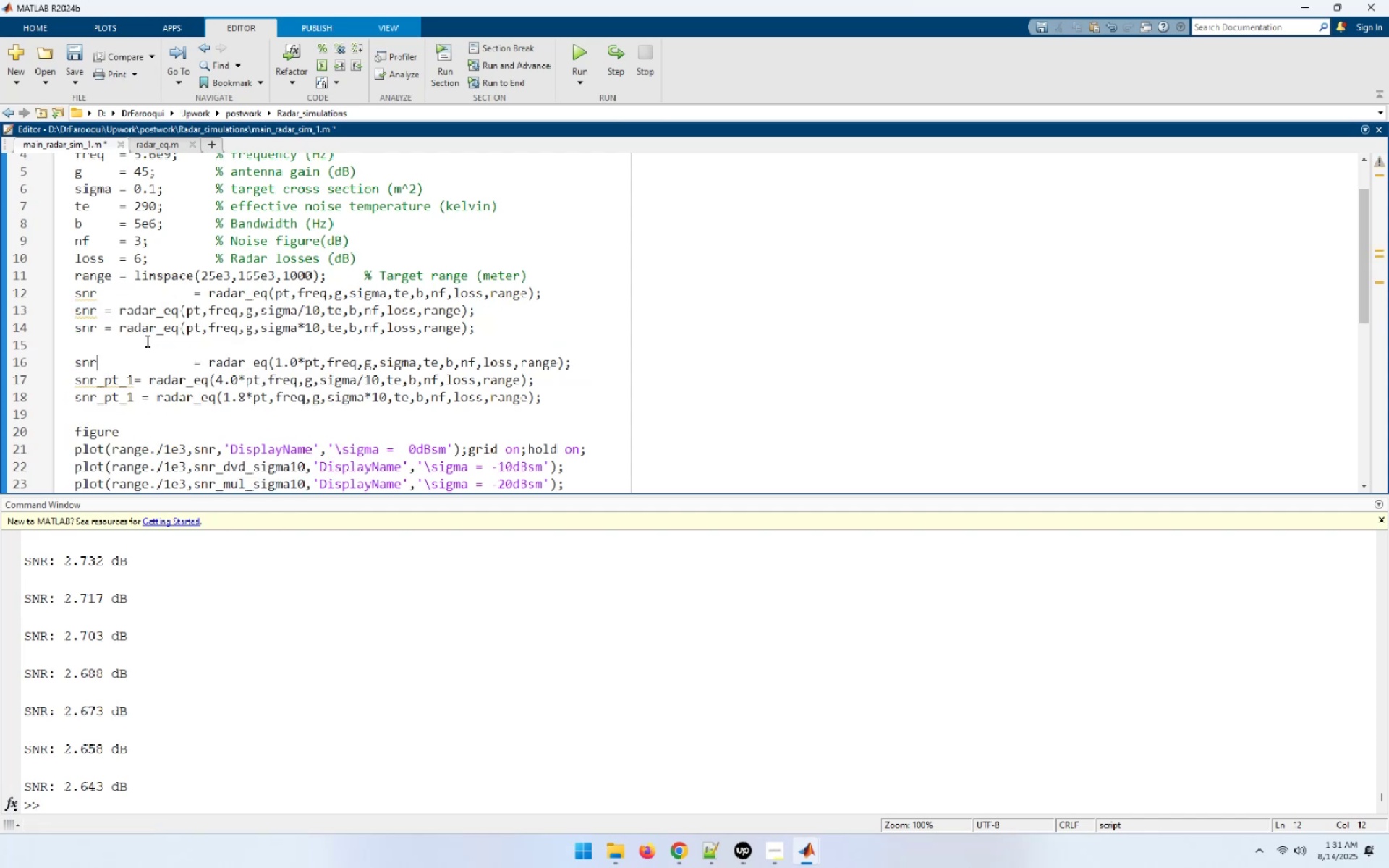 
triple_click([151, 338])
 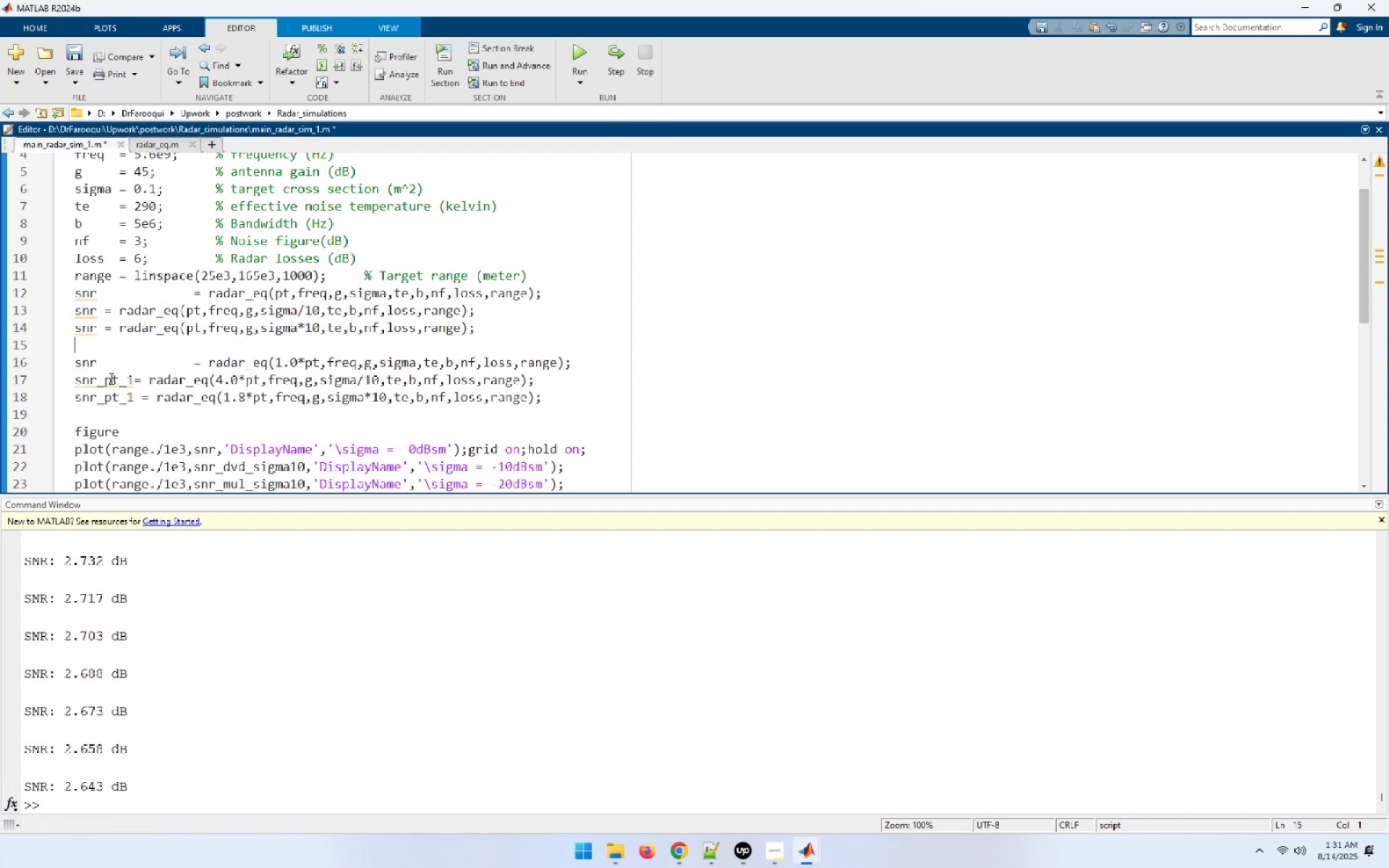 
double_click([110, 378])
 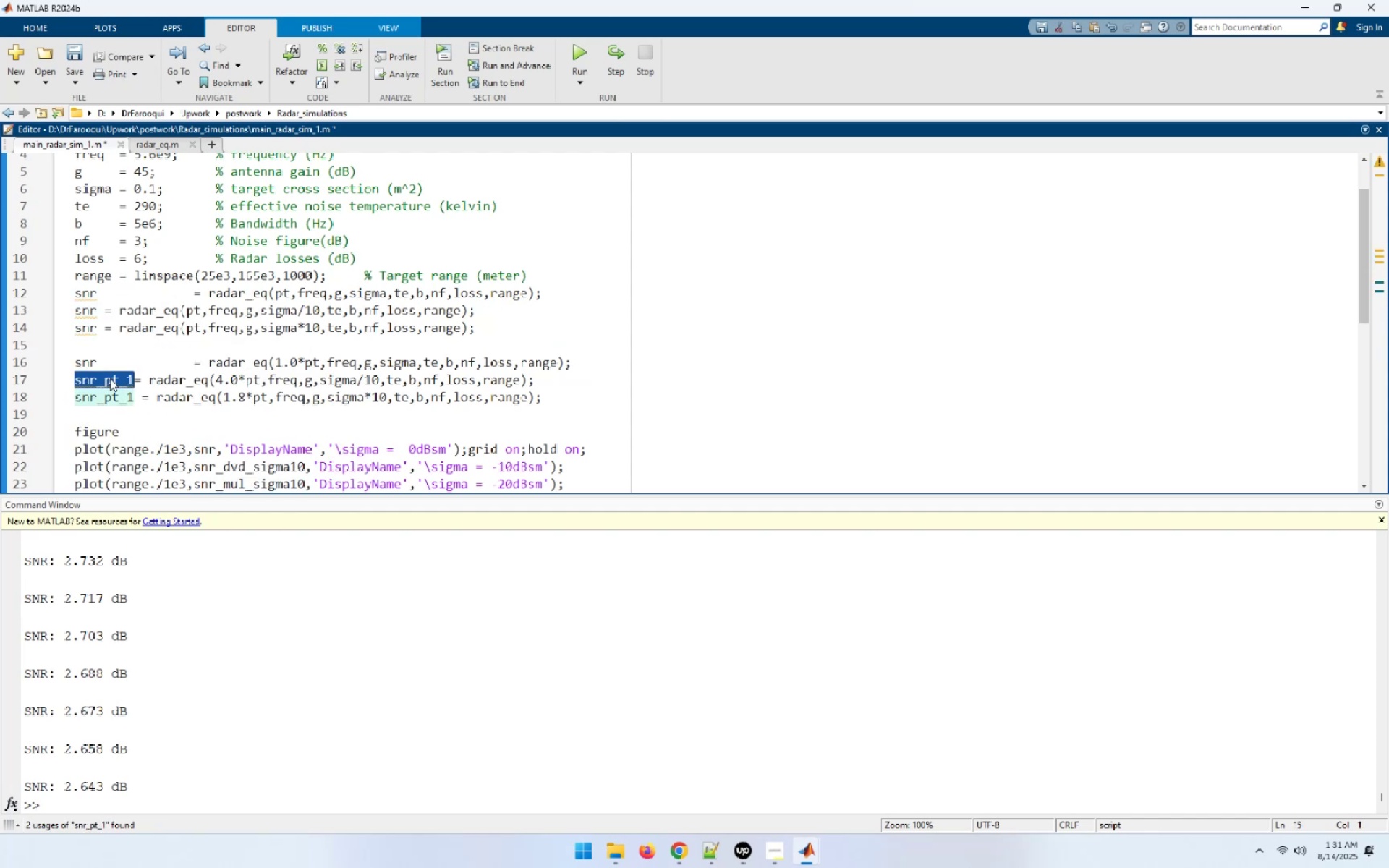 
key(Control+ControlLeft)
 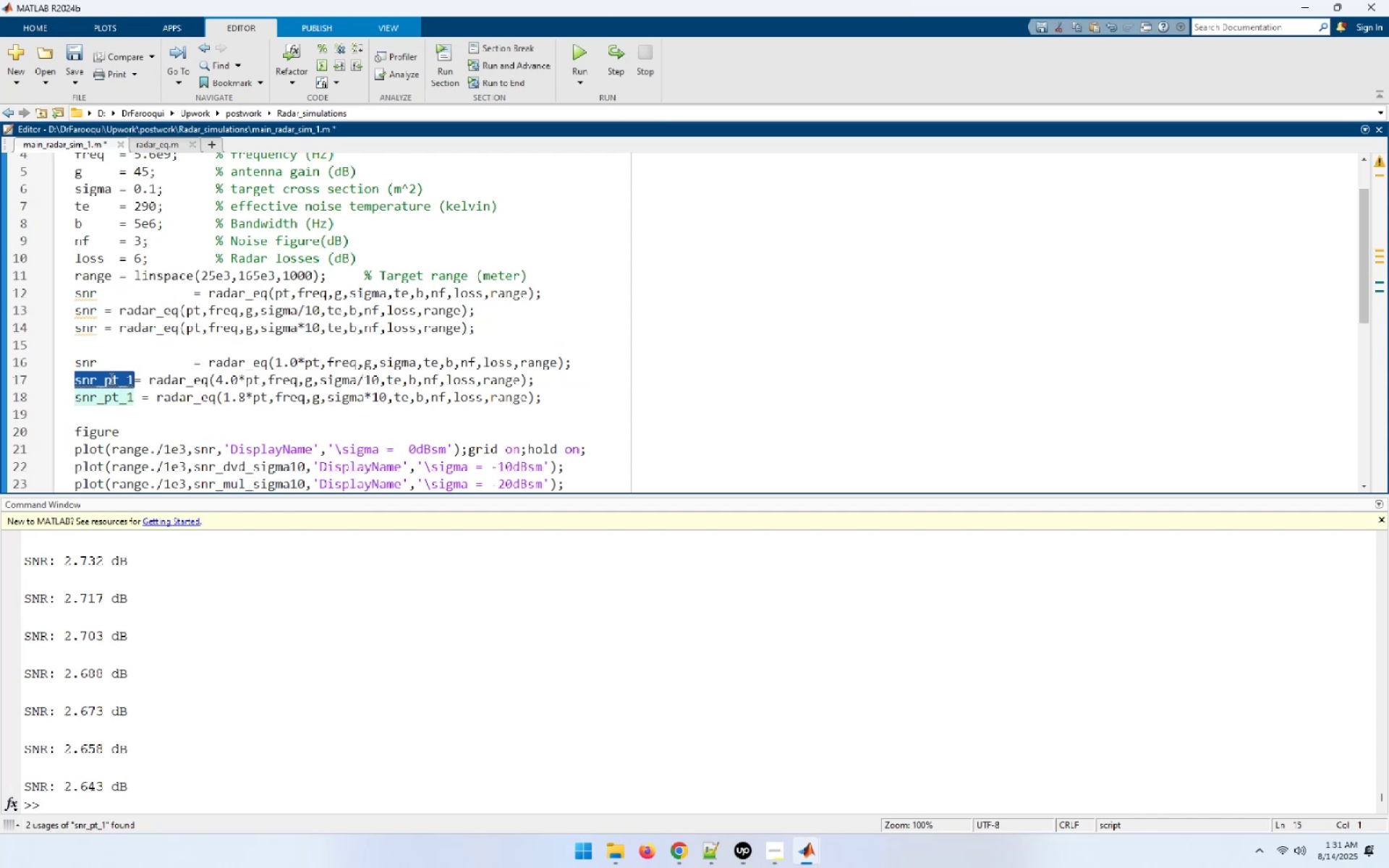 
key(Control+V)
 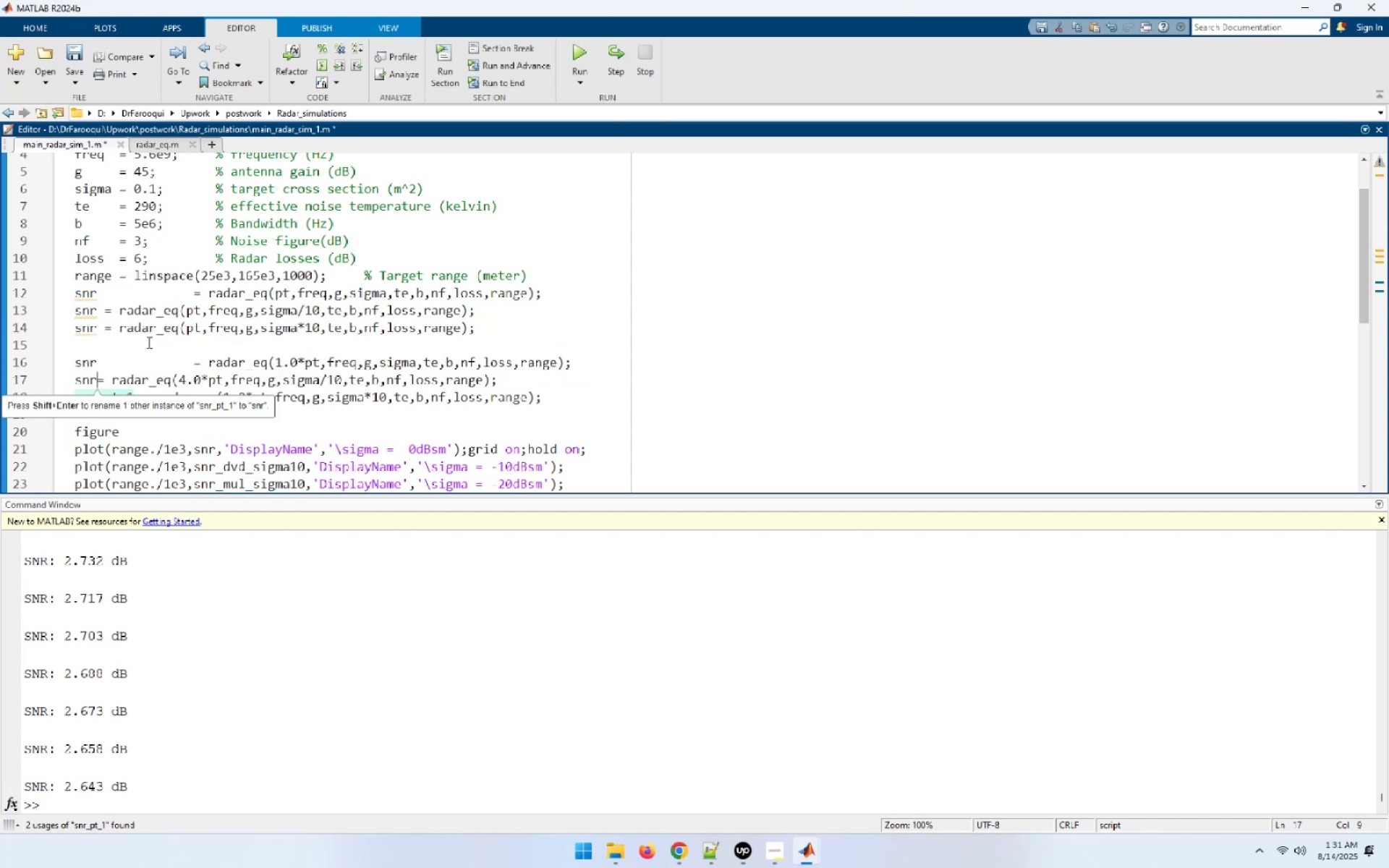 
triple_click([153, 332])
 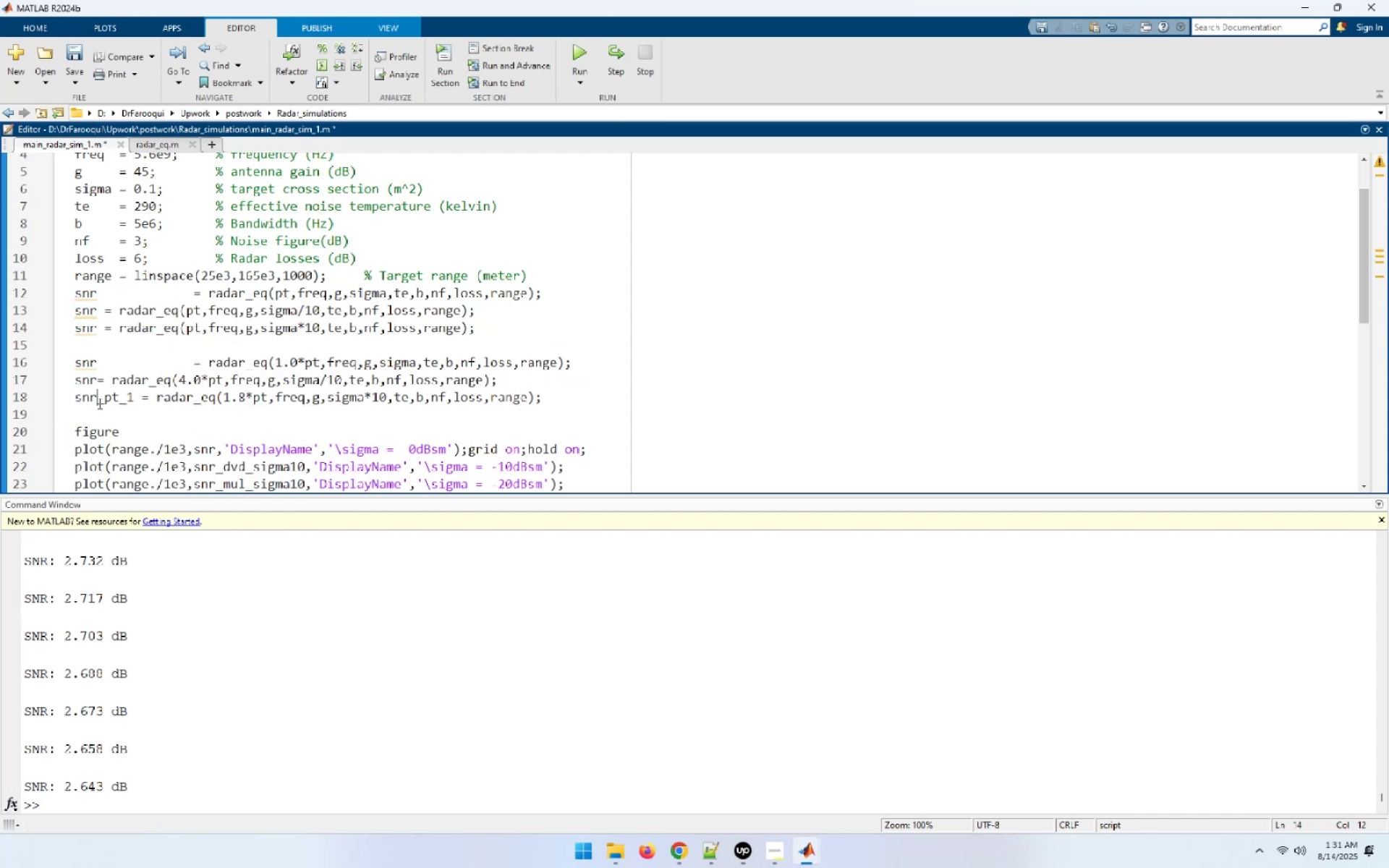 
double_click([98, 401])
 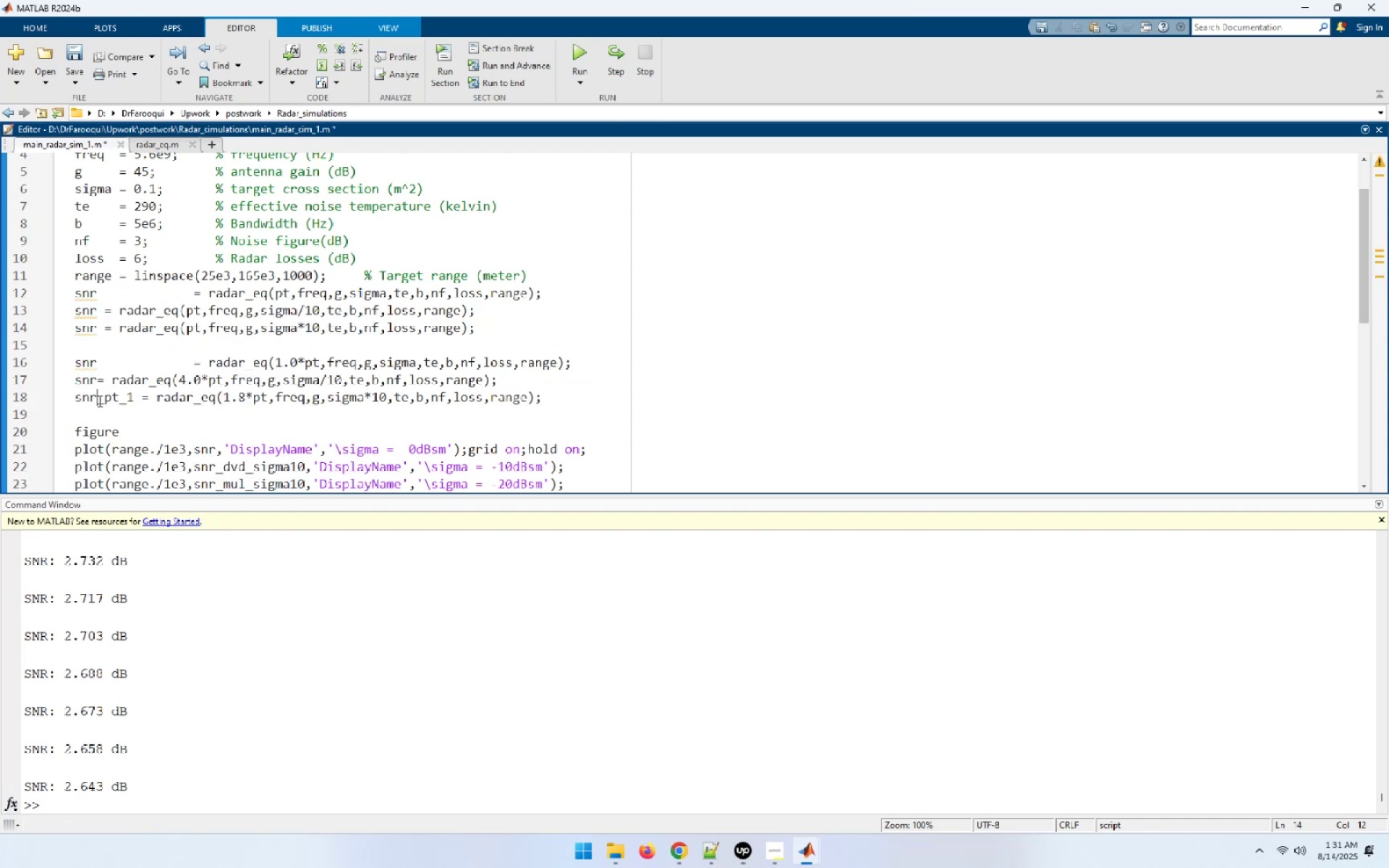 
key(Control+ControlLeft)
 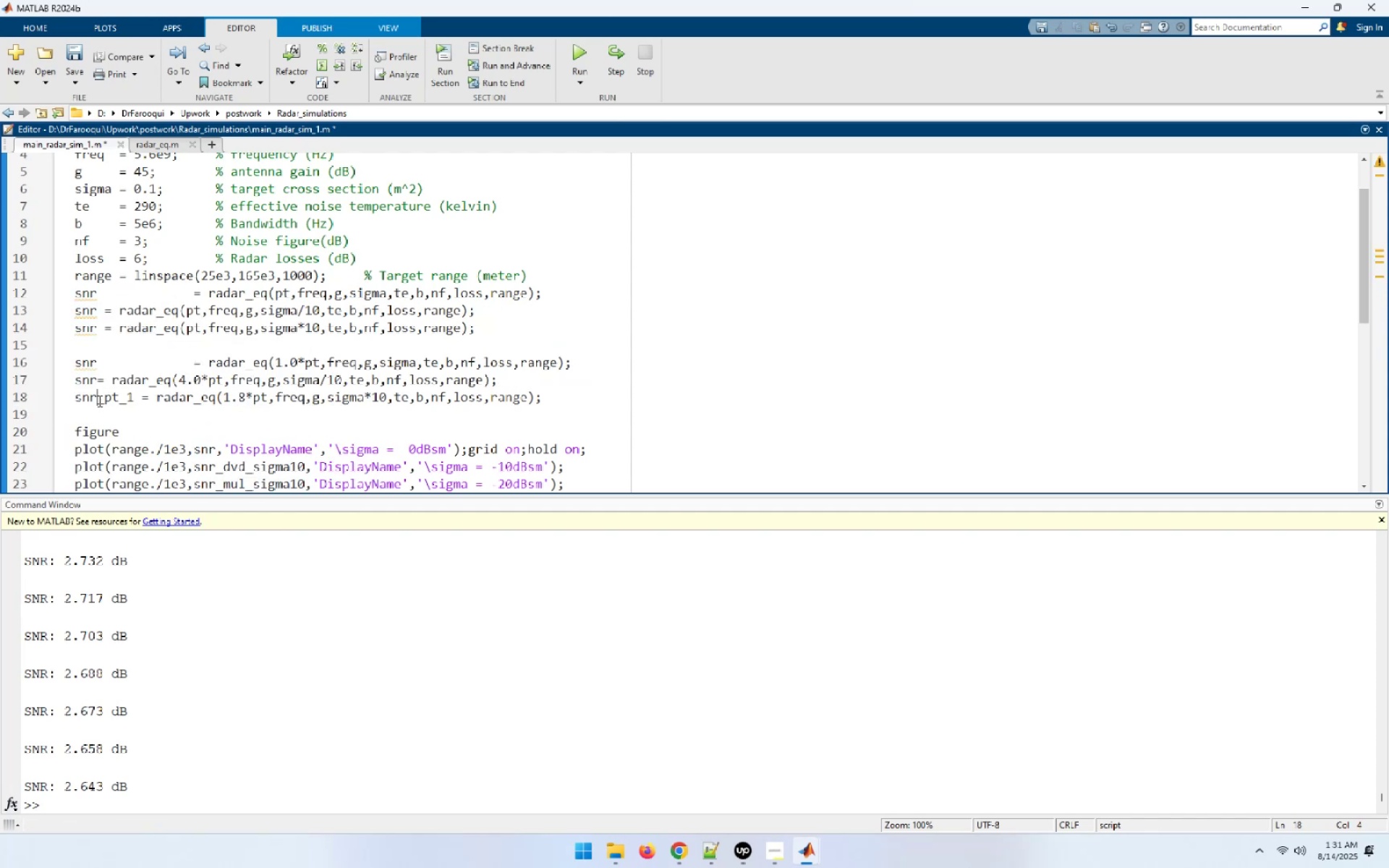 
key(Control+V)
 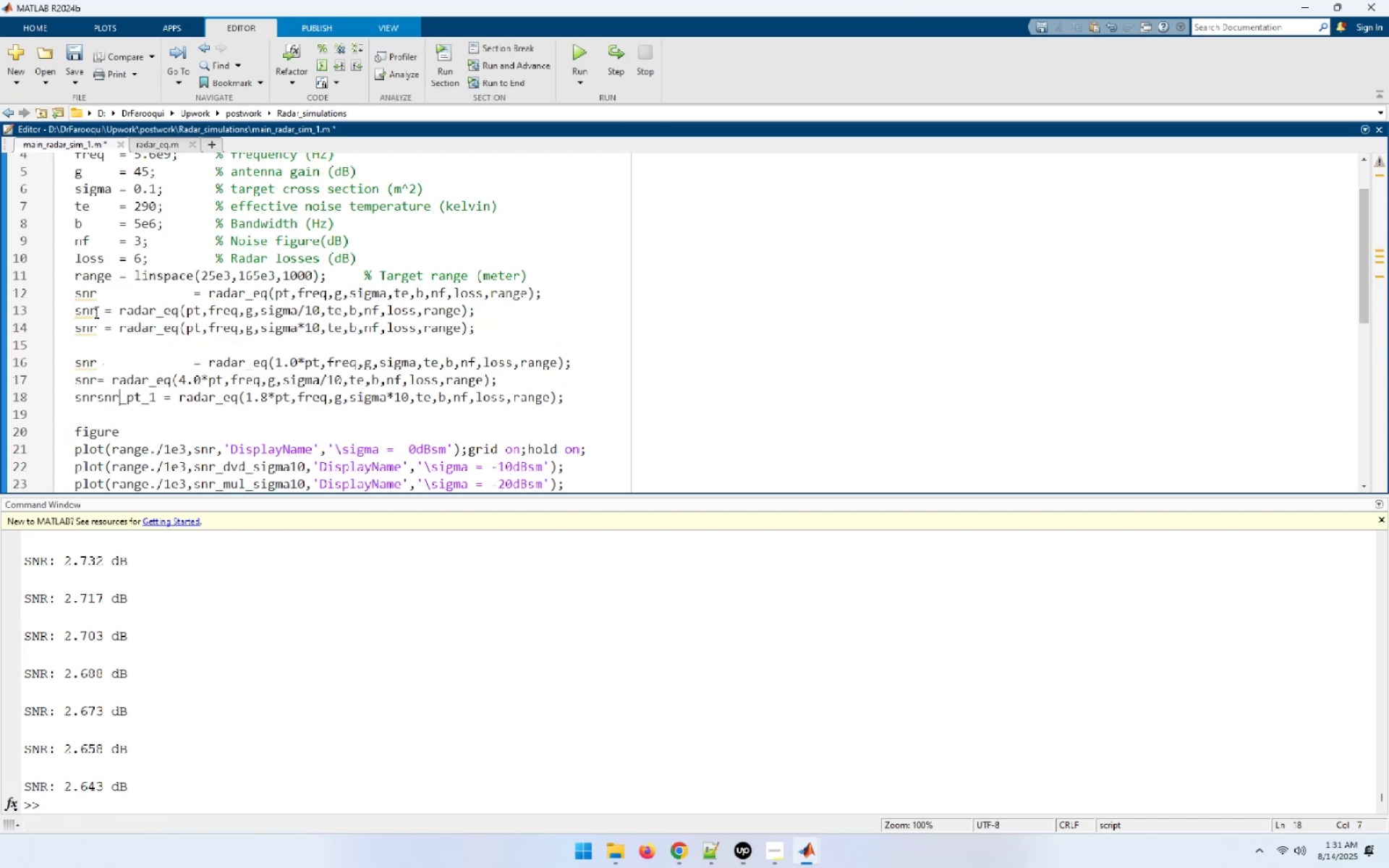 
left_click([94, 302])
 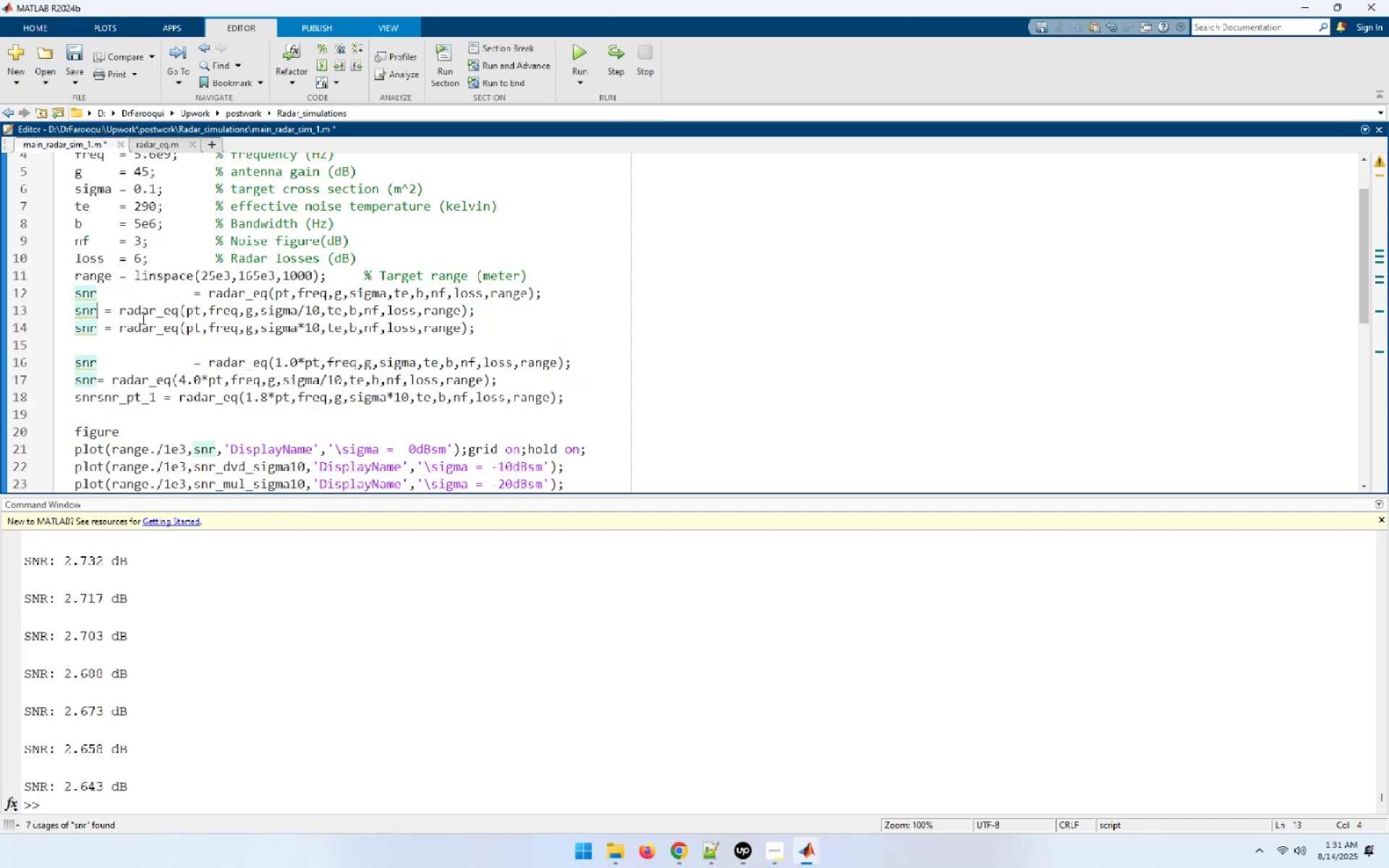 
key(ArrowUp)
 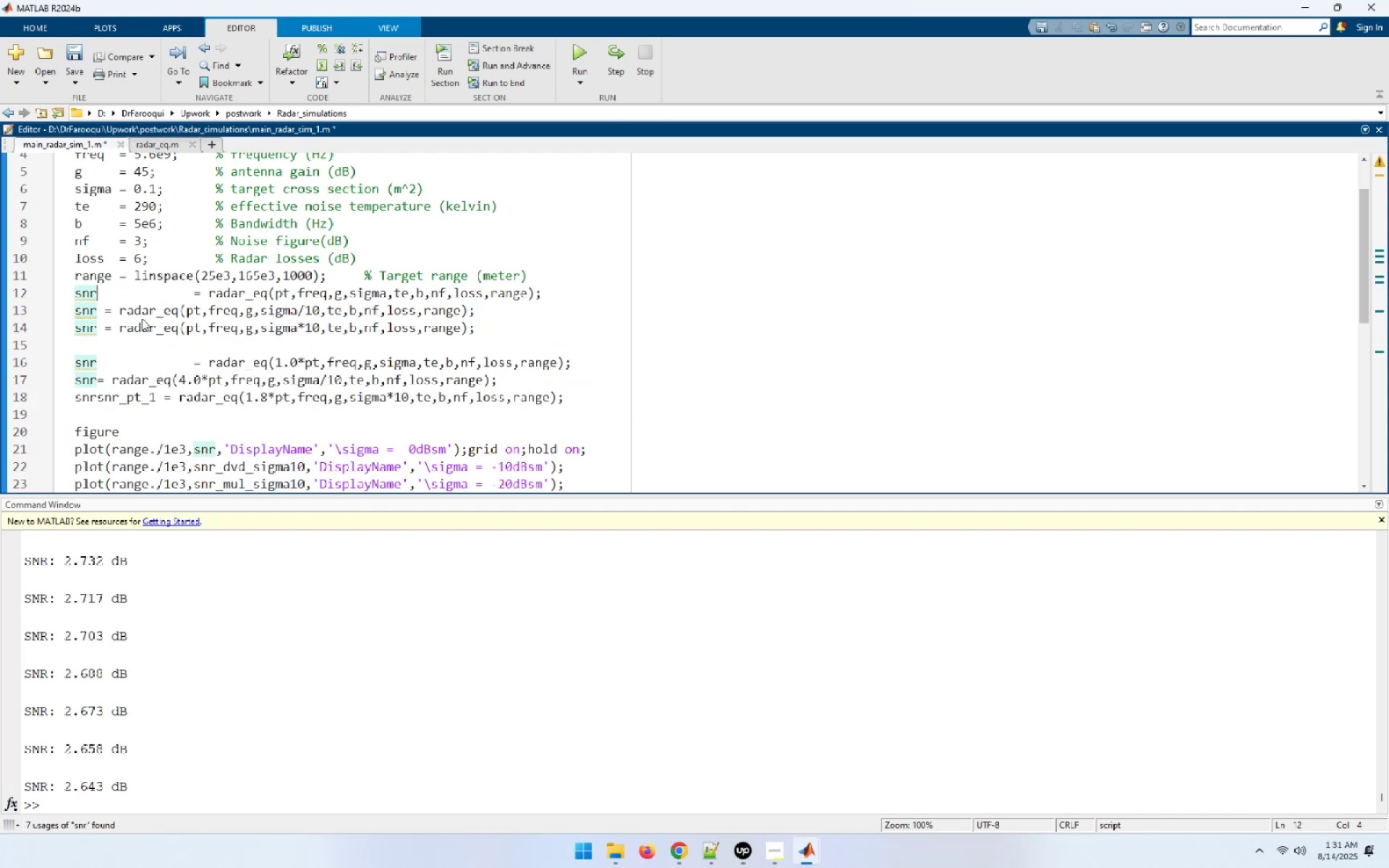 
key(1)
 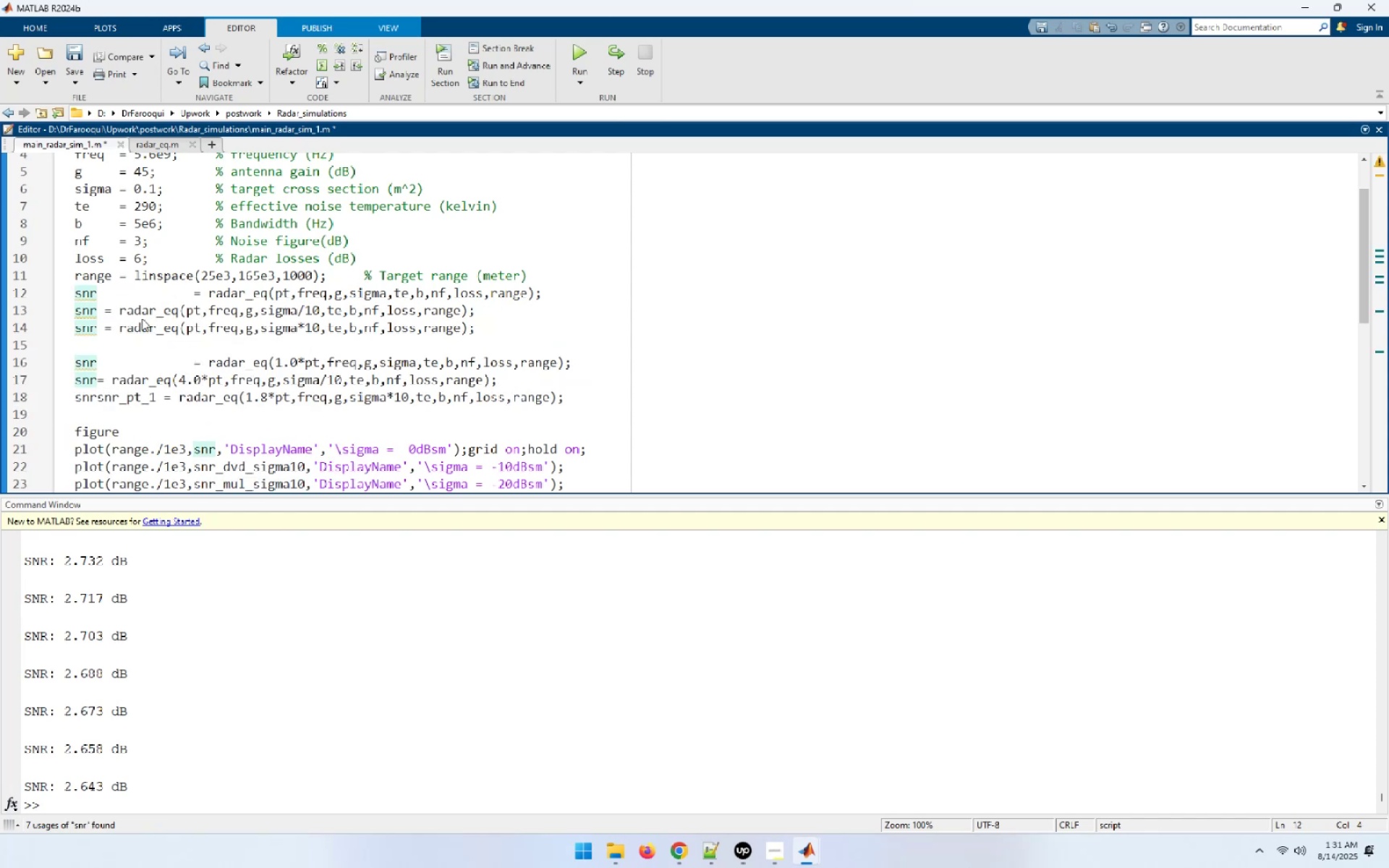 
key(ArrowDown)
 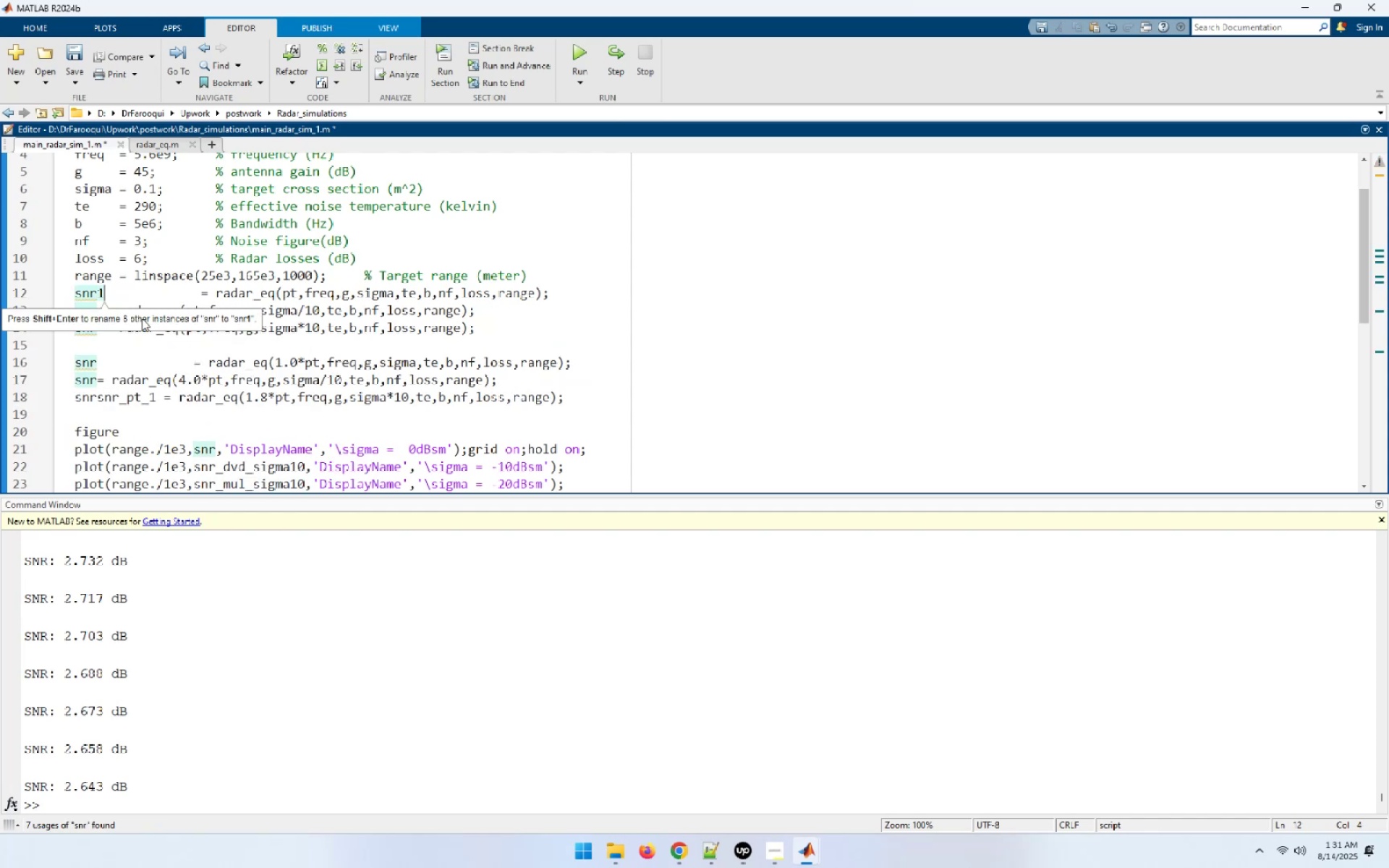 
key(ArrowLeft)
 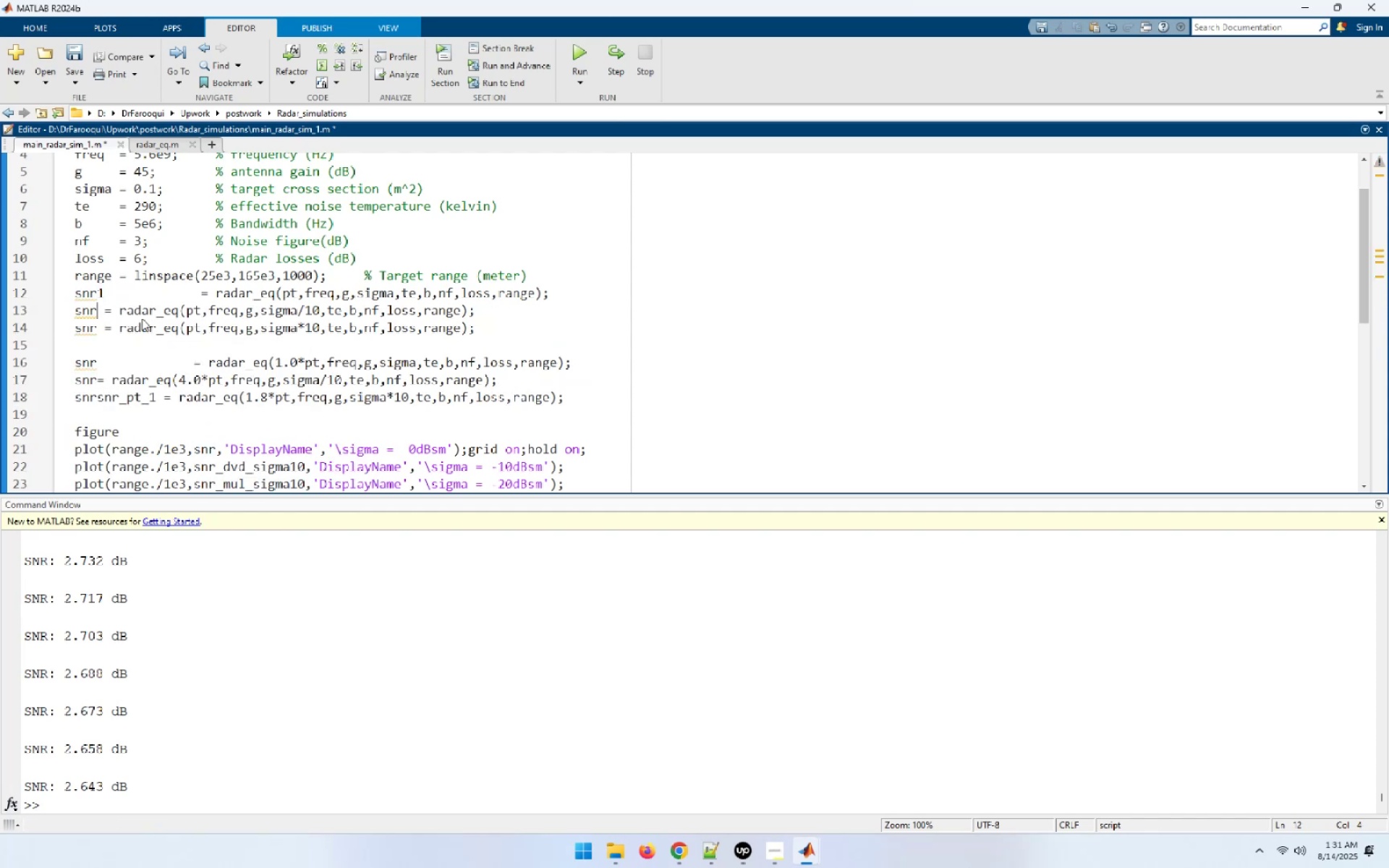 
key(2)
 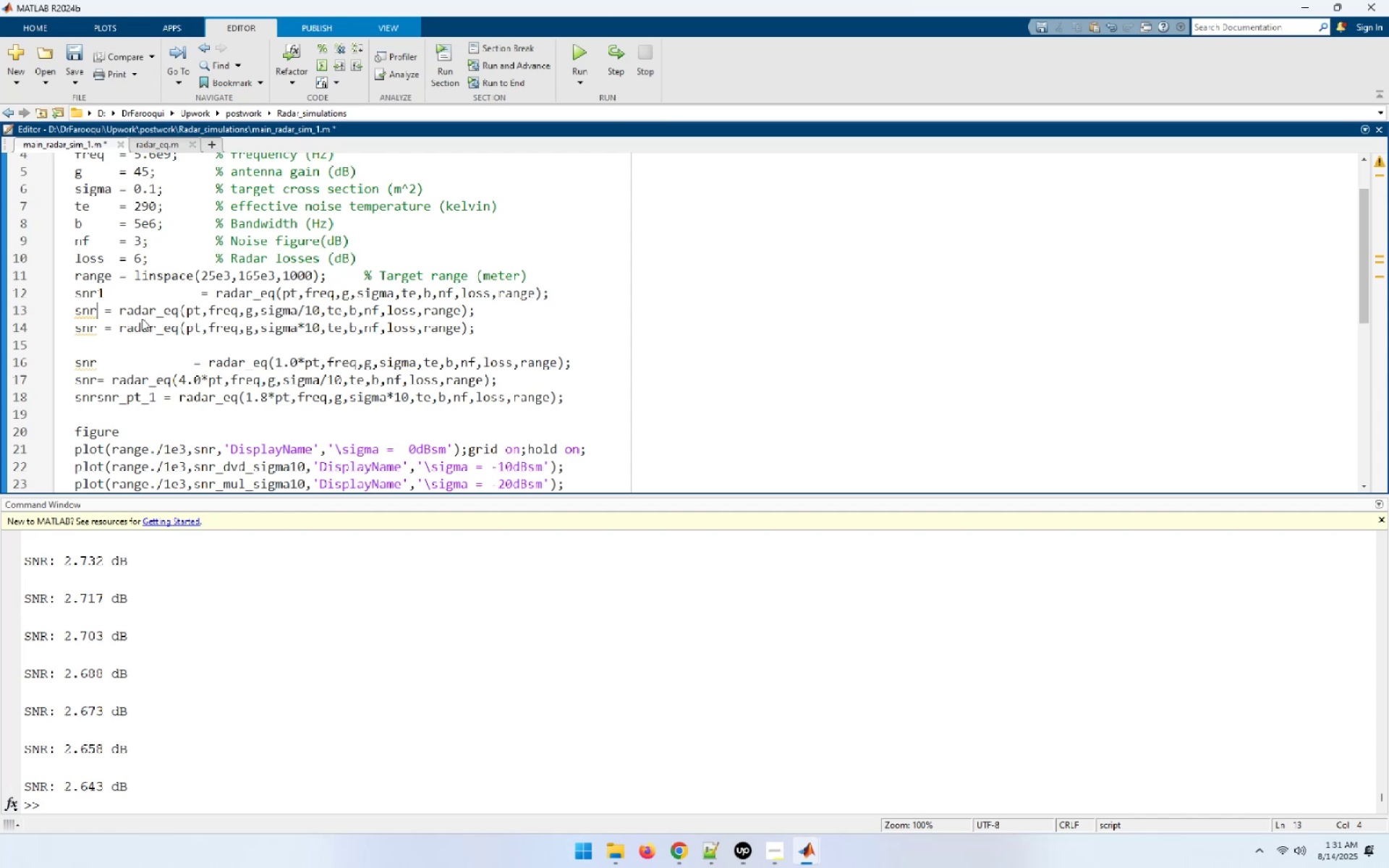 
key(ArrowDown)
 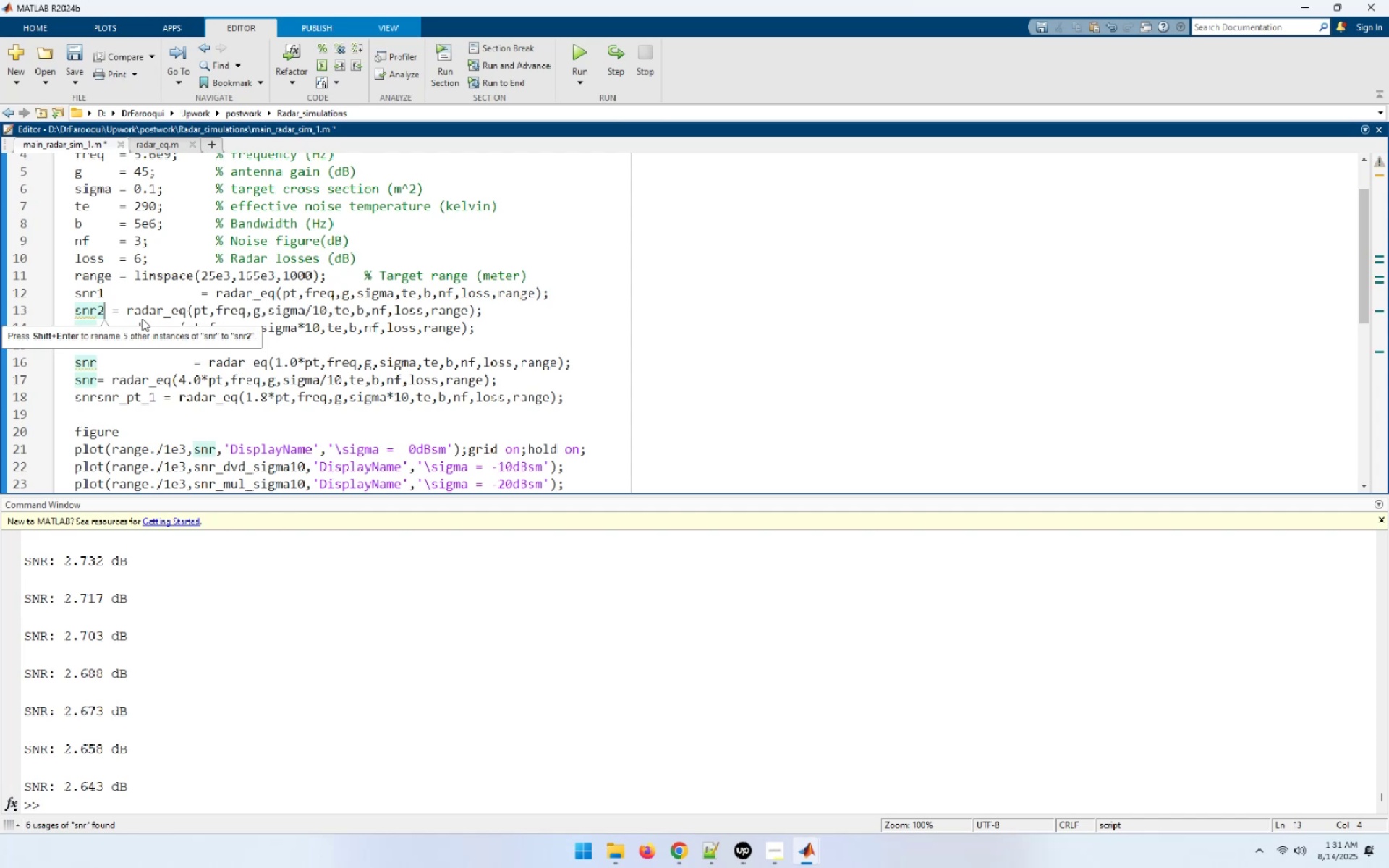 
key(ArrowLeft)
 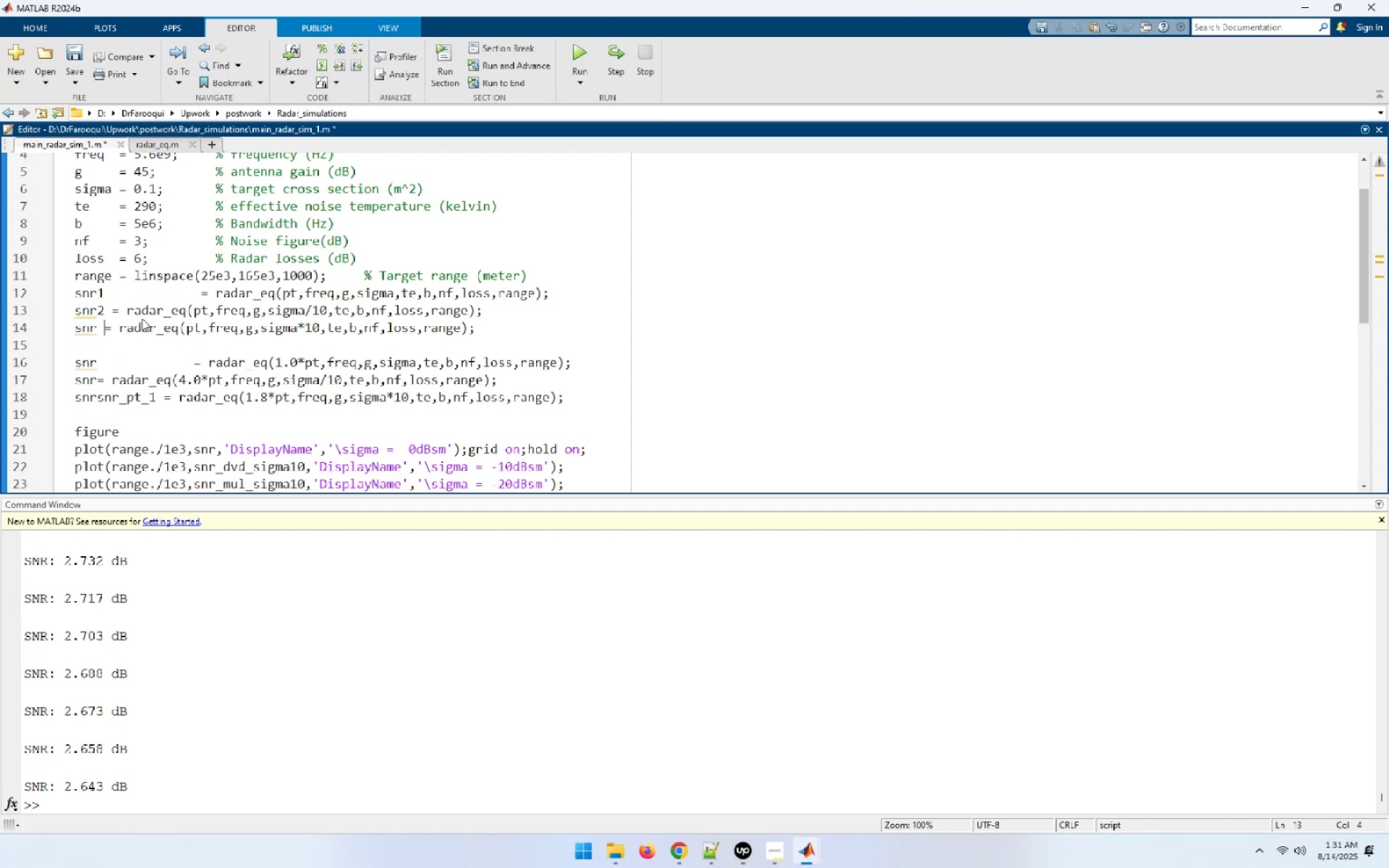 
key(3)
 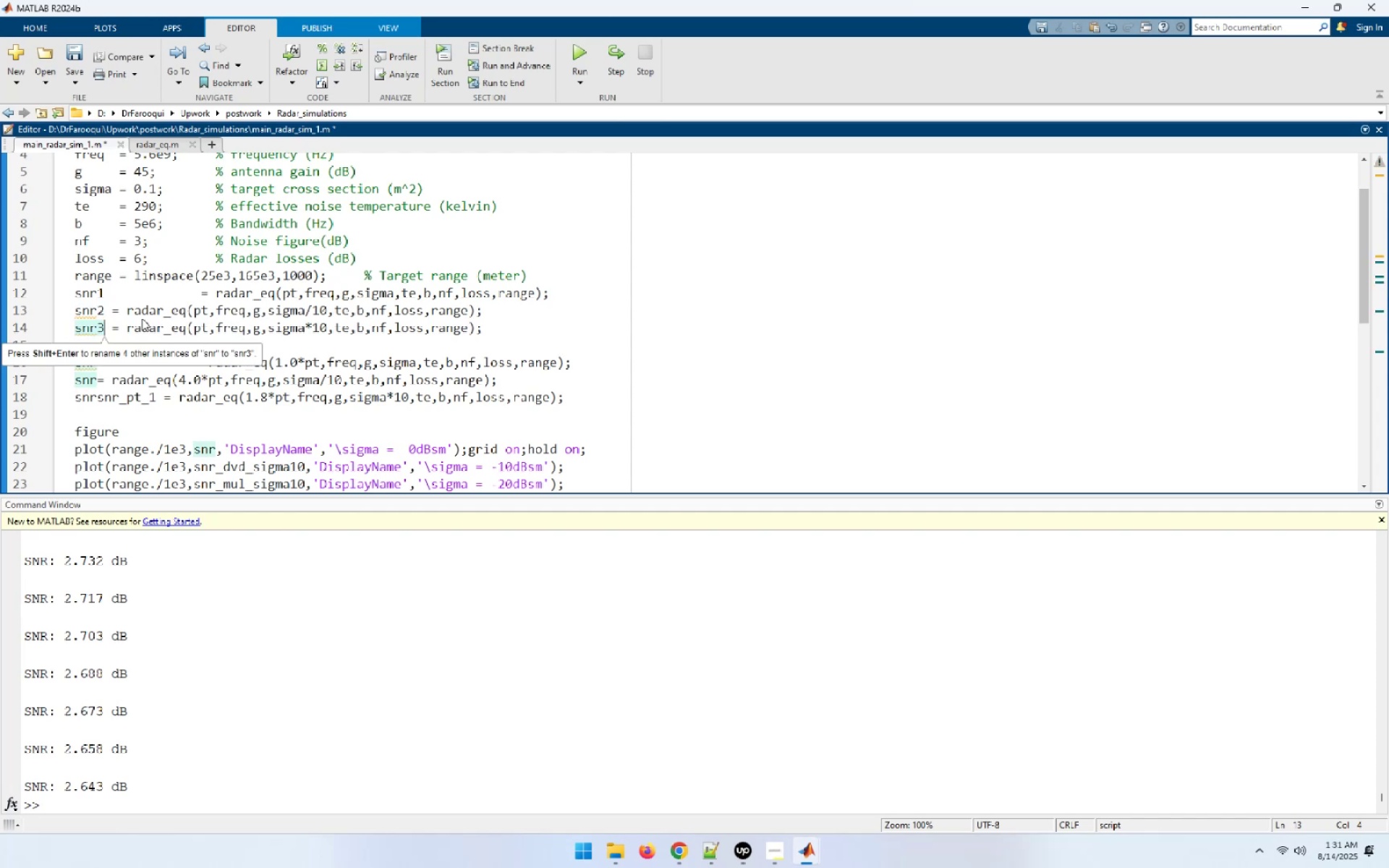 
key(ArrowDown)
 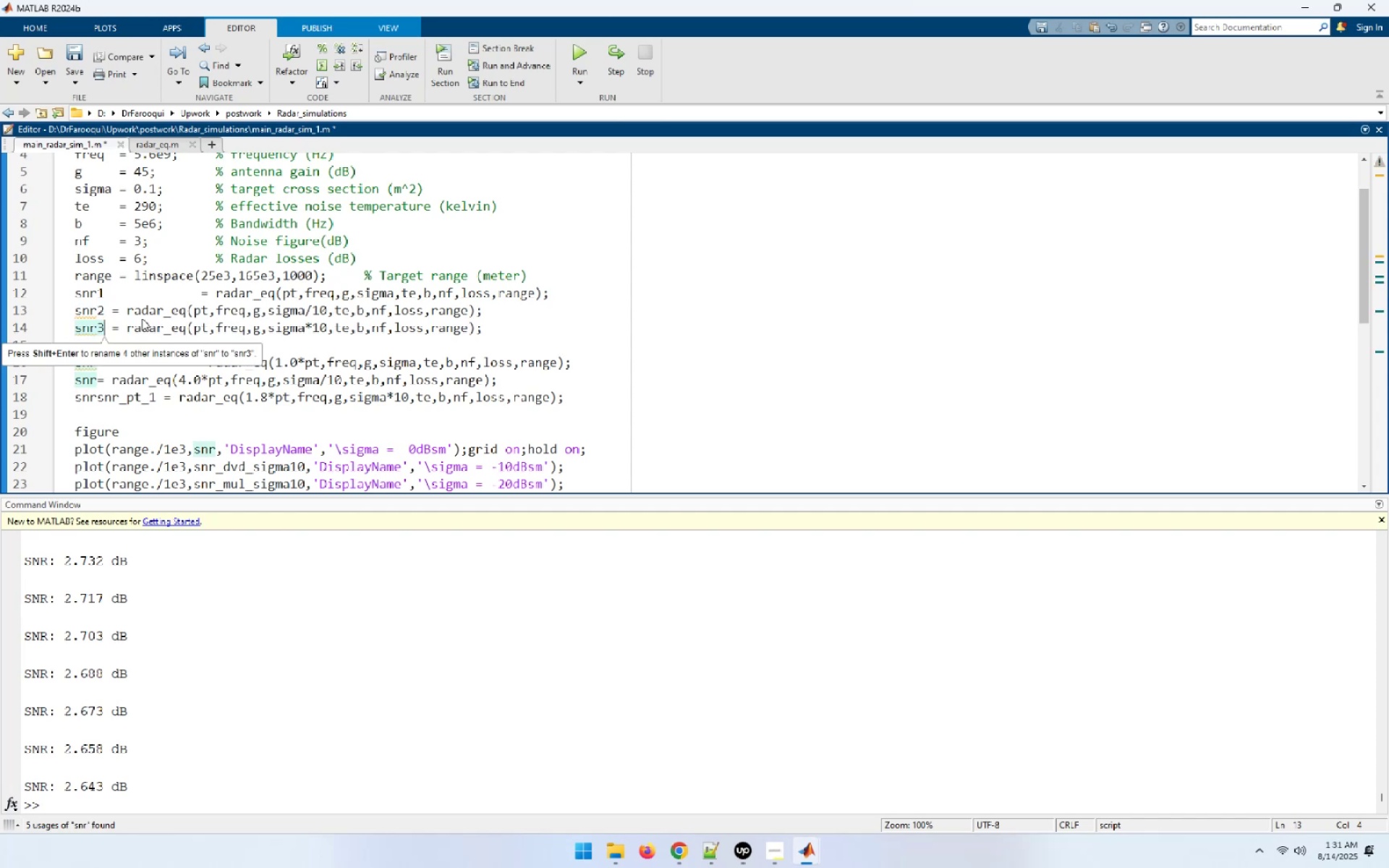 
key(ArrowDown)
 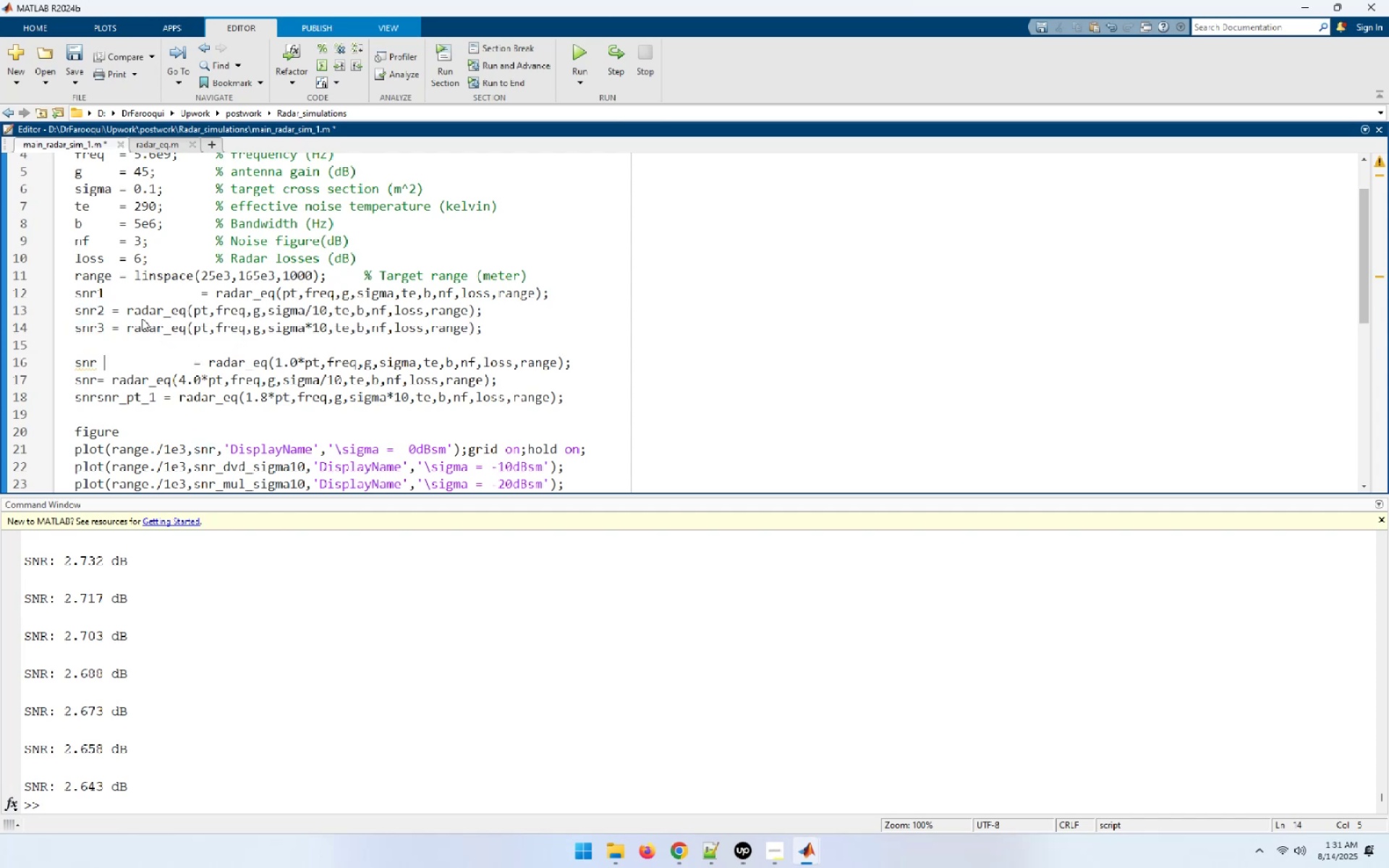 
key(ArrowLeft)
 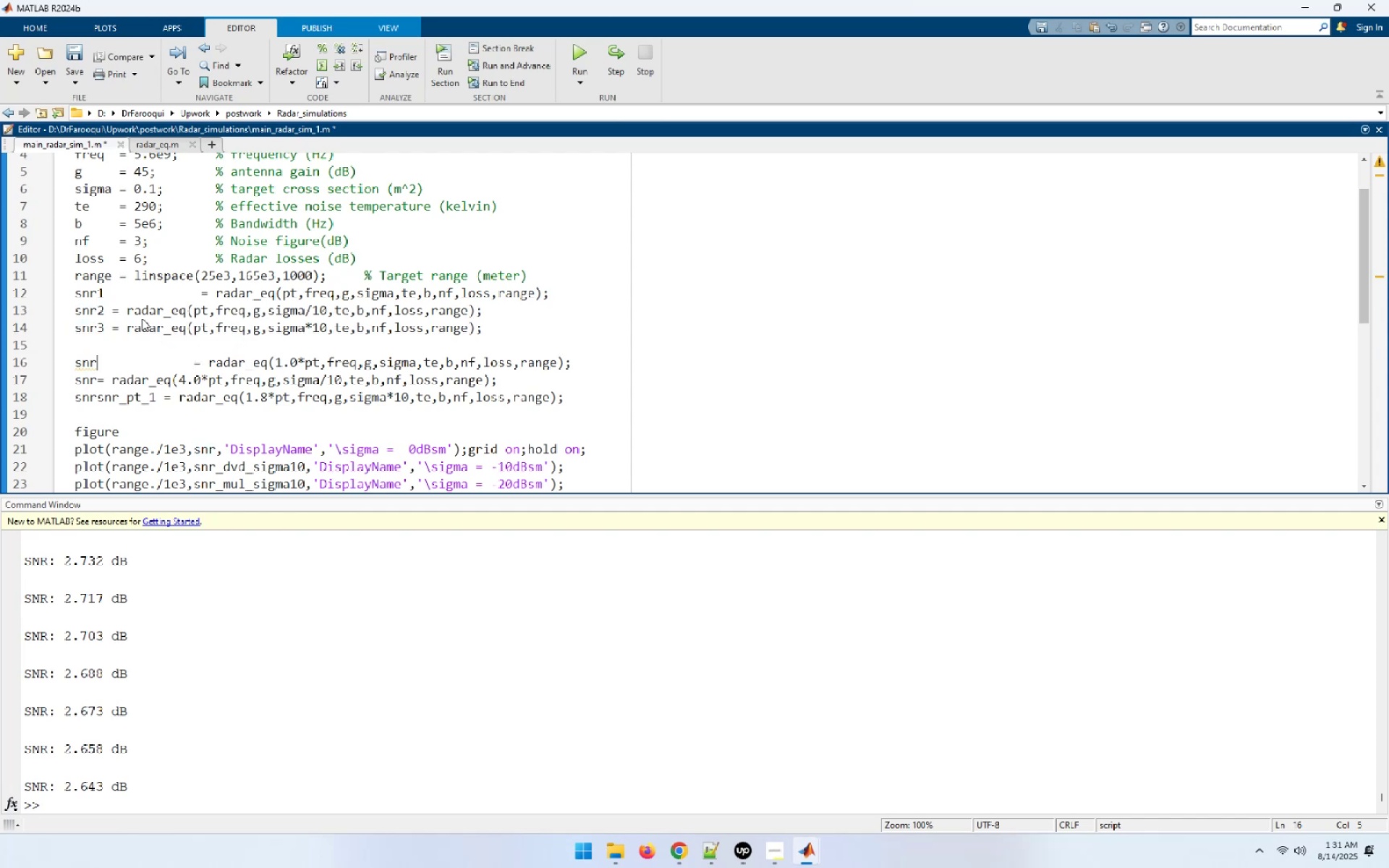 
key(4)
 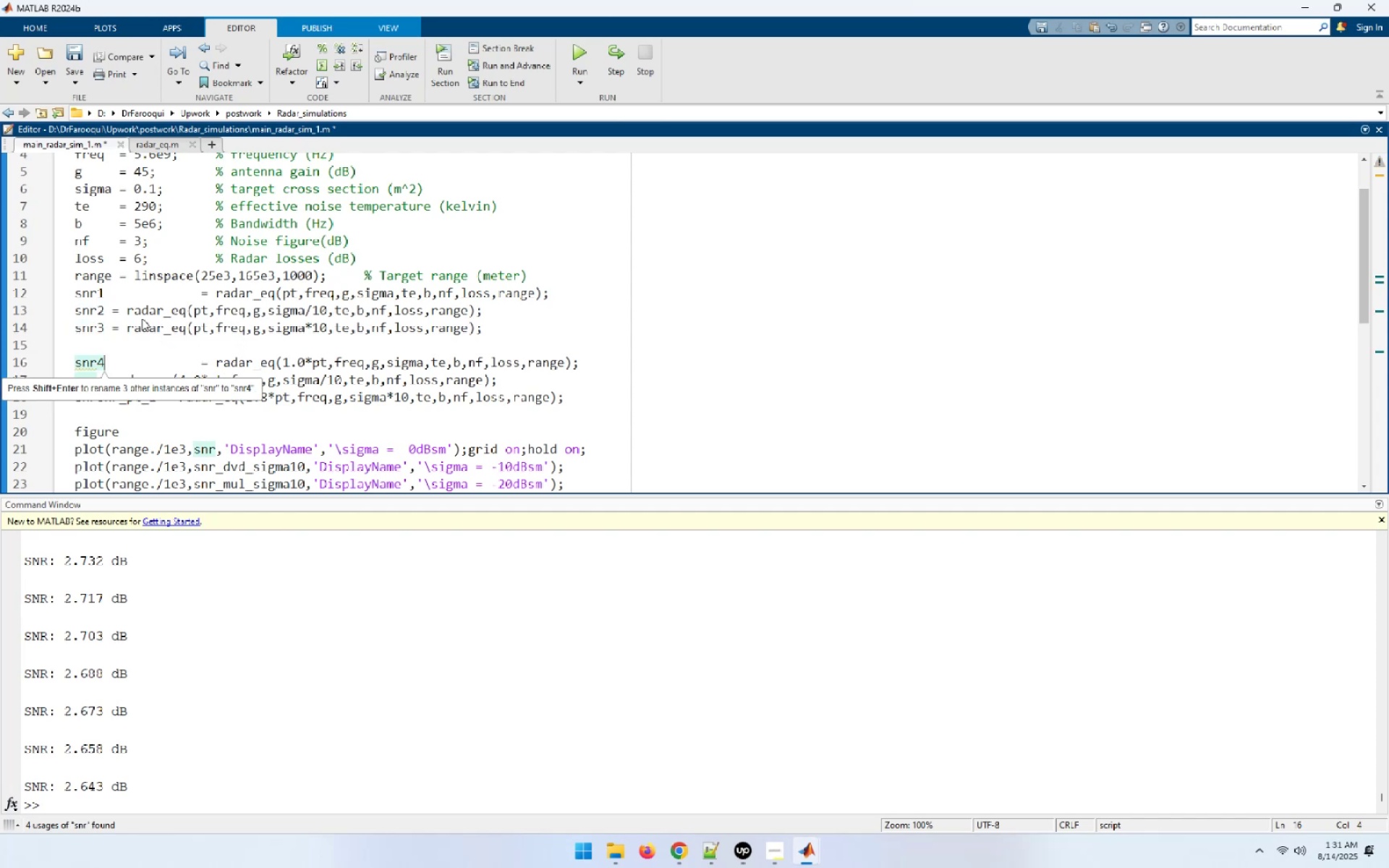 
key(ArrowDown)
 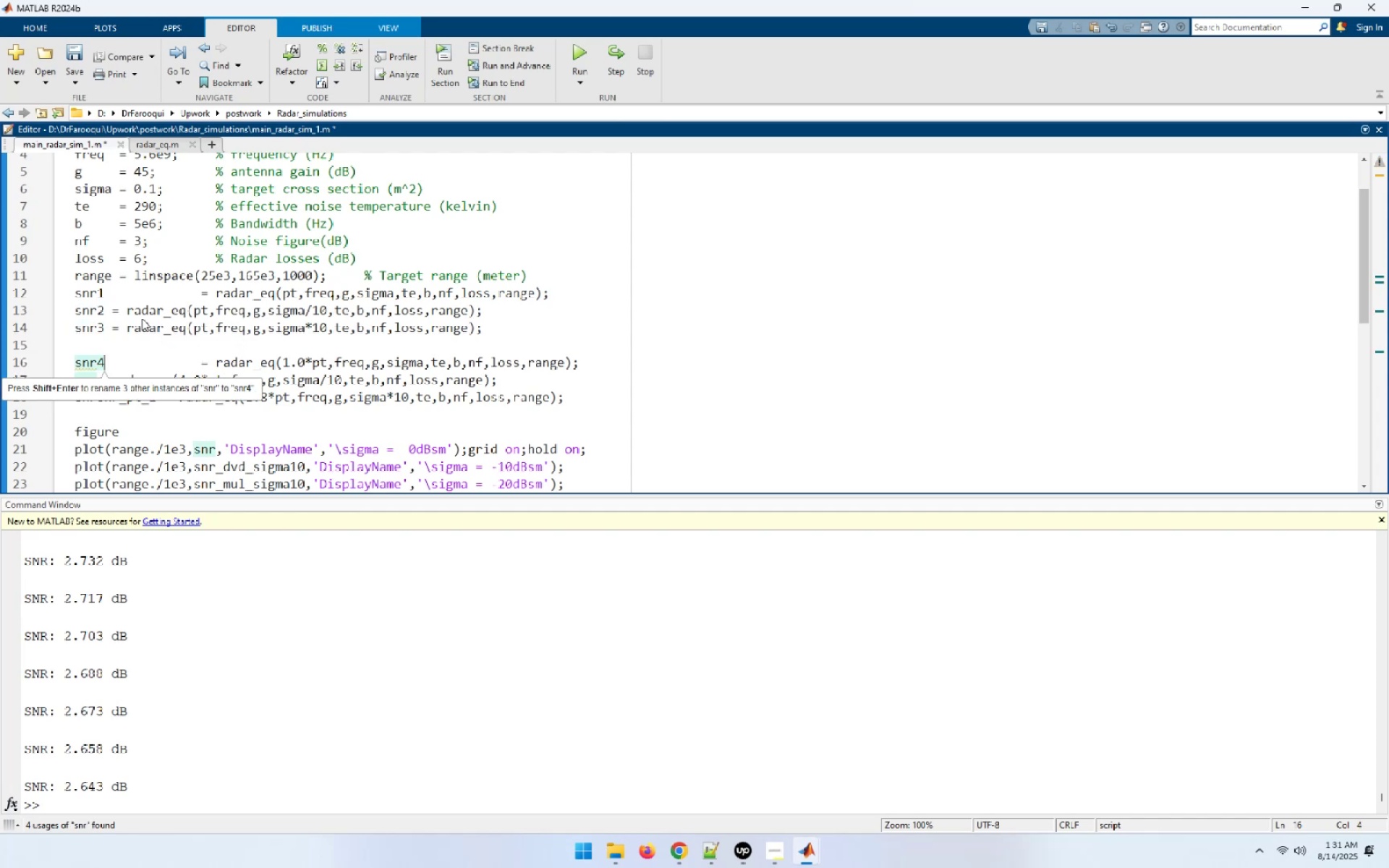 
key(ArrowLeft)
 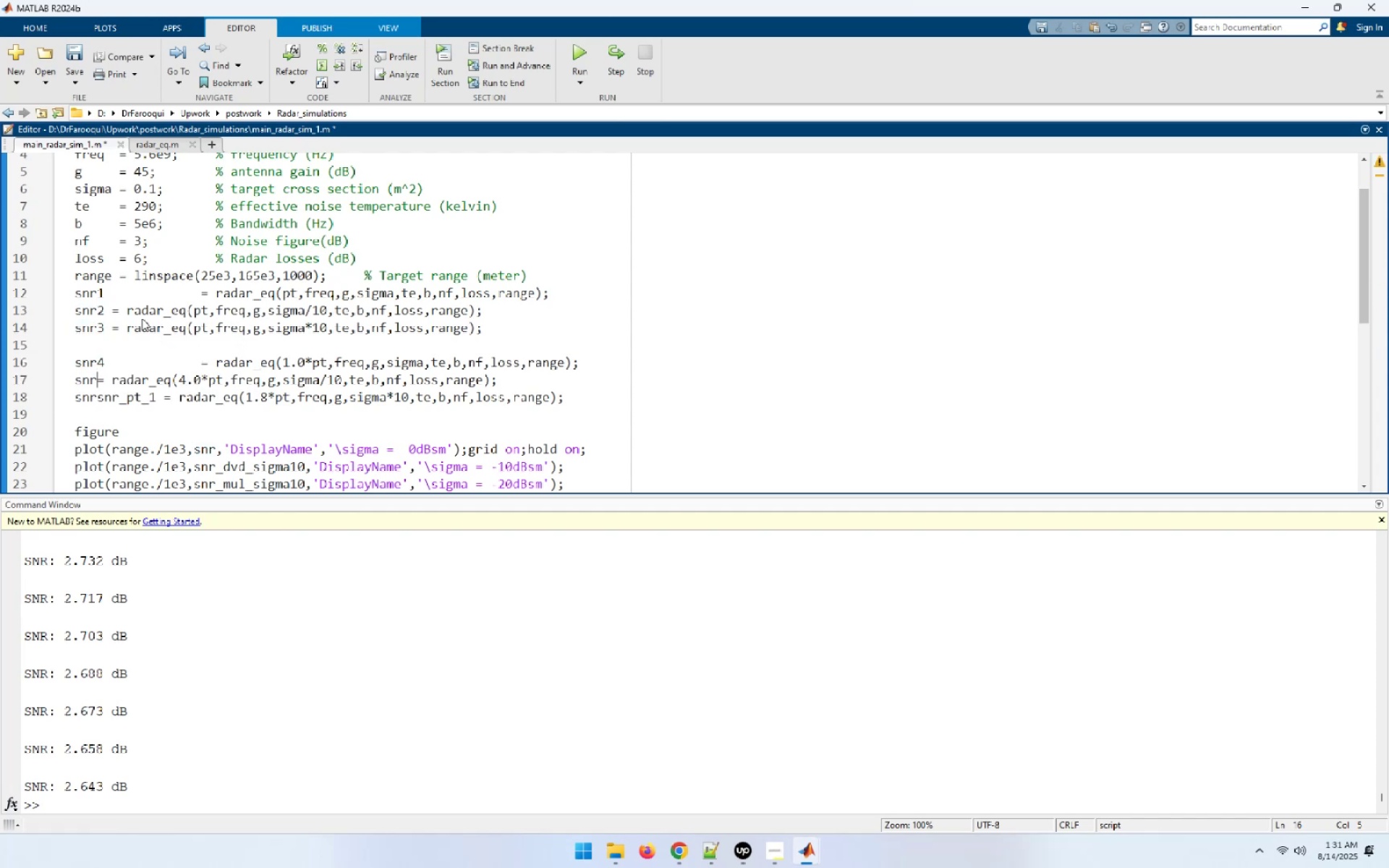 
key(5)
 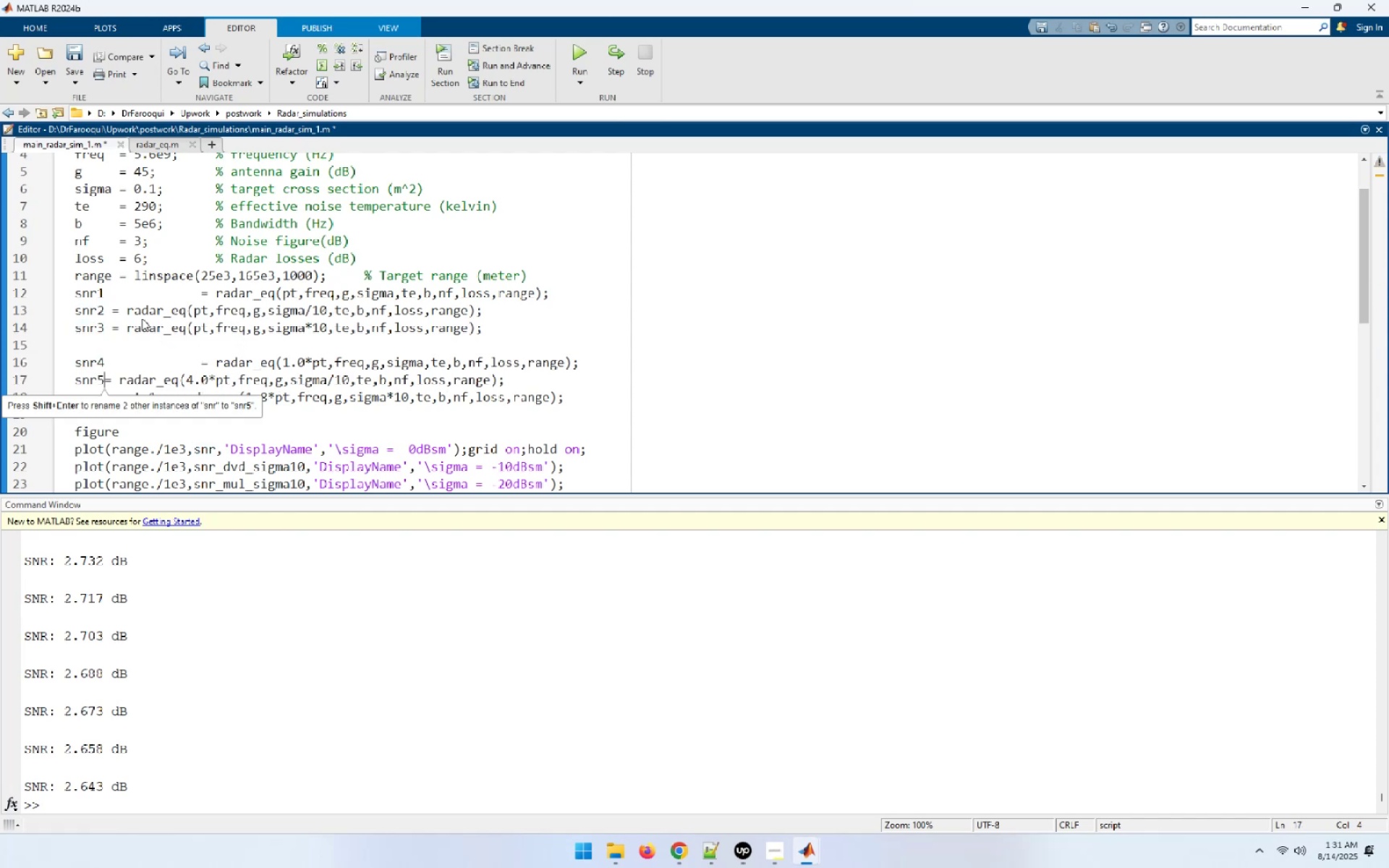 
key(ArrowDown)
 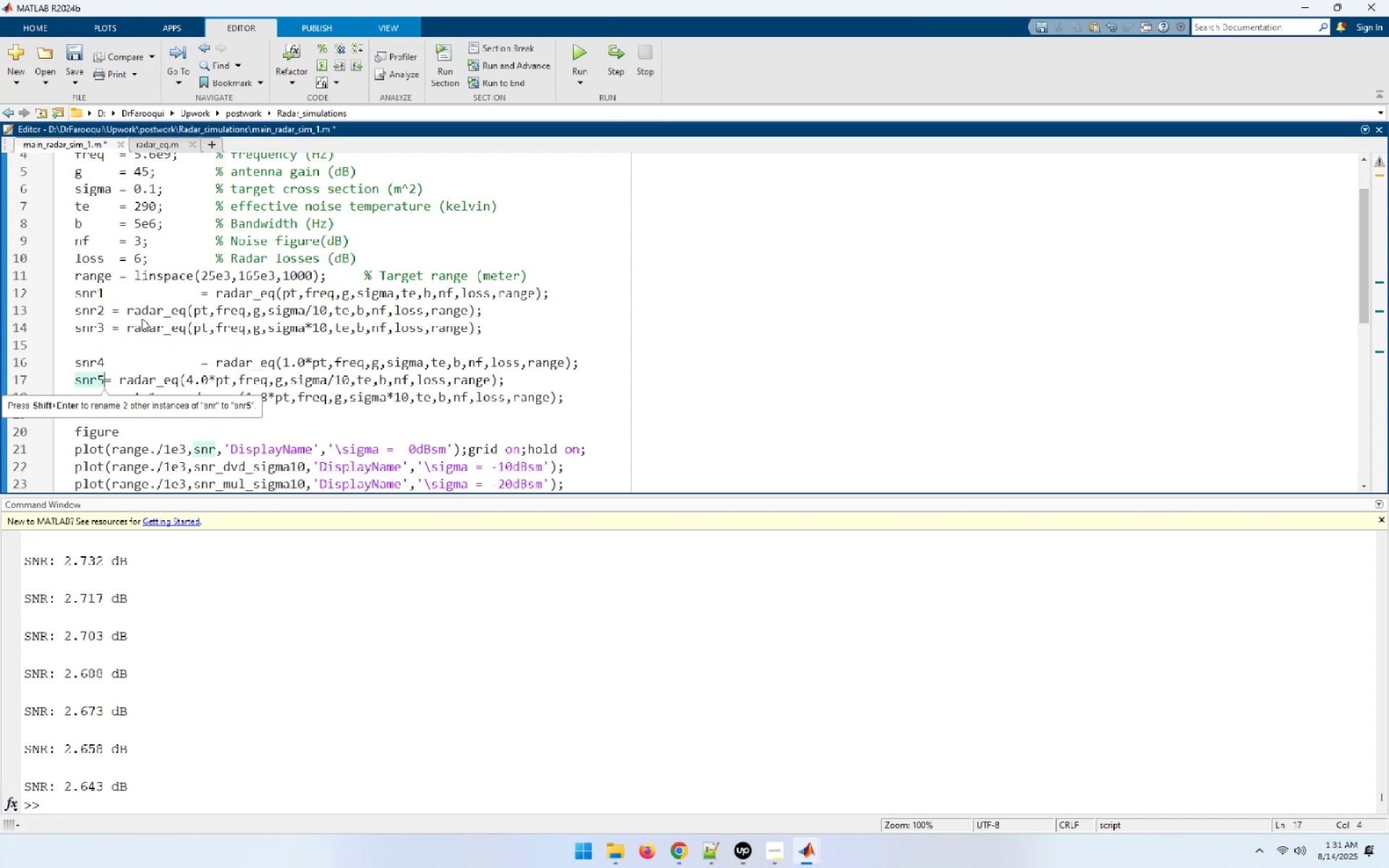 
key(ArrowLeft)
 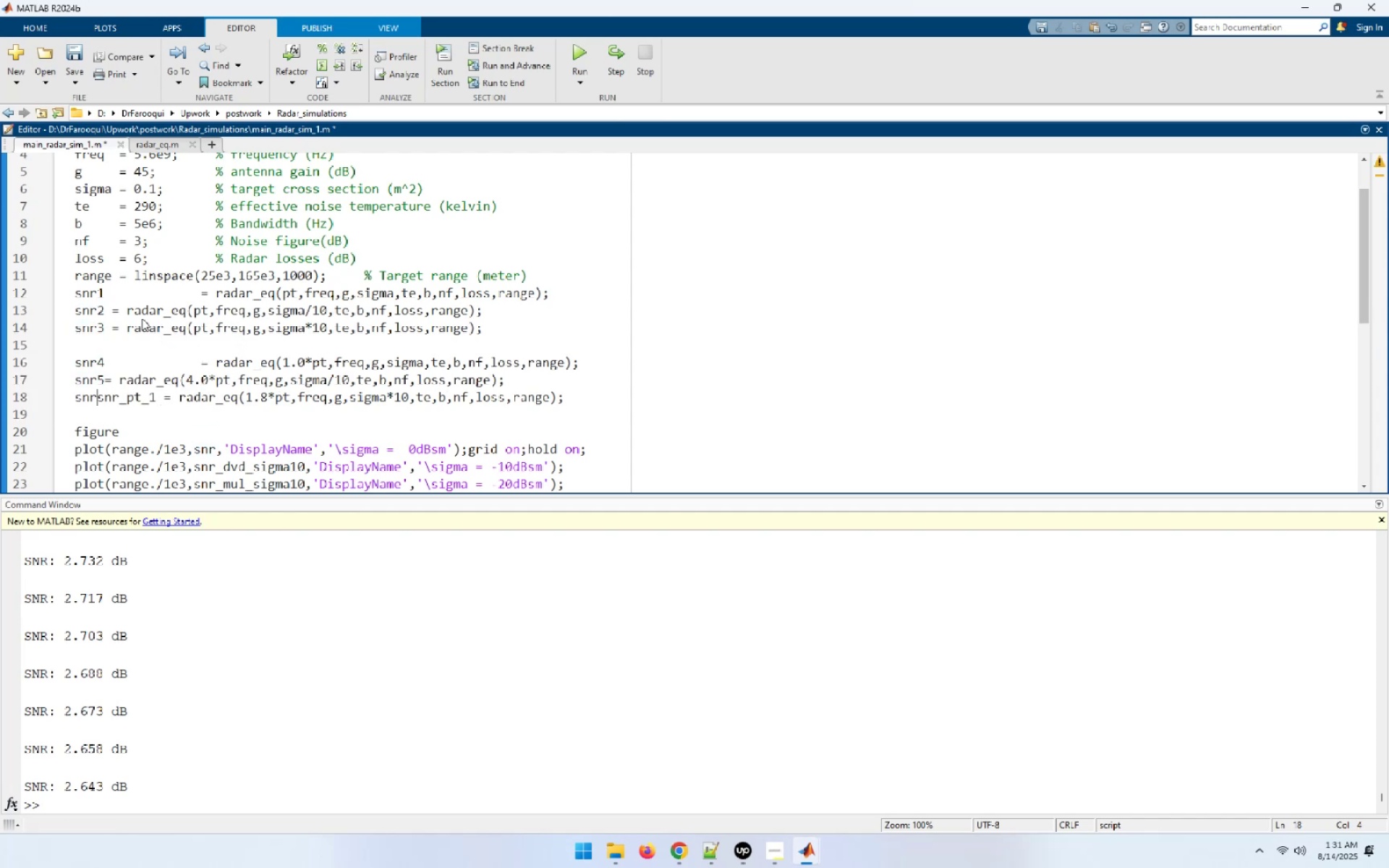 
key(6)
 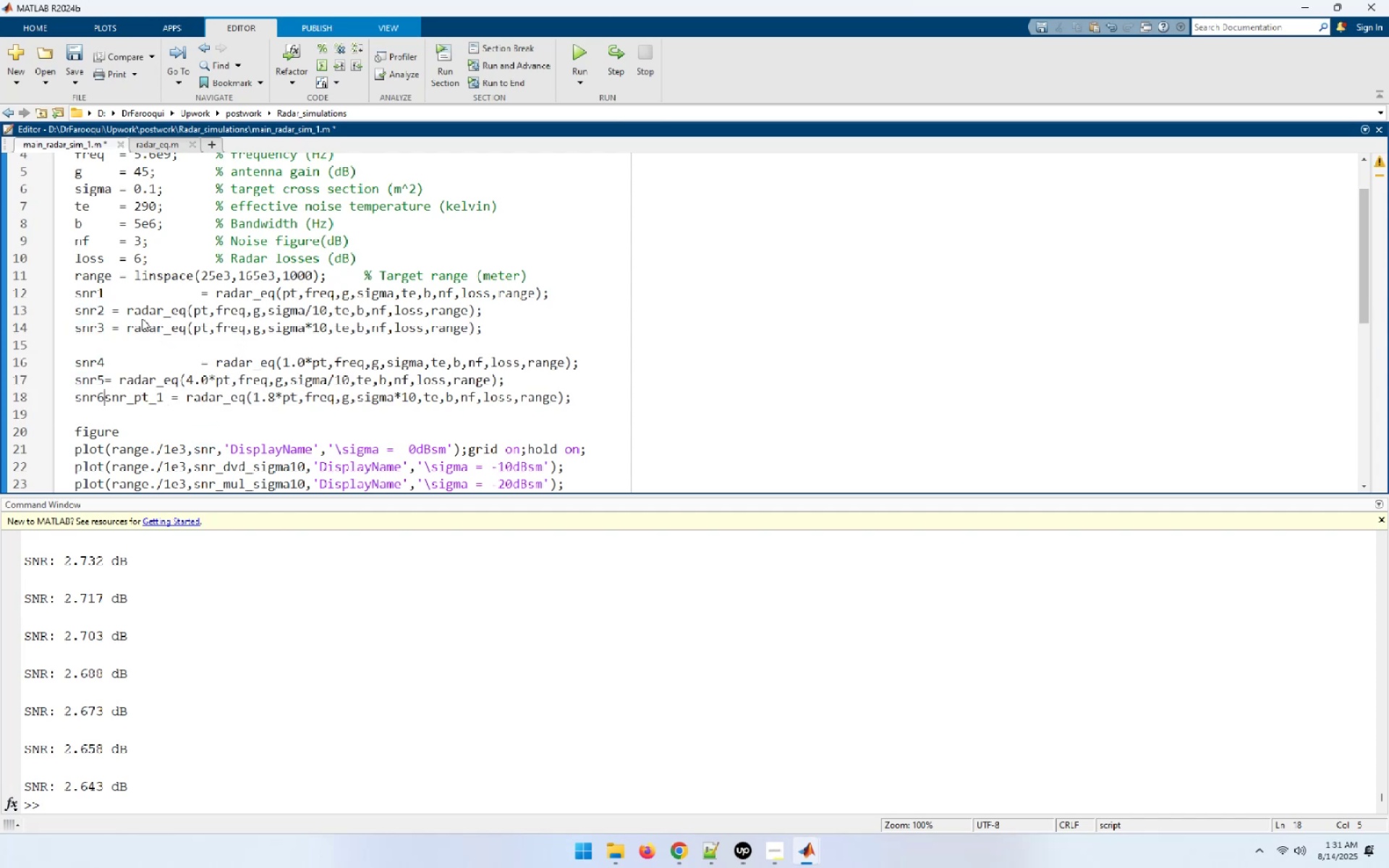 
hold_key(key=ArrowRight, duration=0.66)
 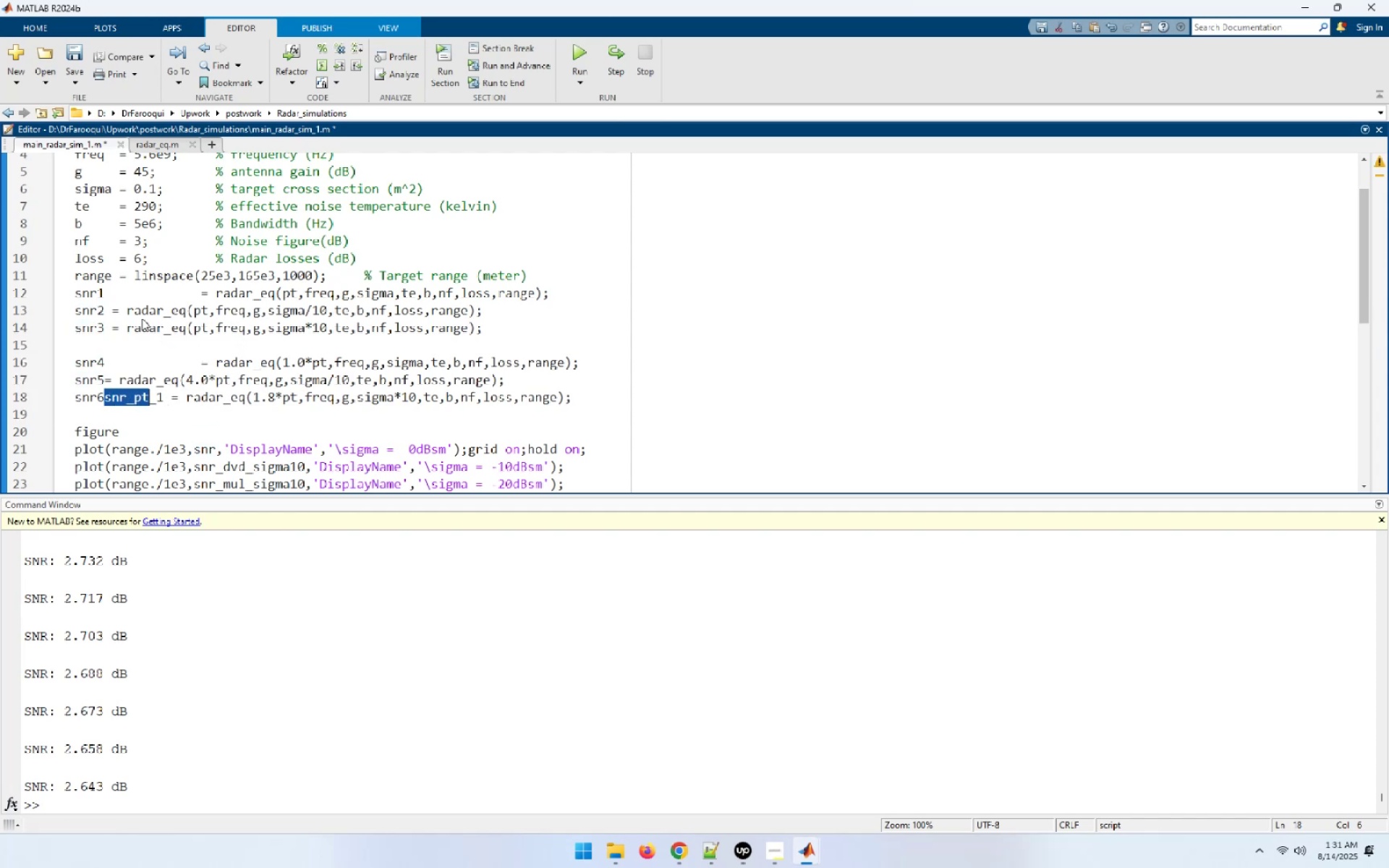 
key(Shift+ArrowRight)
 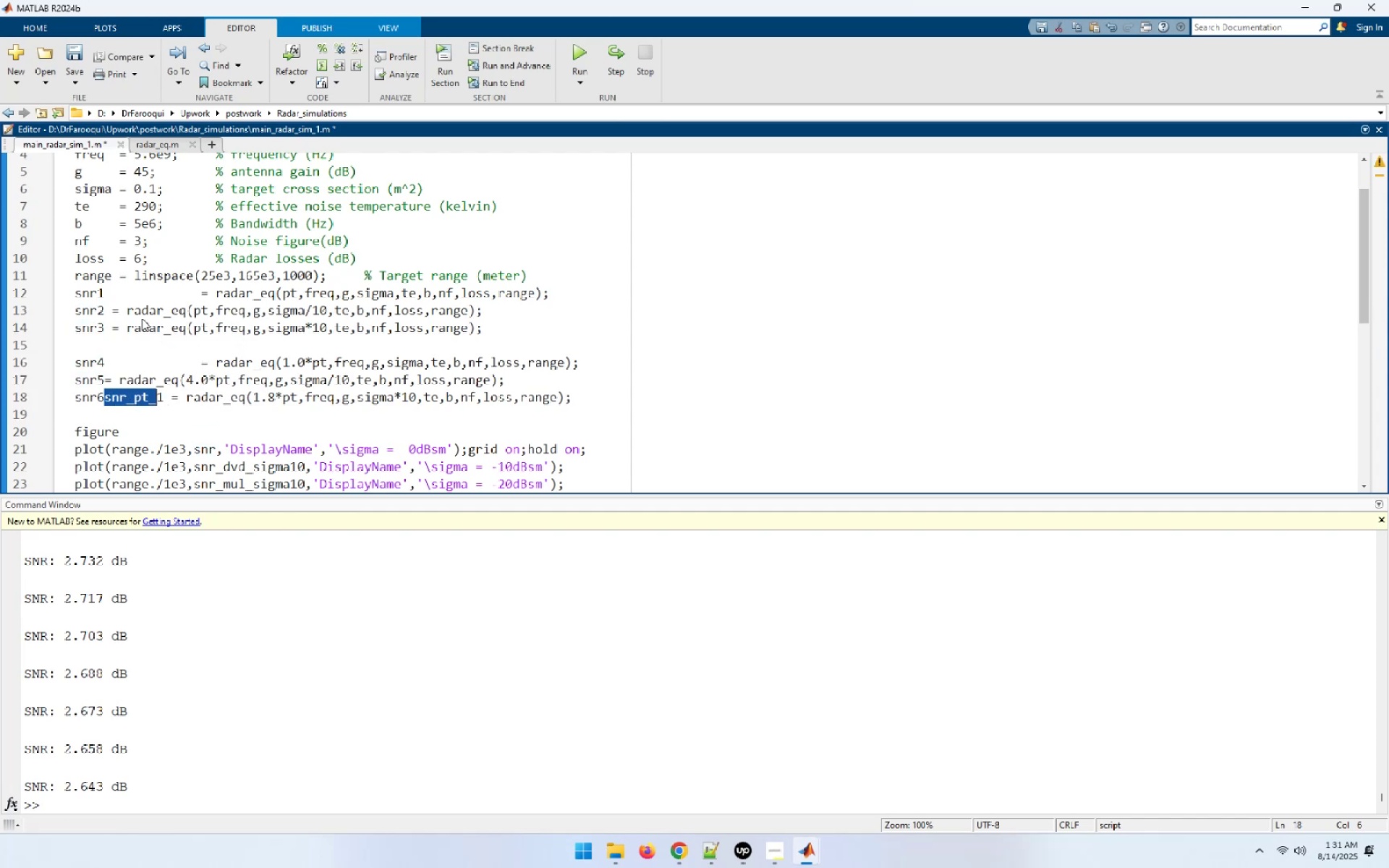 
key(Shift+ArrowRight)
 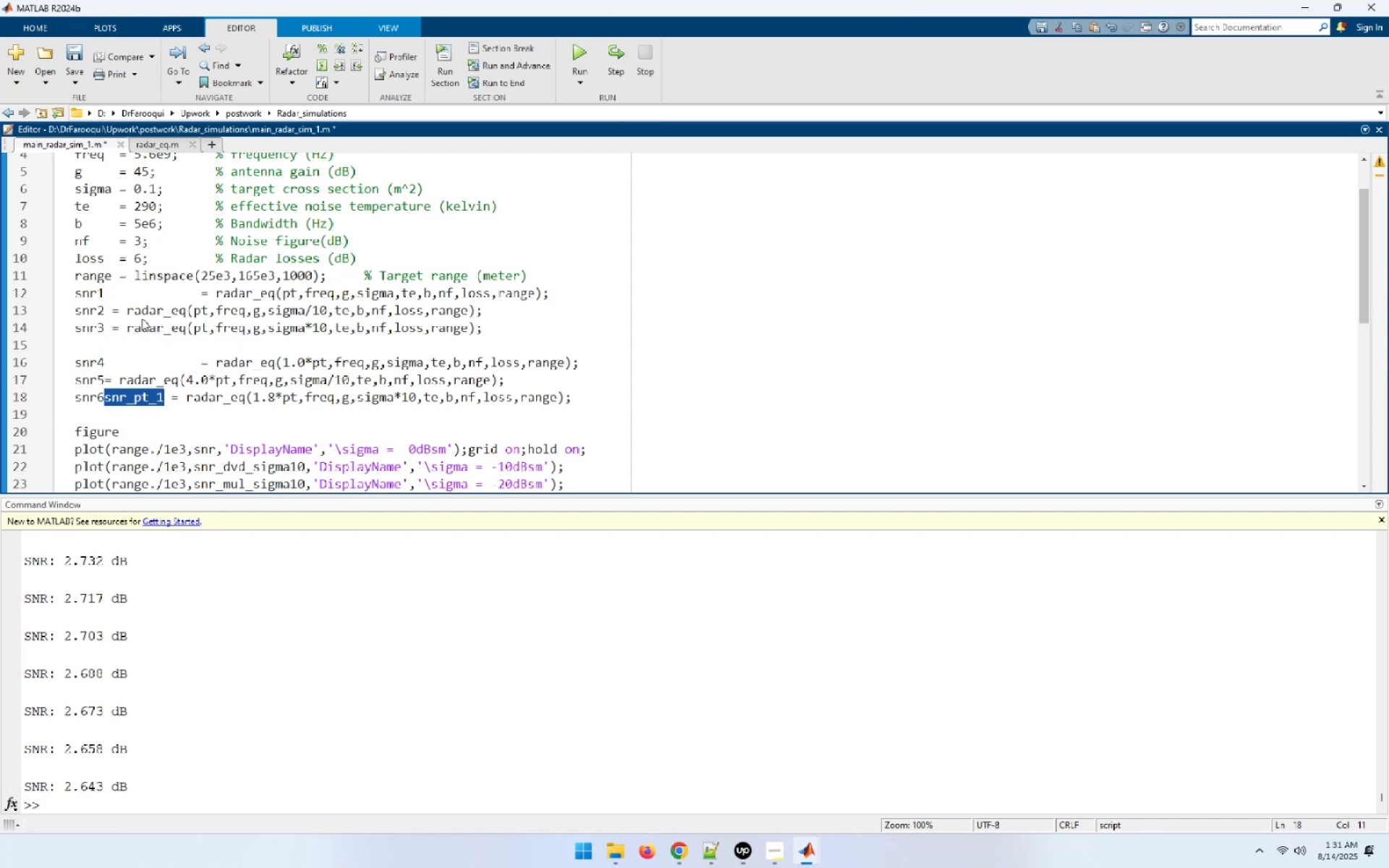 
key(Delete)
 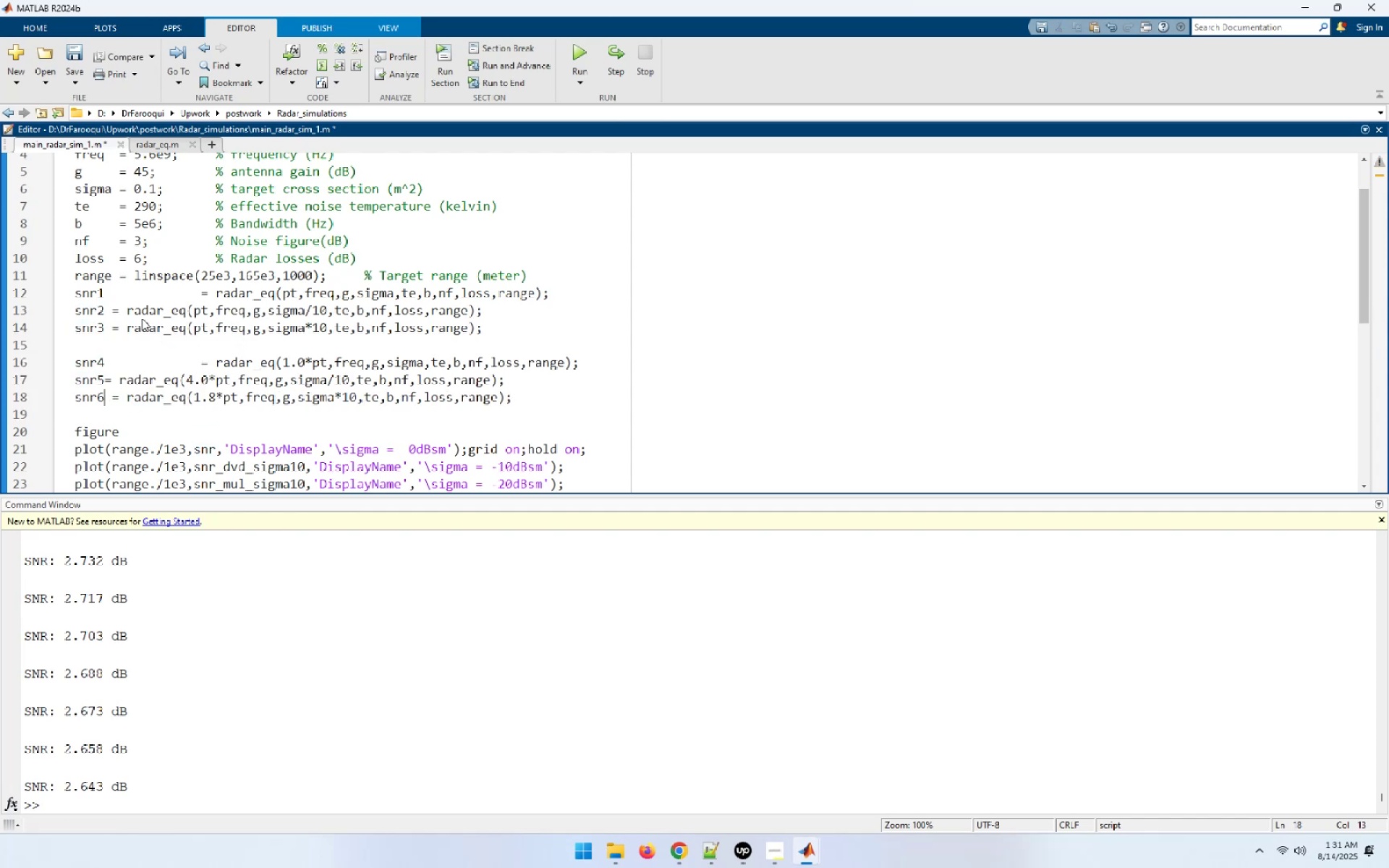 
key(ArrowUp)
 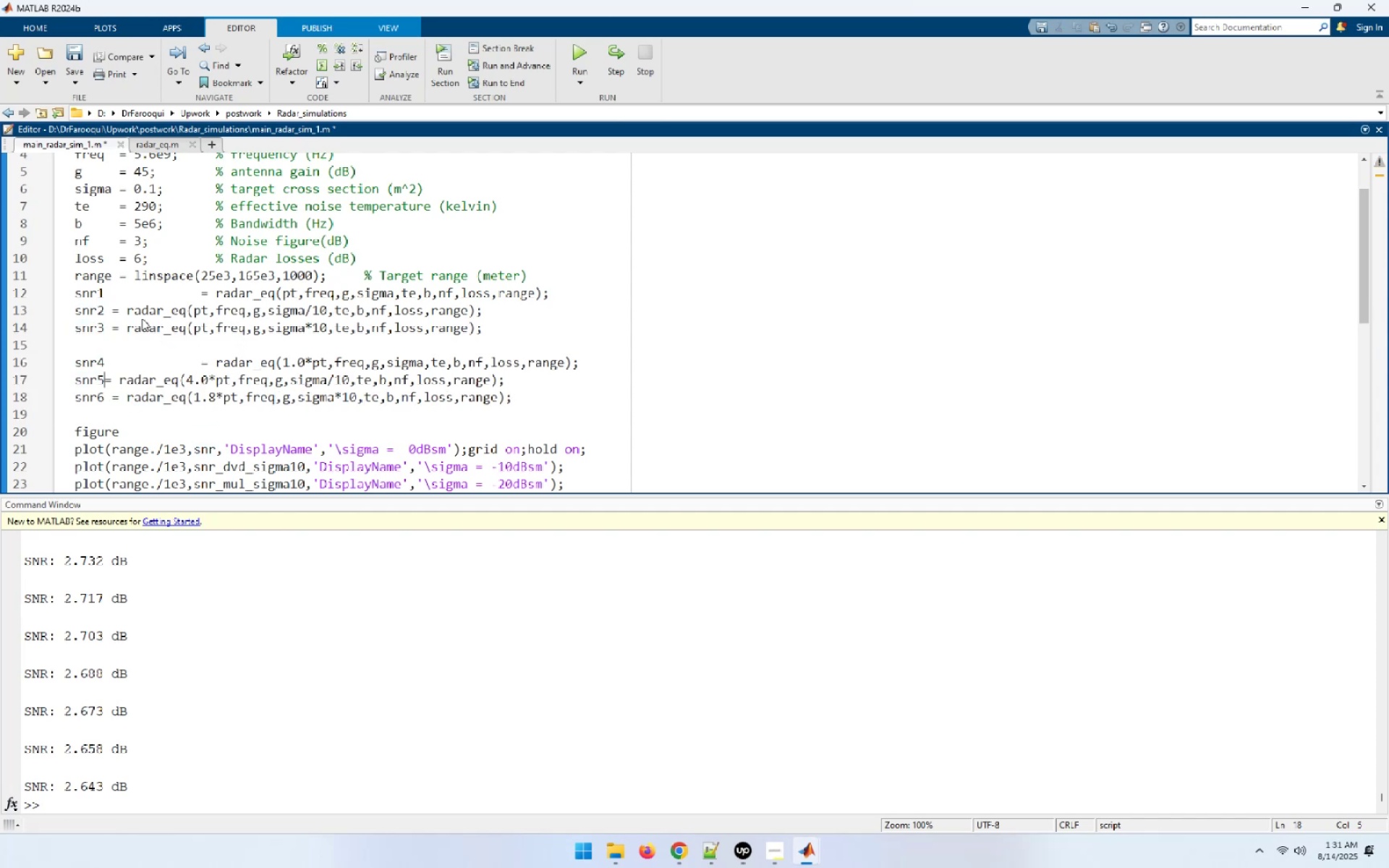 
key(ArrowUp)
 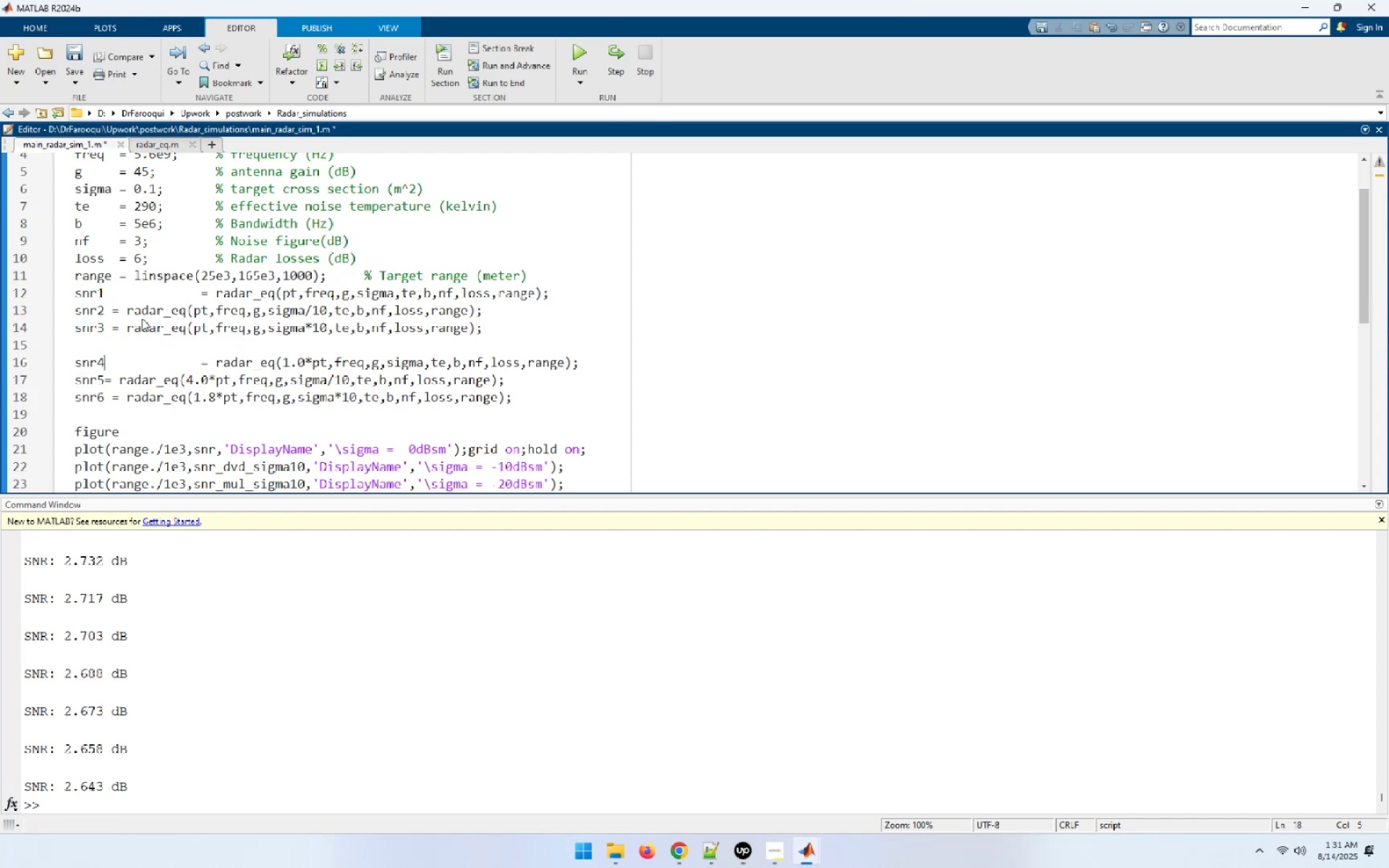 
key(ArrowUp)
 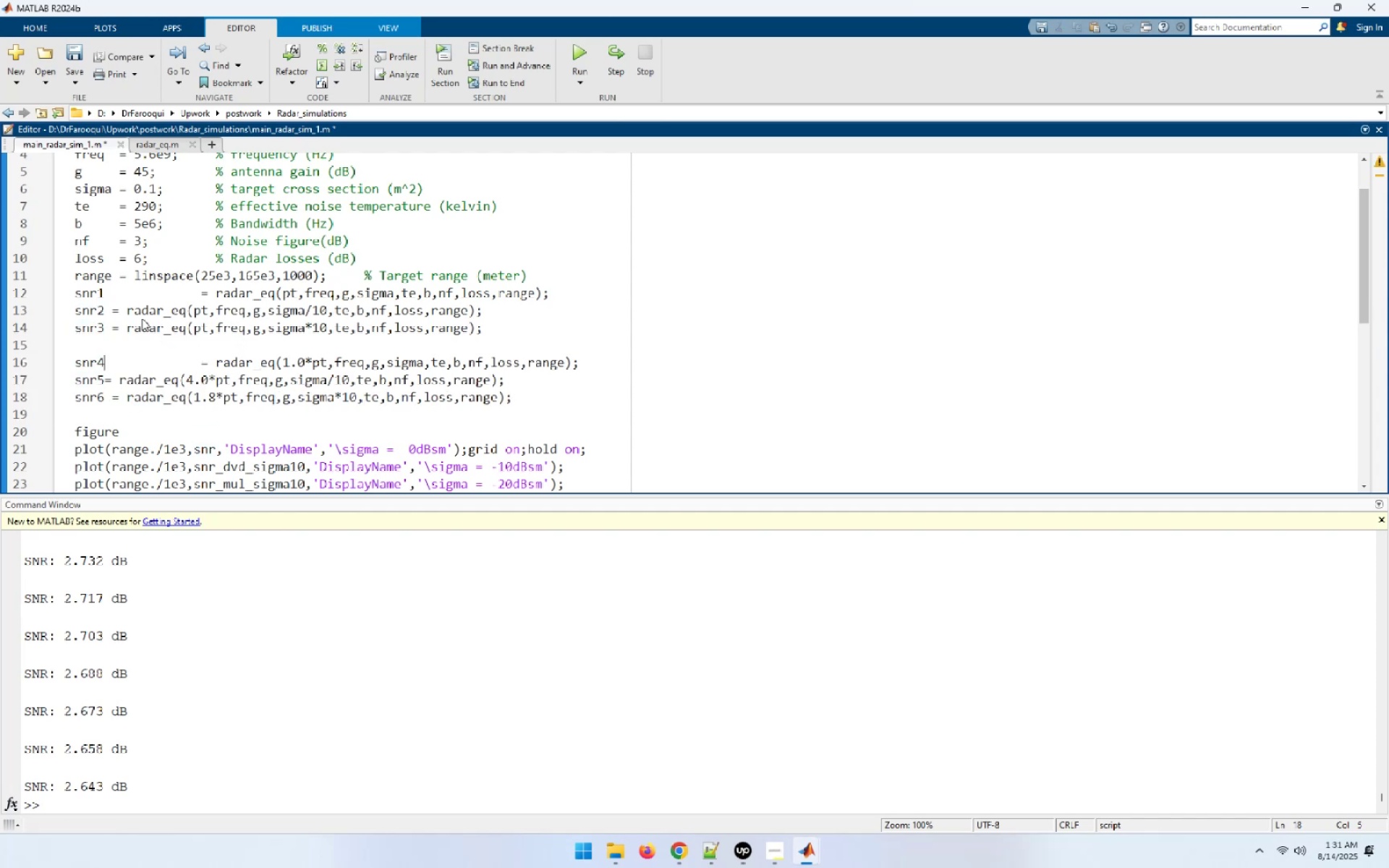 
key(ArrowUp)
 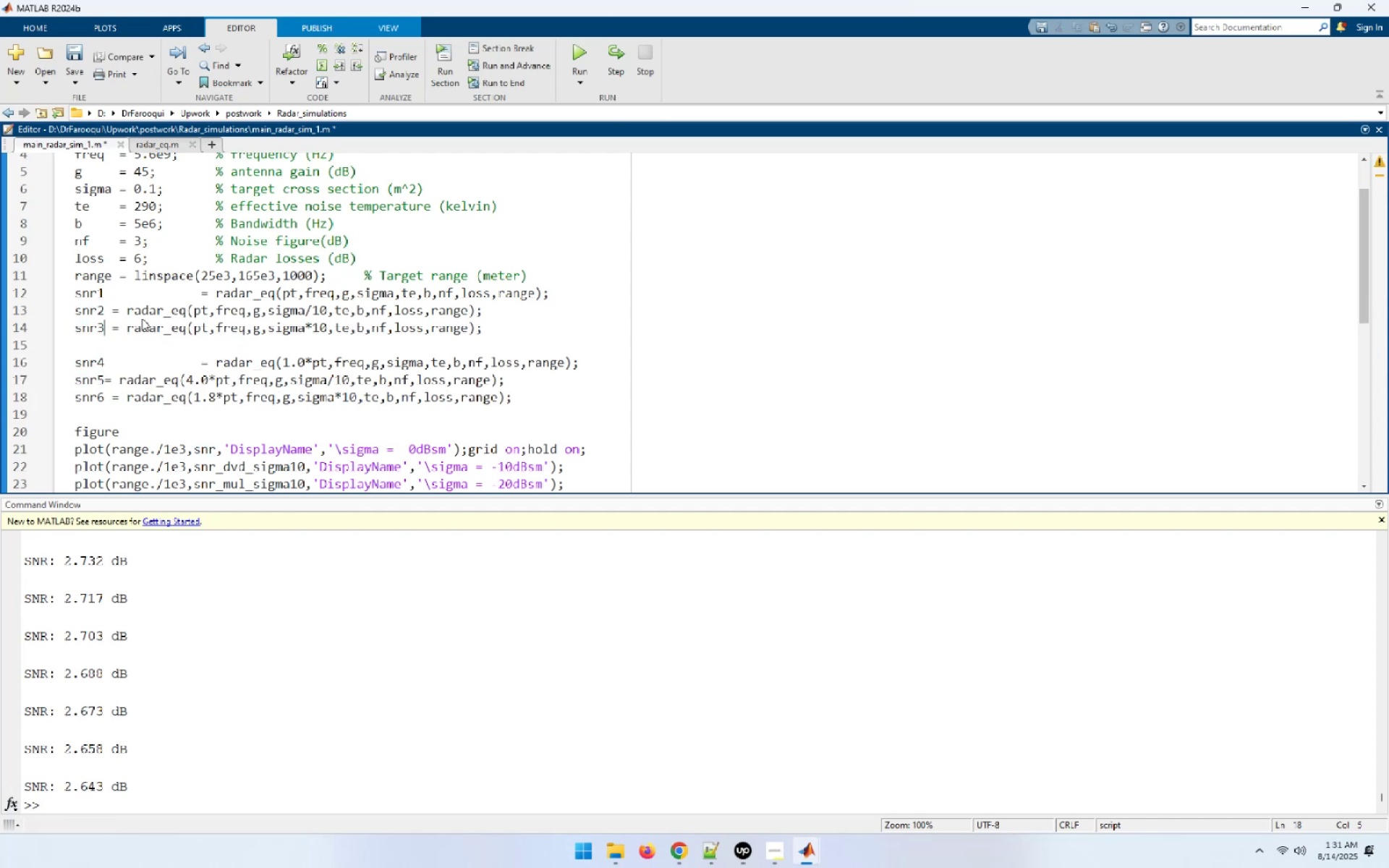 
key(ArrowUp)
 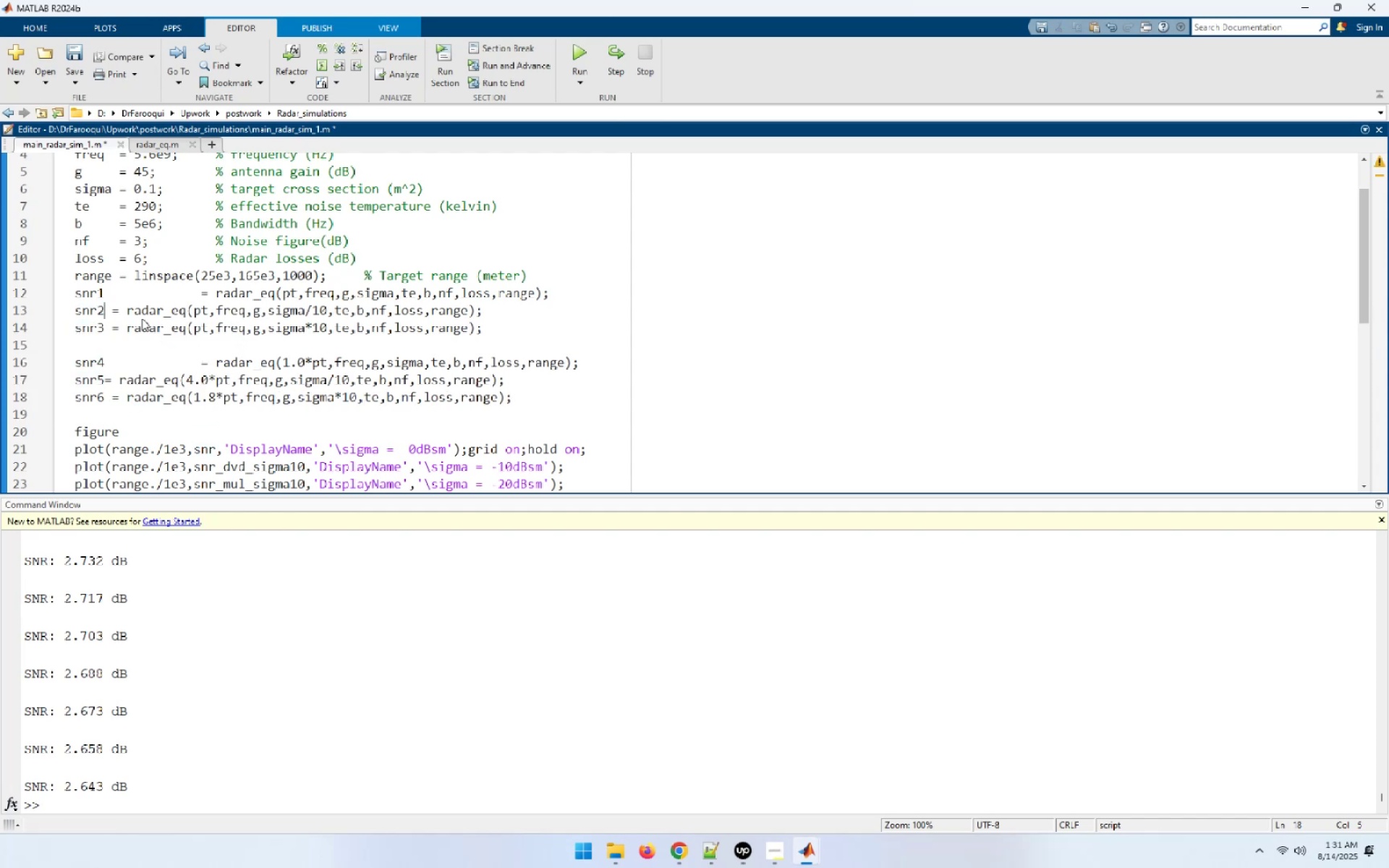 
key(ArrowUp)
 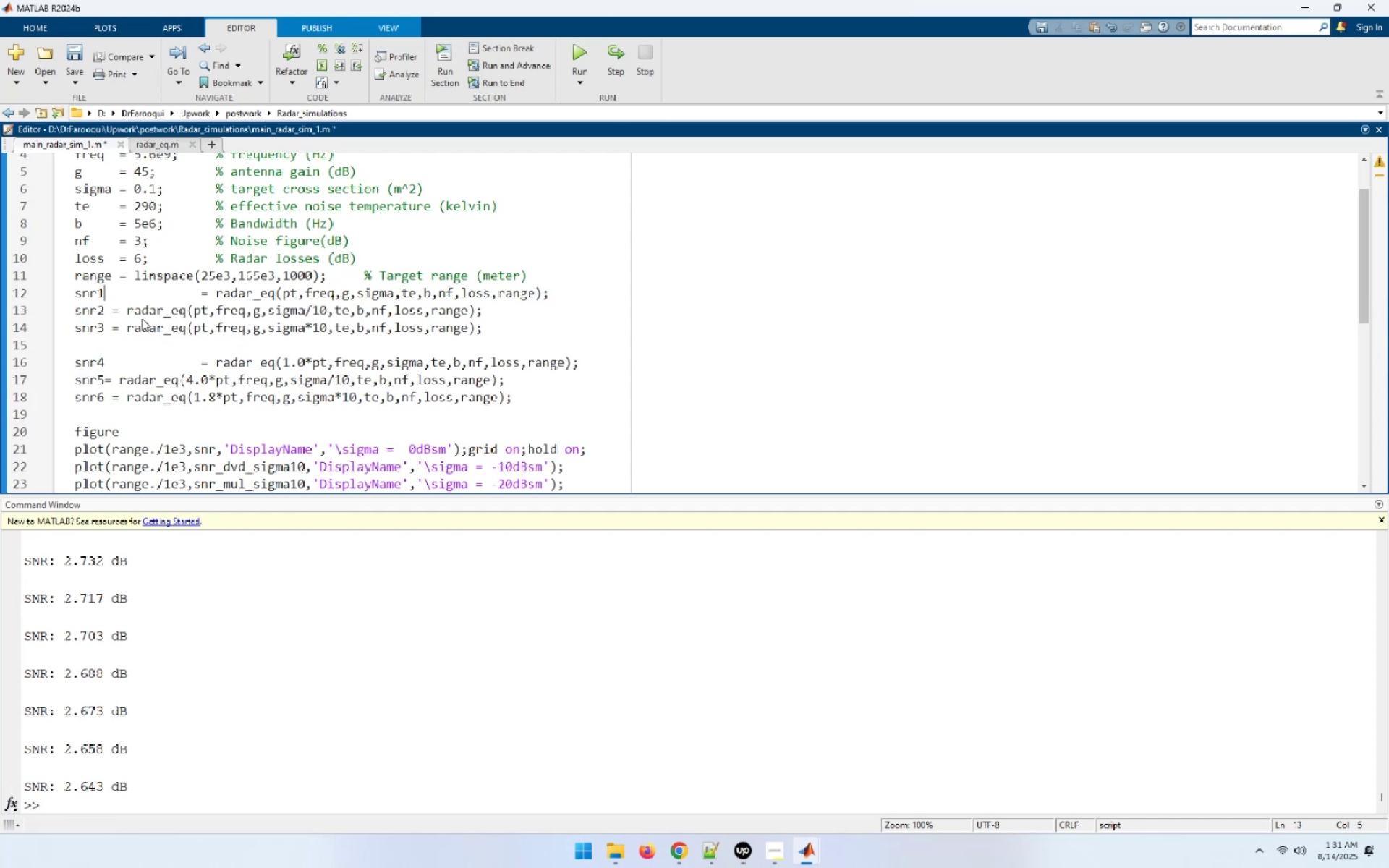 
key(Delete)
 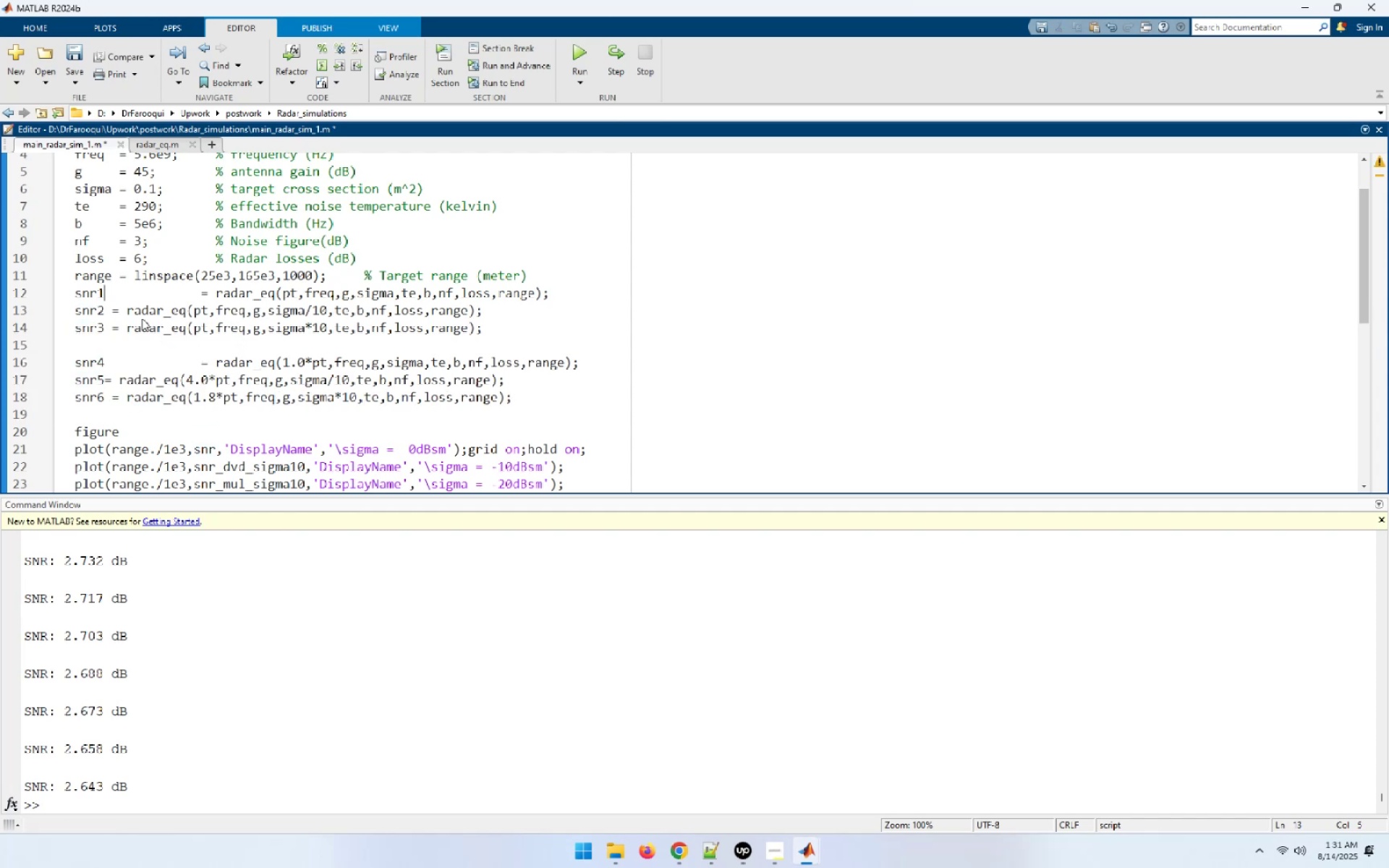 
key(Delete)
 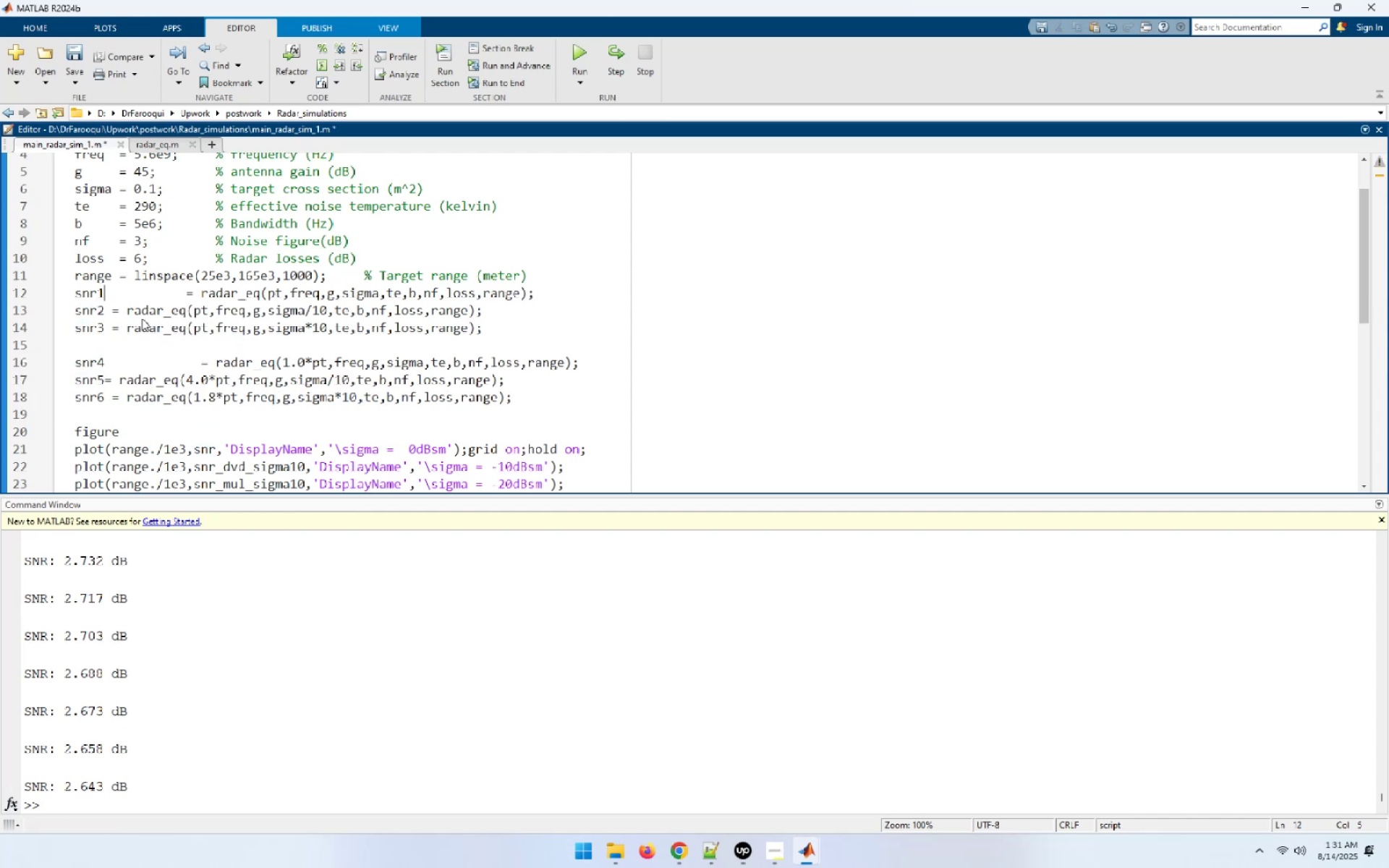 
hold_key(key=Delete, duration=0.69)
 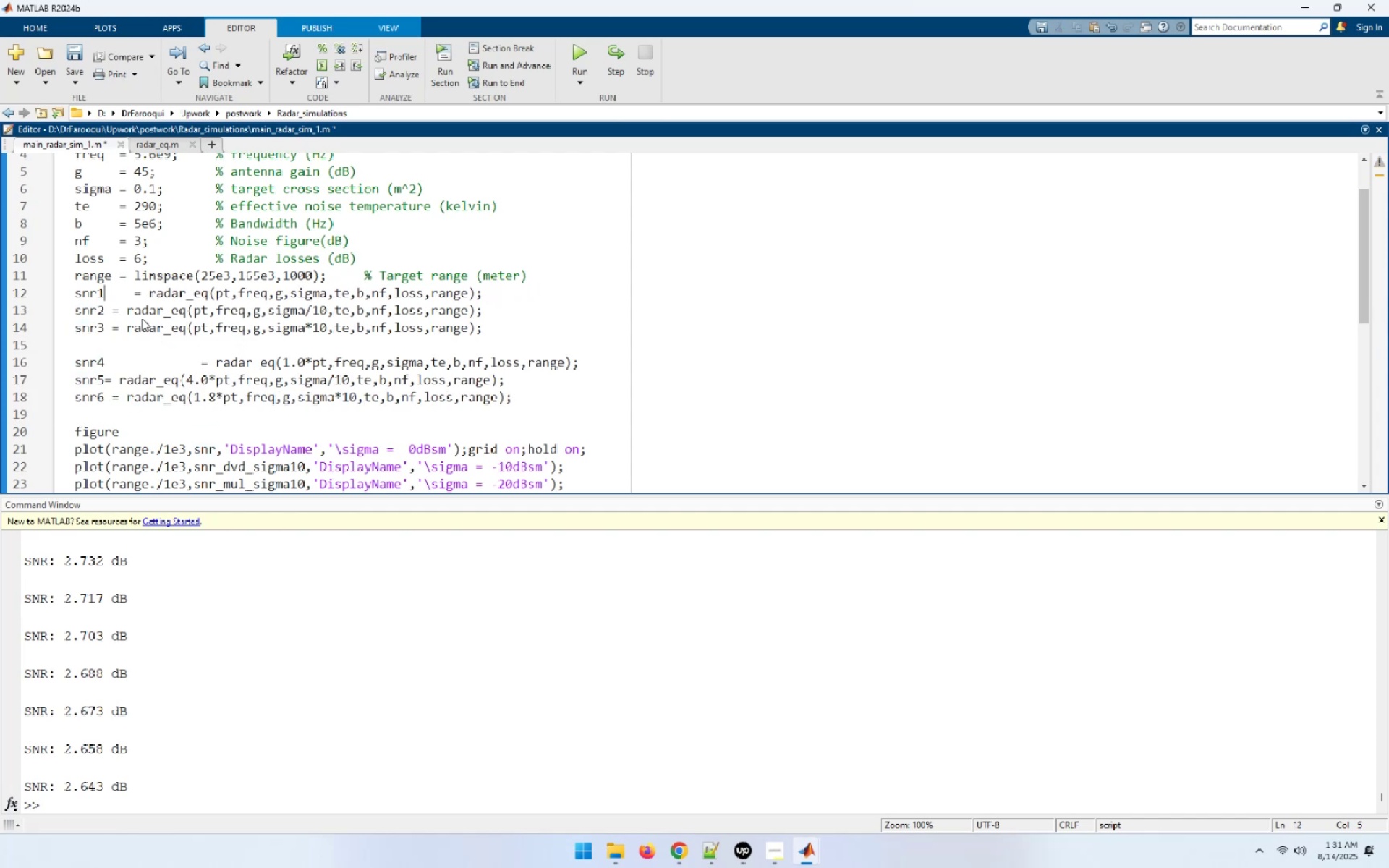 
key(Delete)
 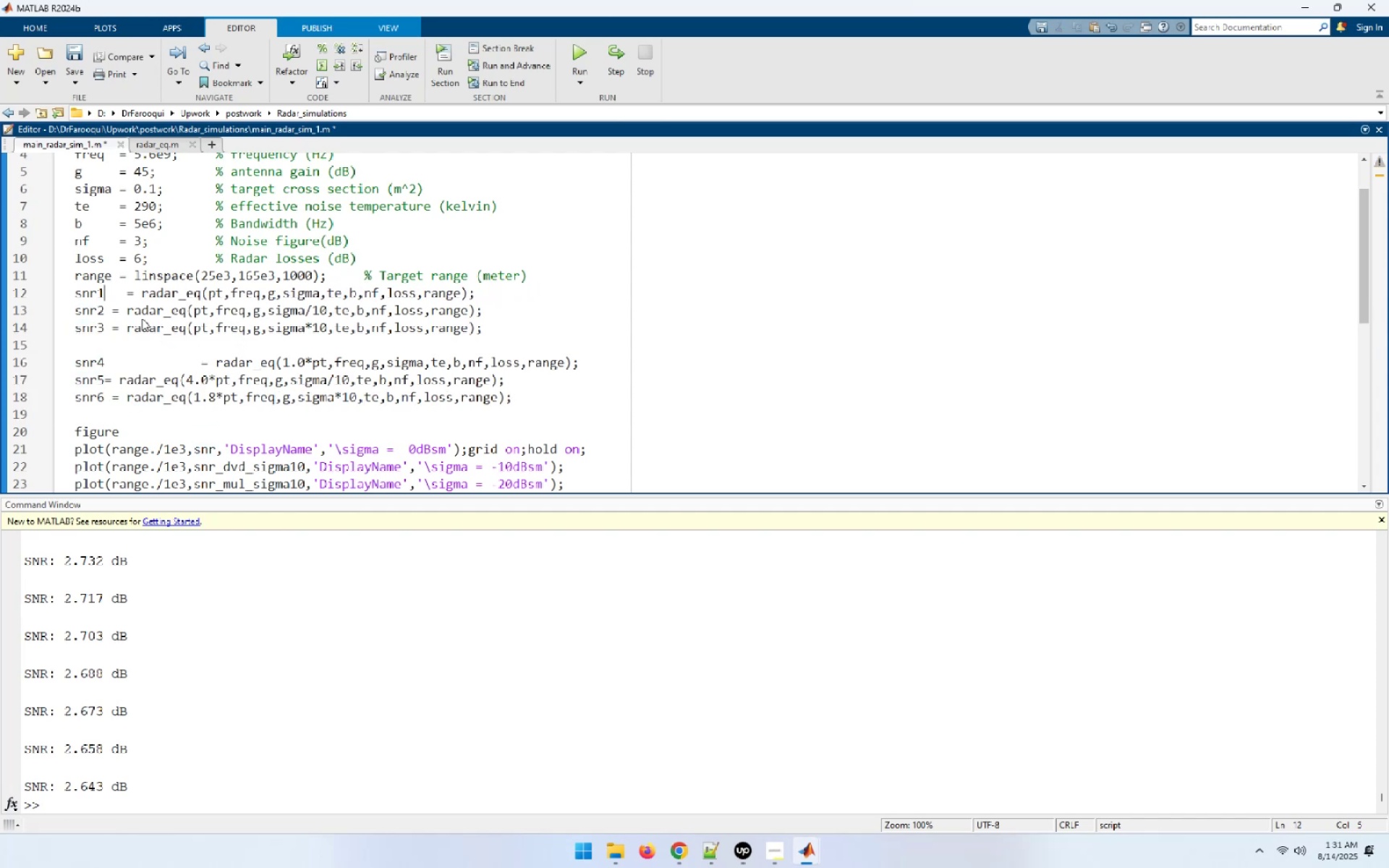 
key(Delete)
 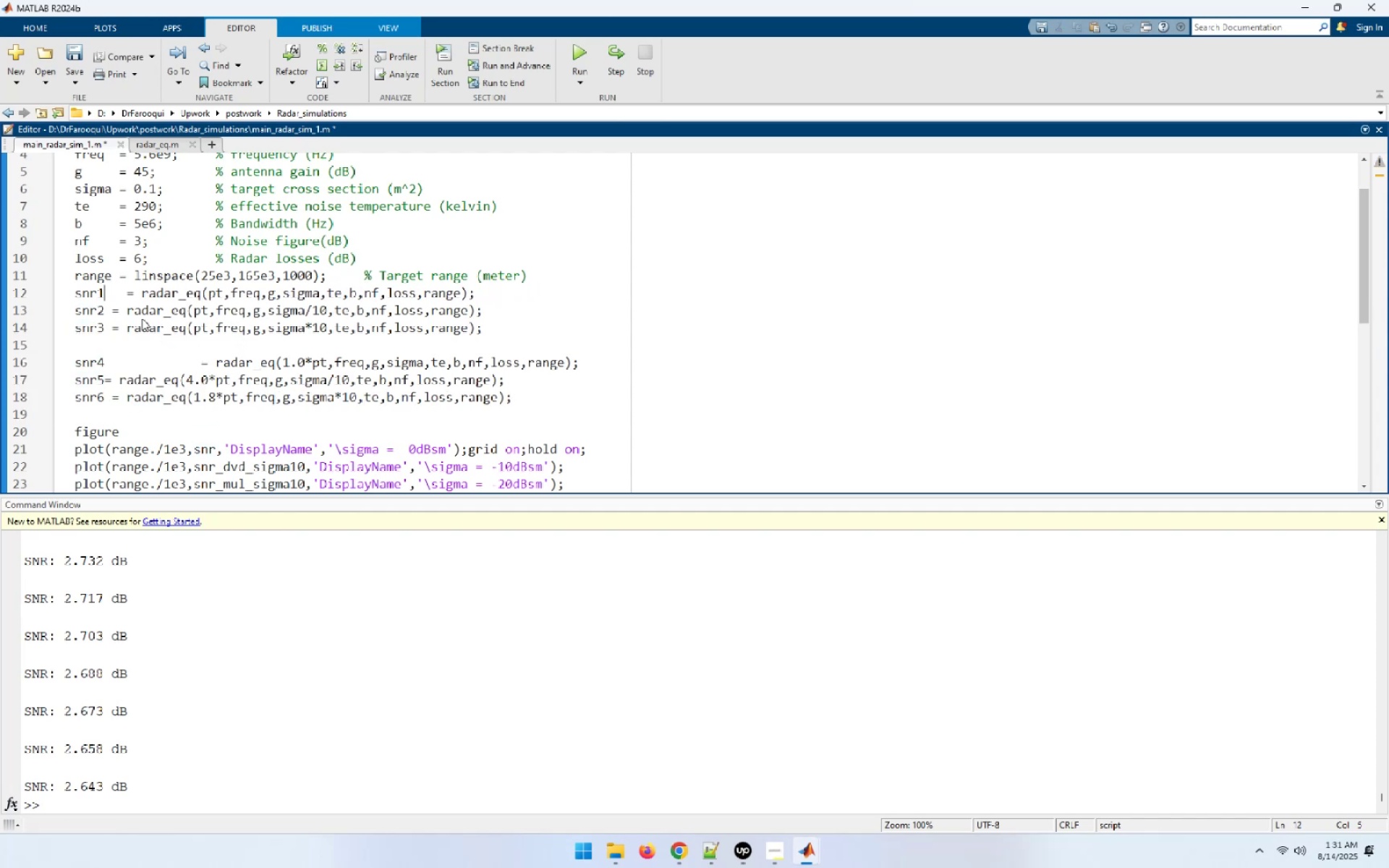 
key(Delete)
 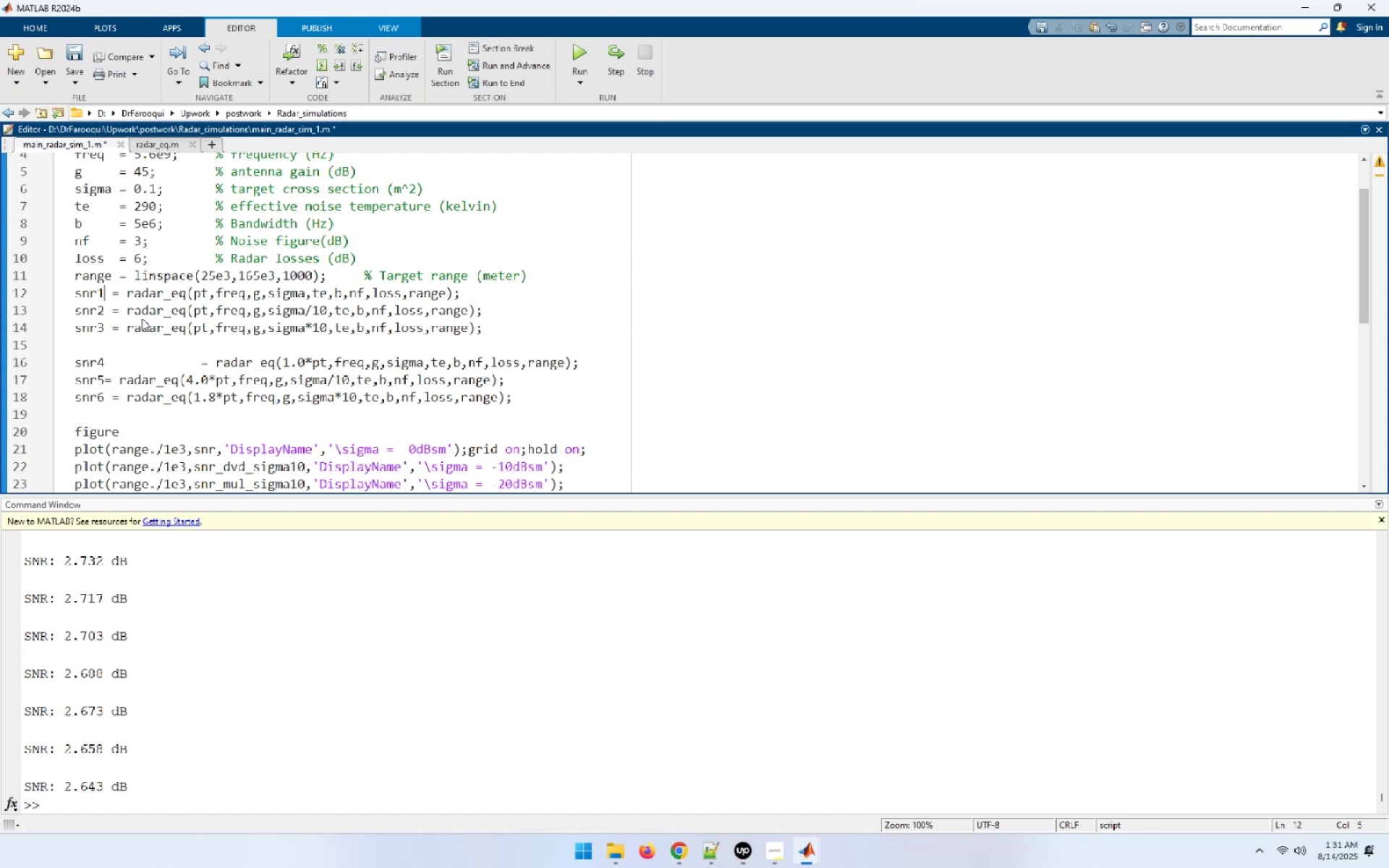 
key(Space)
 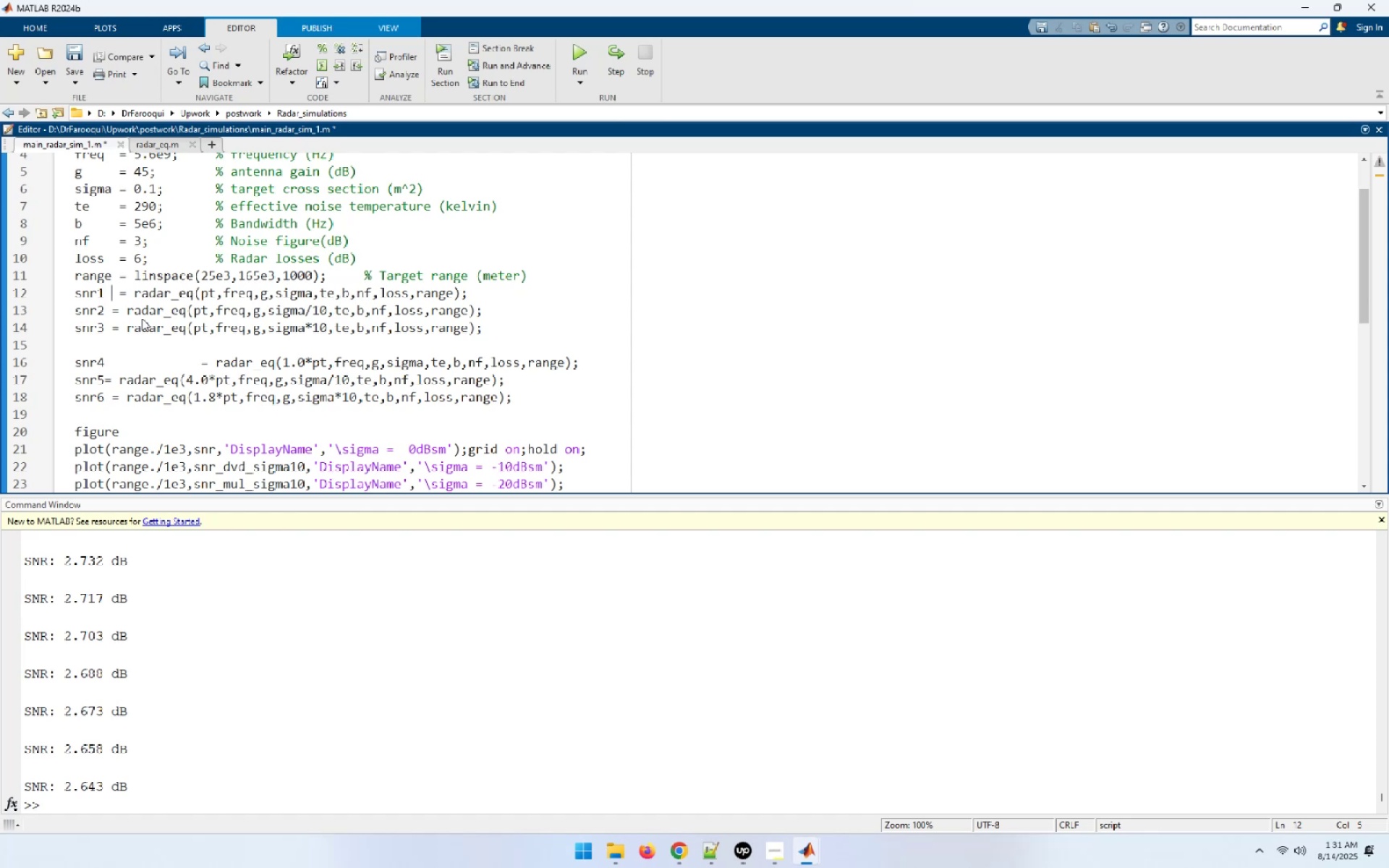 
key(ArrowDown)
 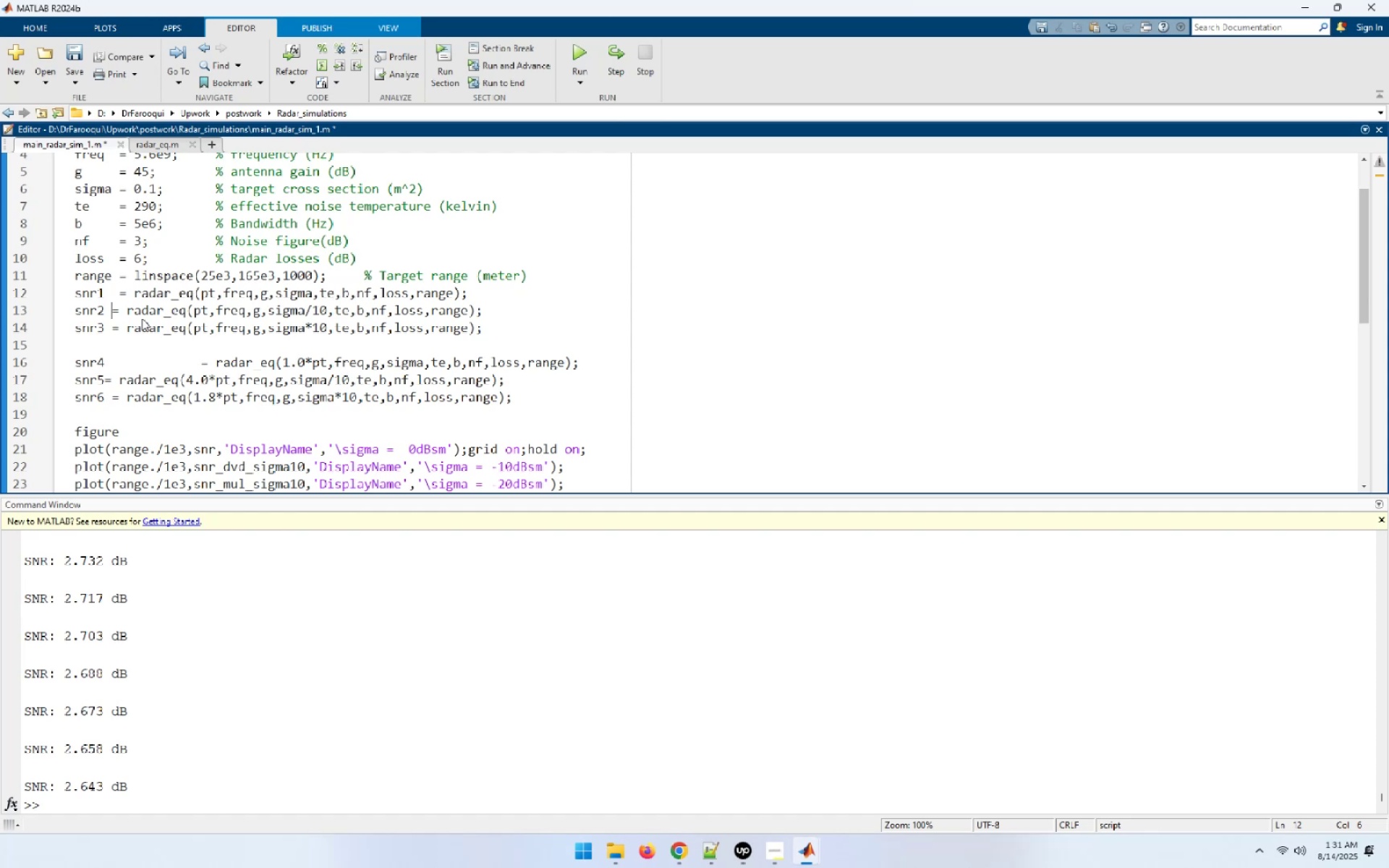 
key(ArrowLeft)
 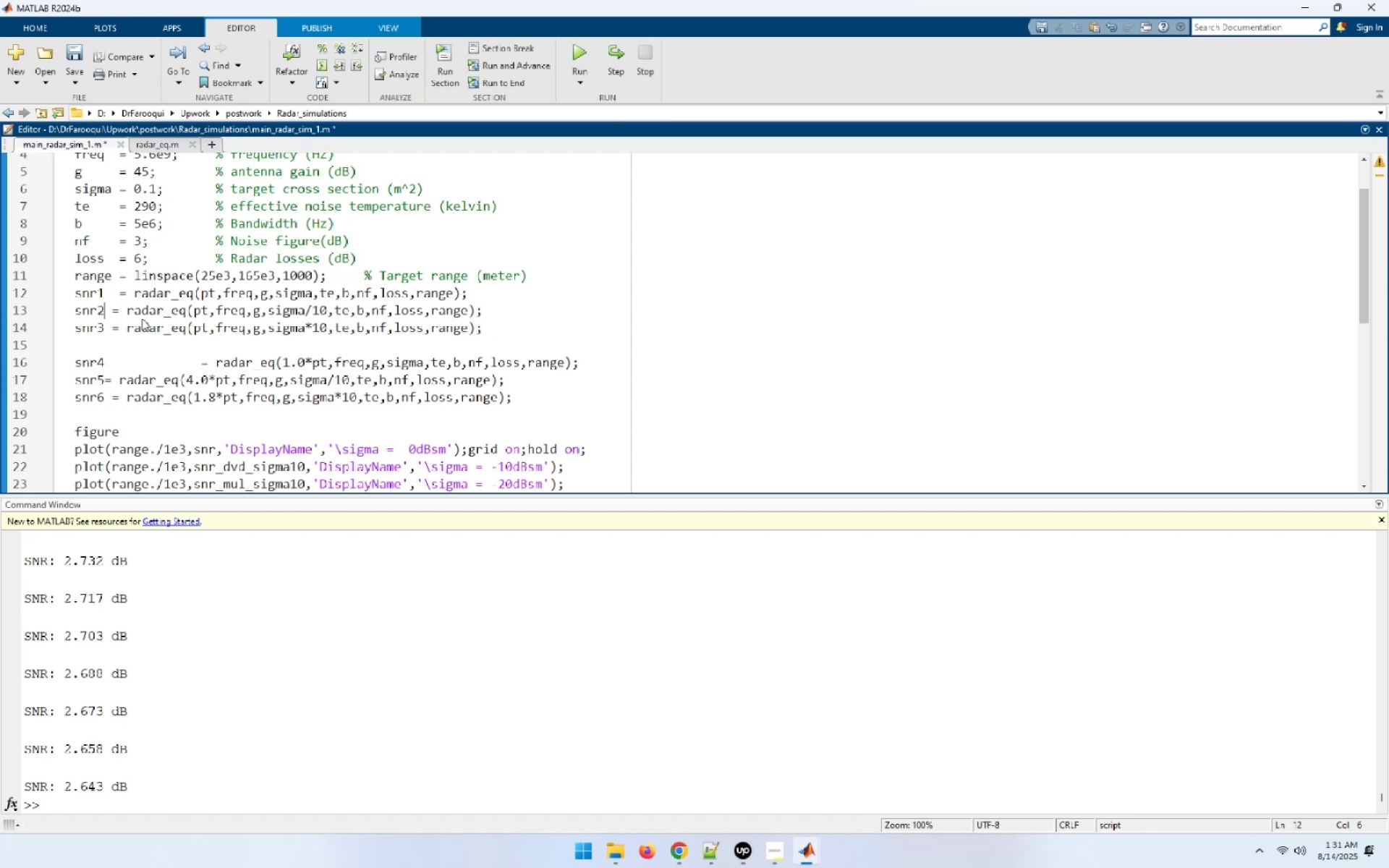 
hold_key(key=ArrowRight, duration=0.32)
 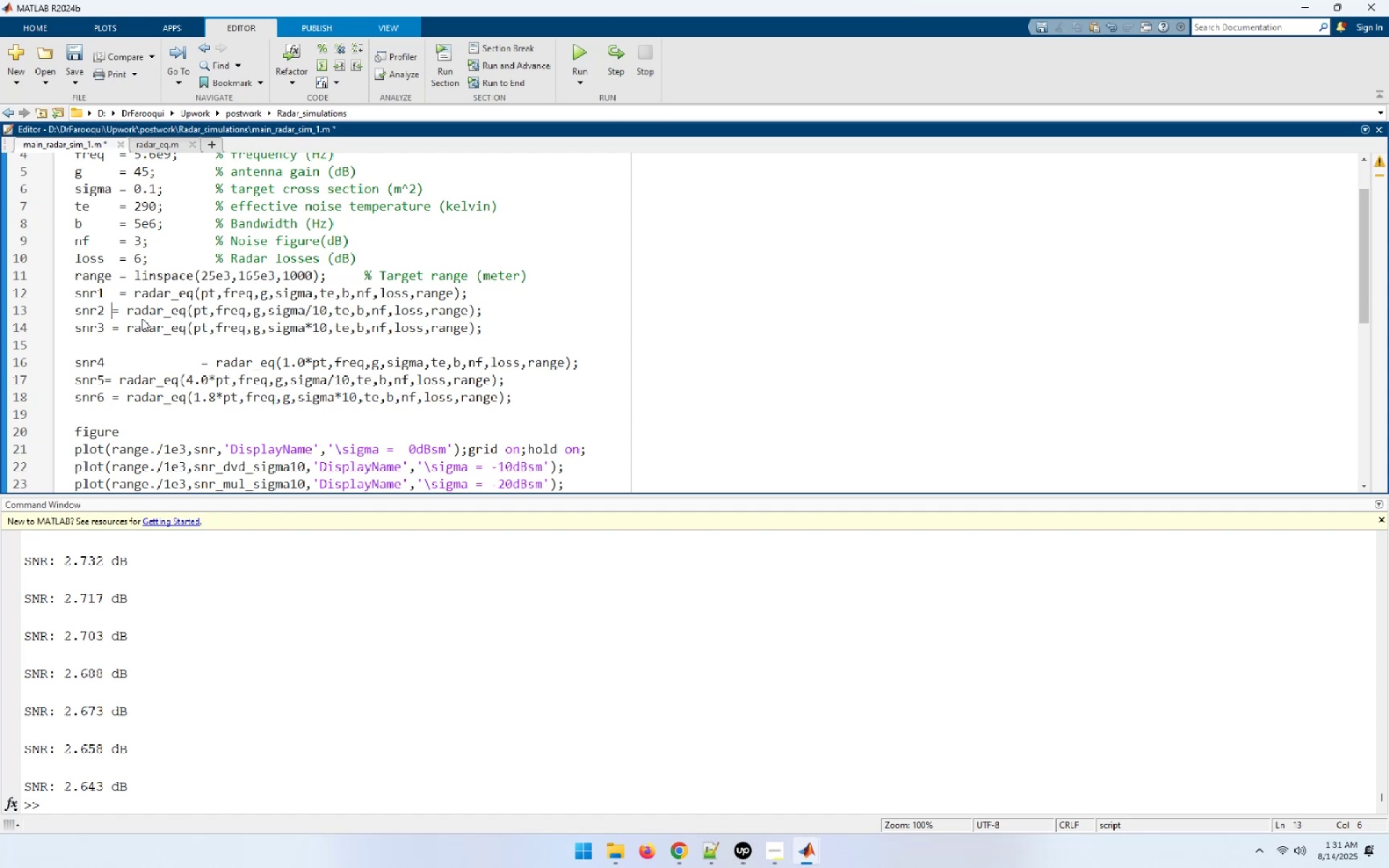 
key(Space)
 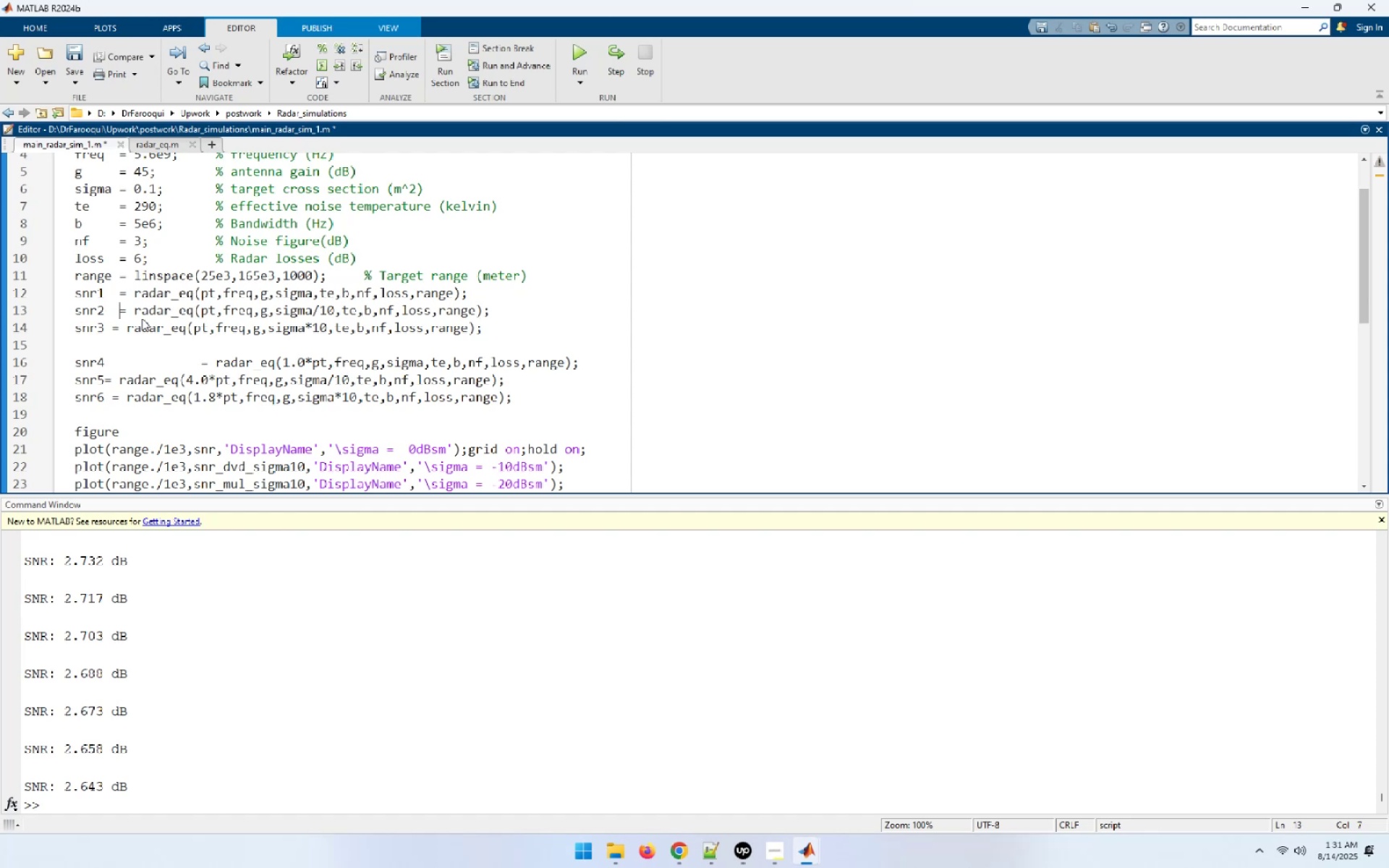 
key(ArrowDown)
 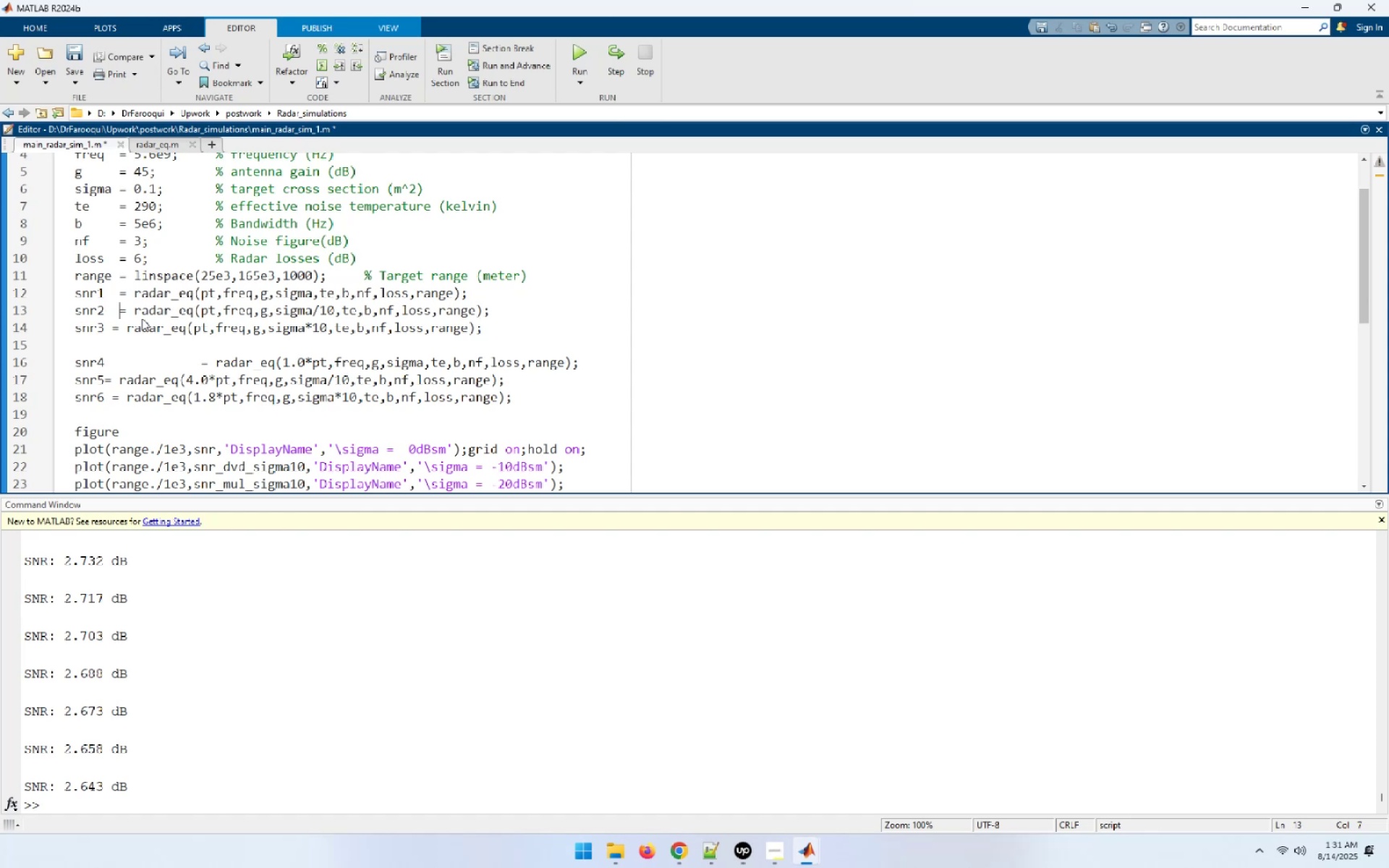 
key(ArrowLeft)
 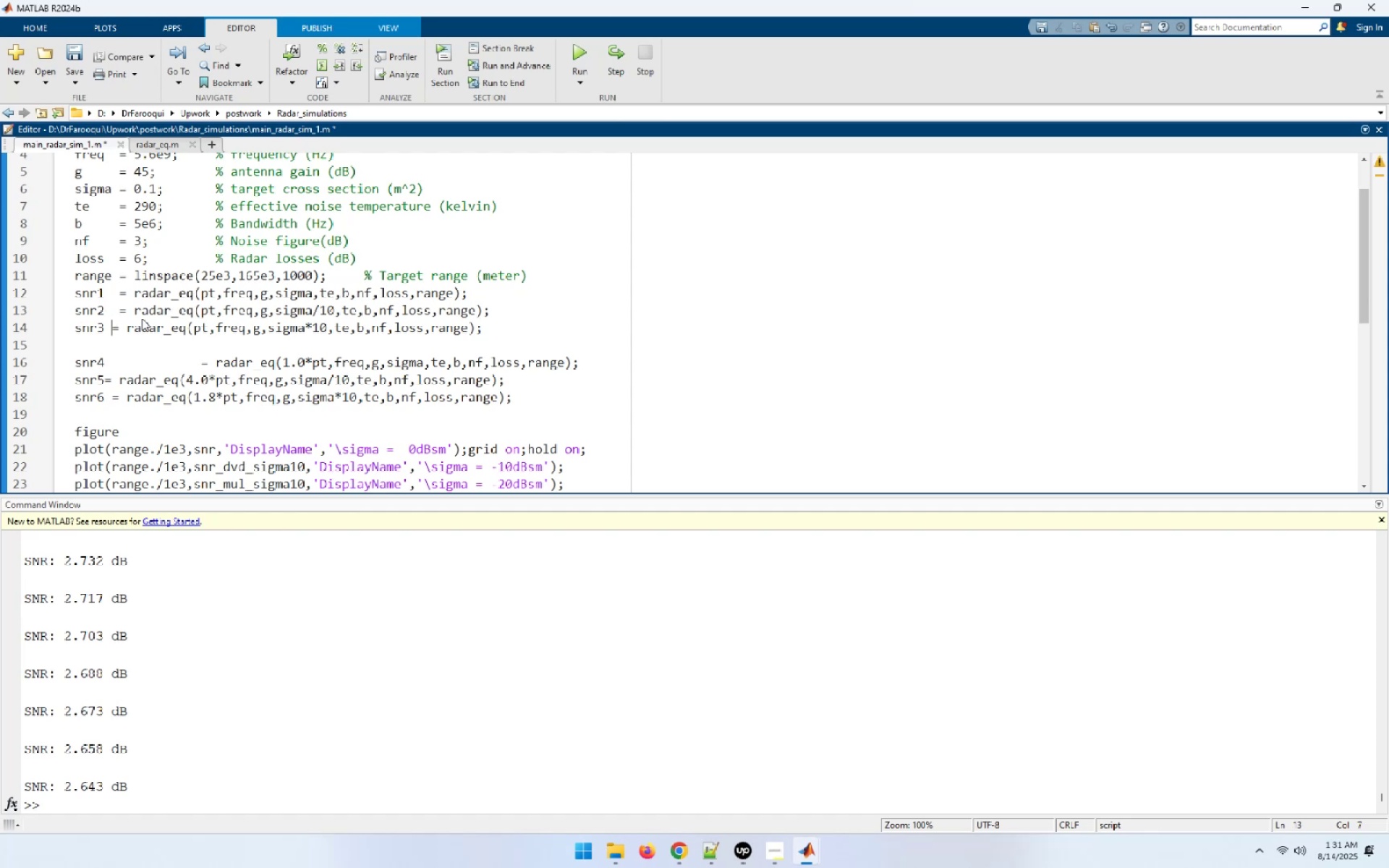 
key(Space)
 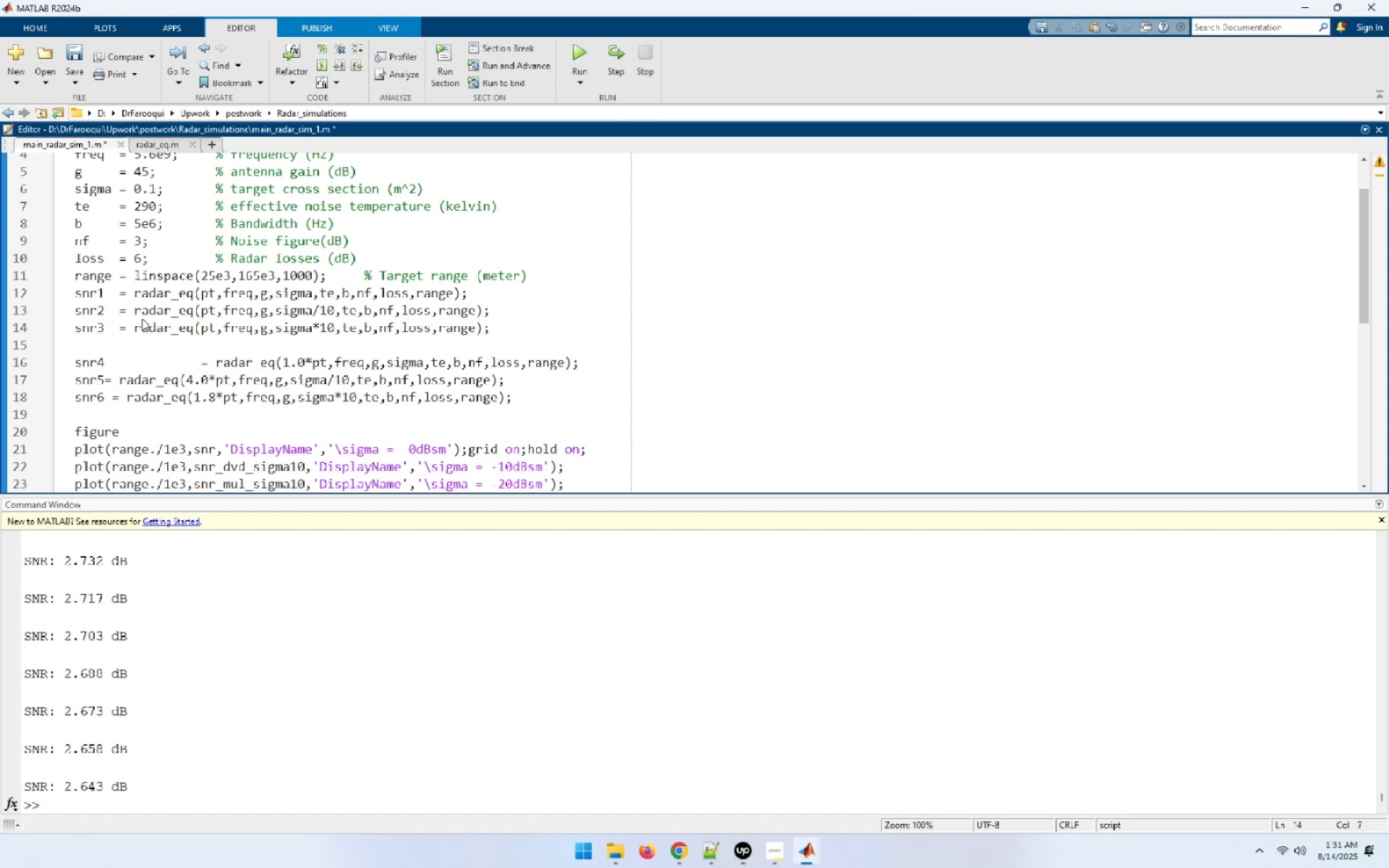 
key(End)
 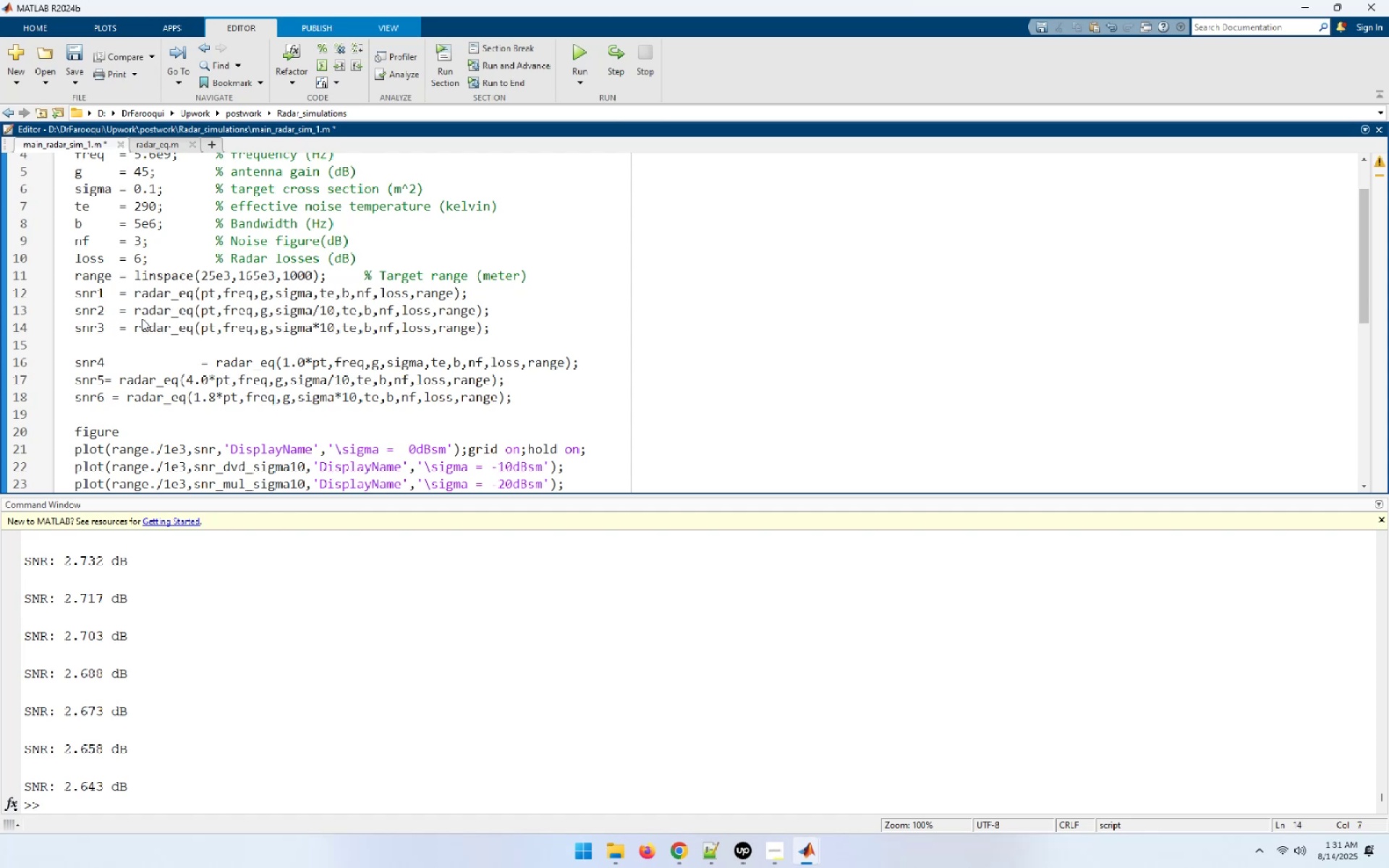 
key(Delete)
 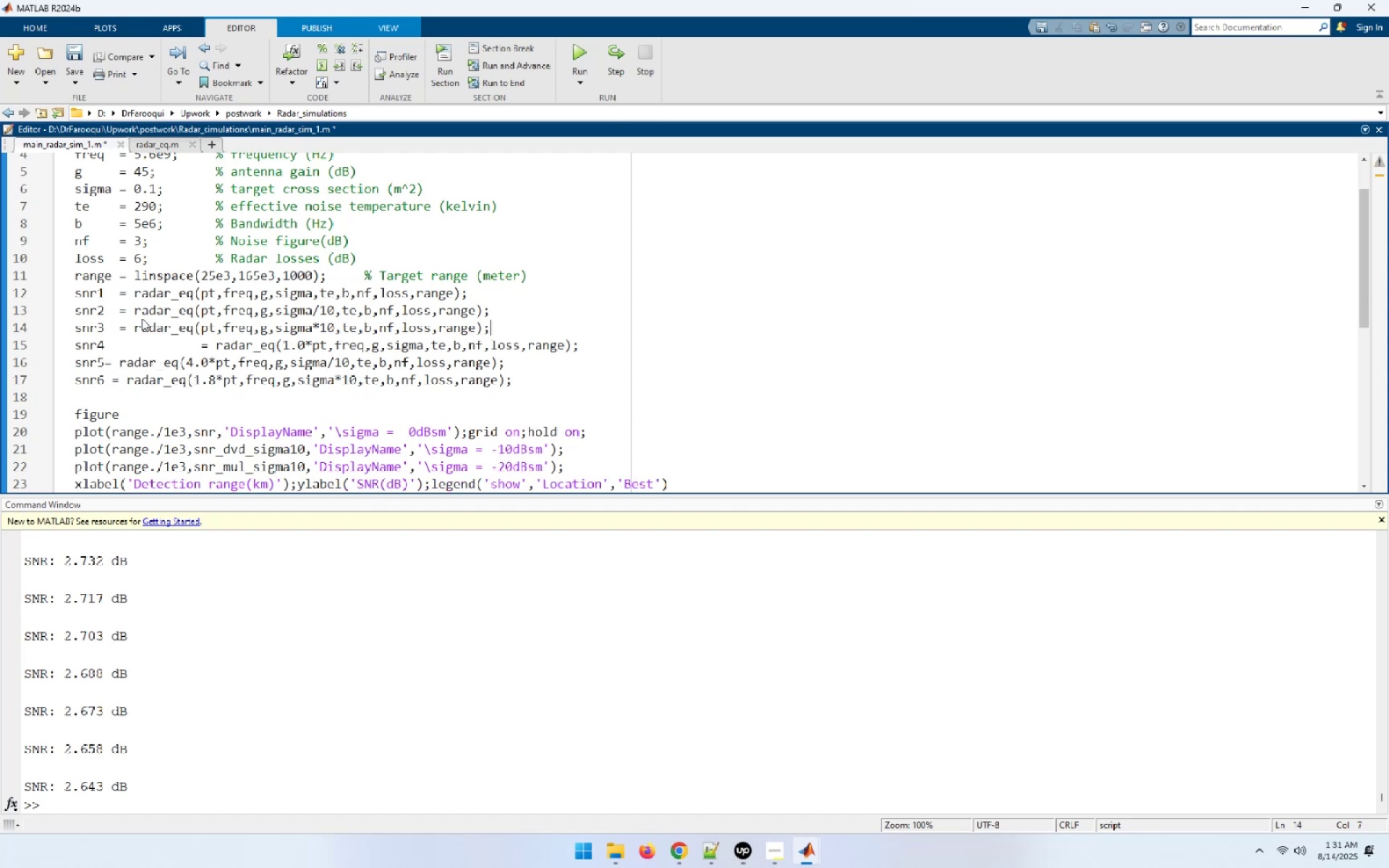 
key(ArrowDown)
 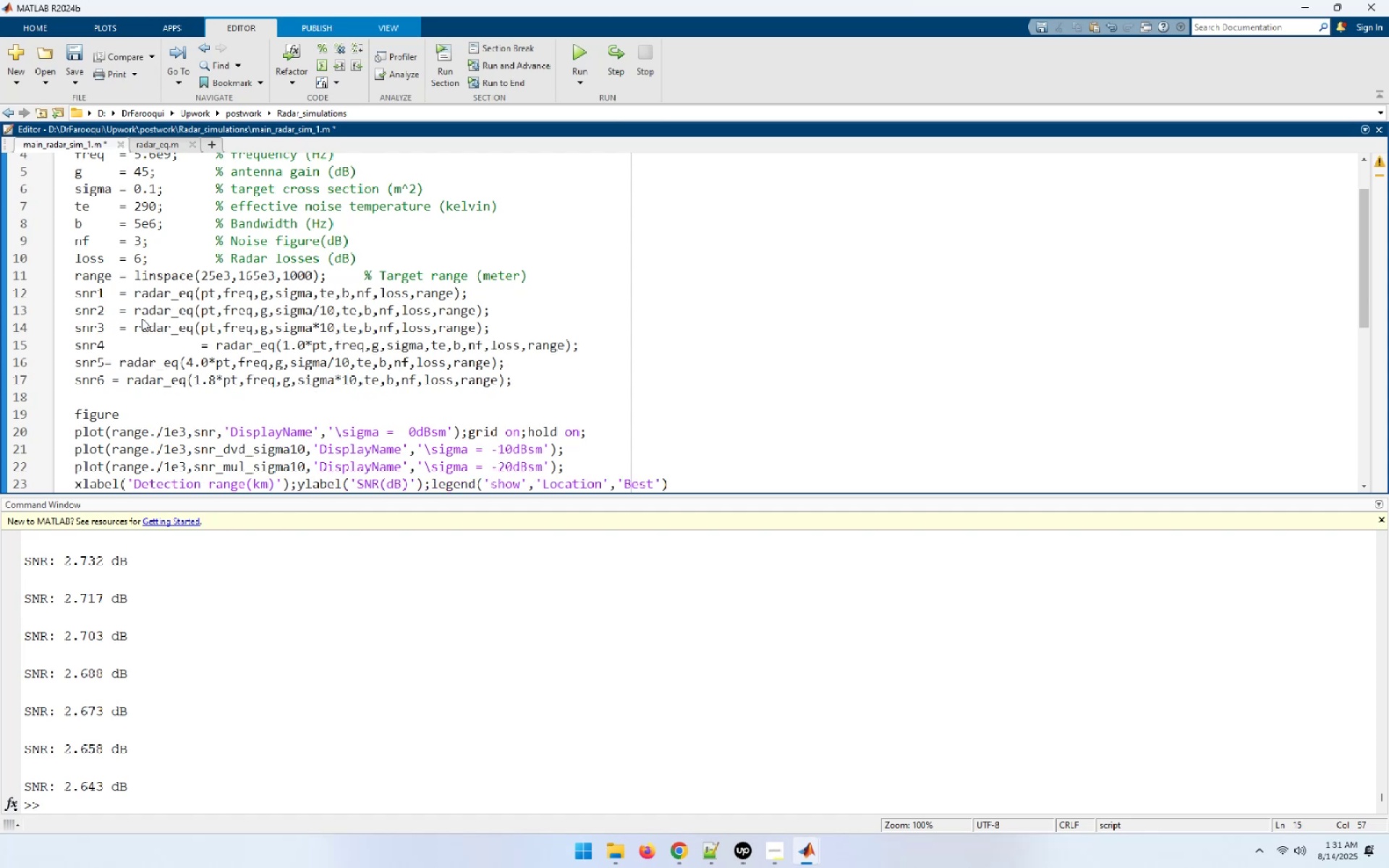 
key(Home)
 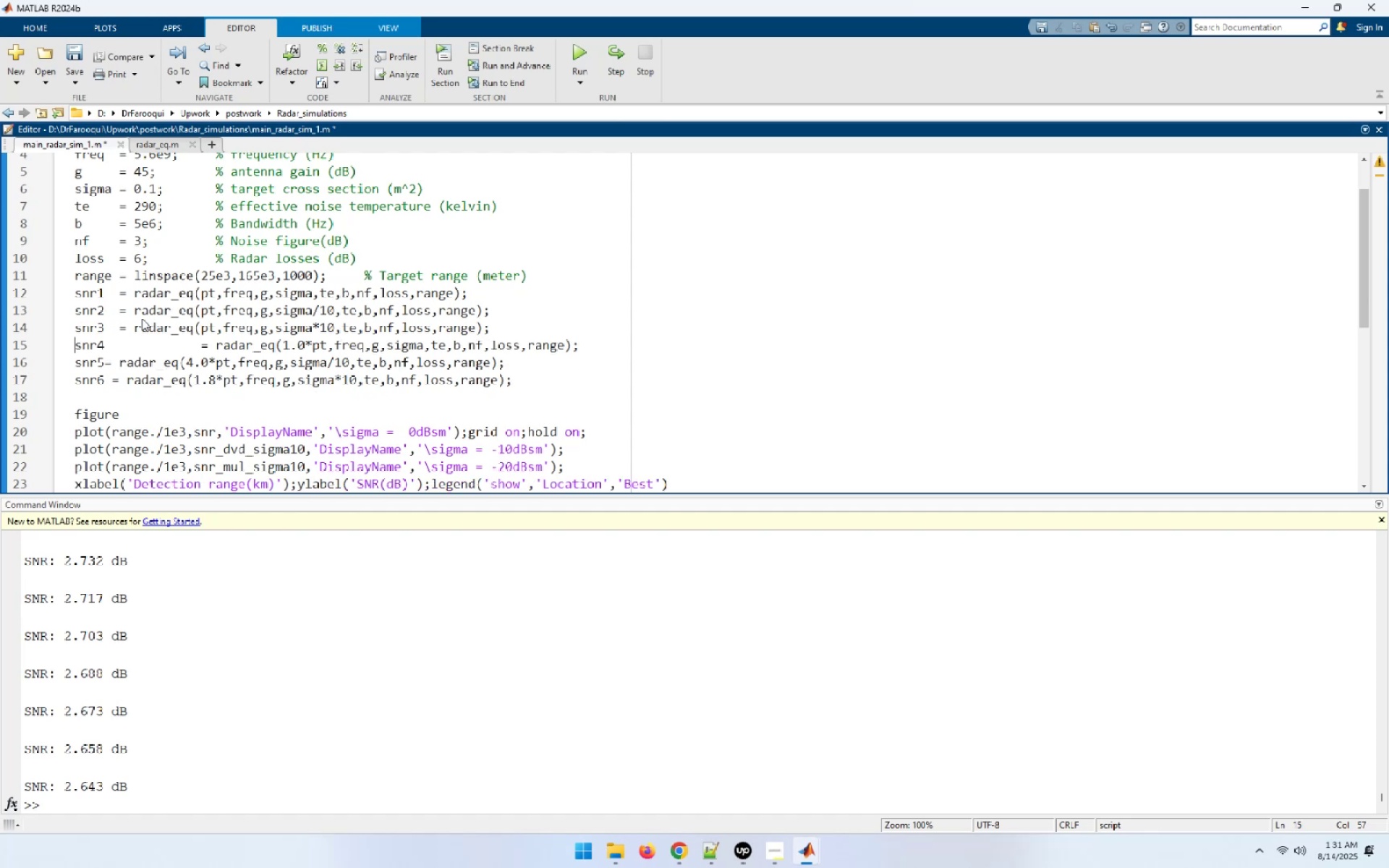 
key(ArrowRight)
 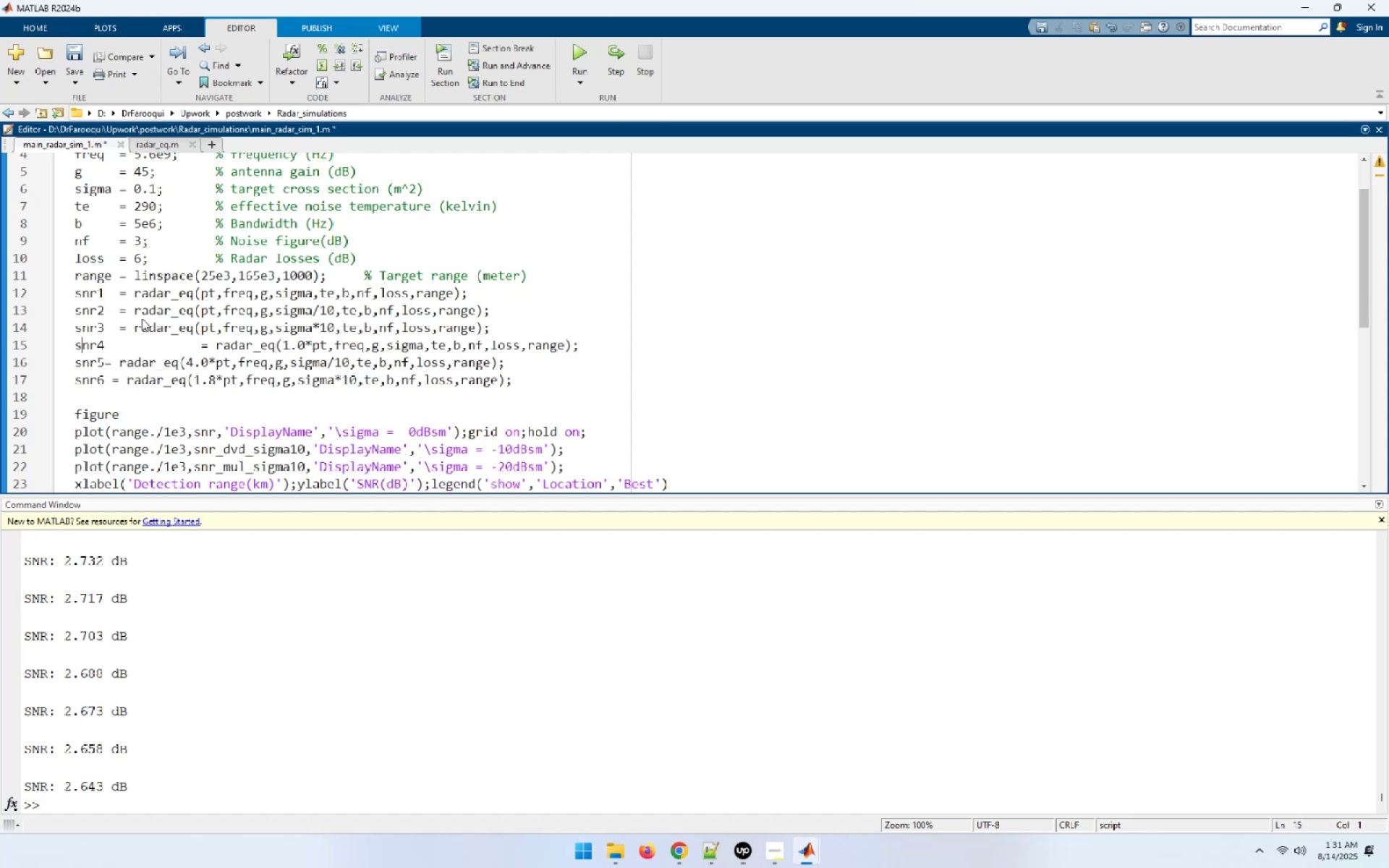 
key(ArrowRight)
 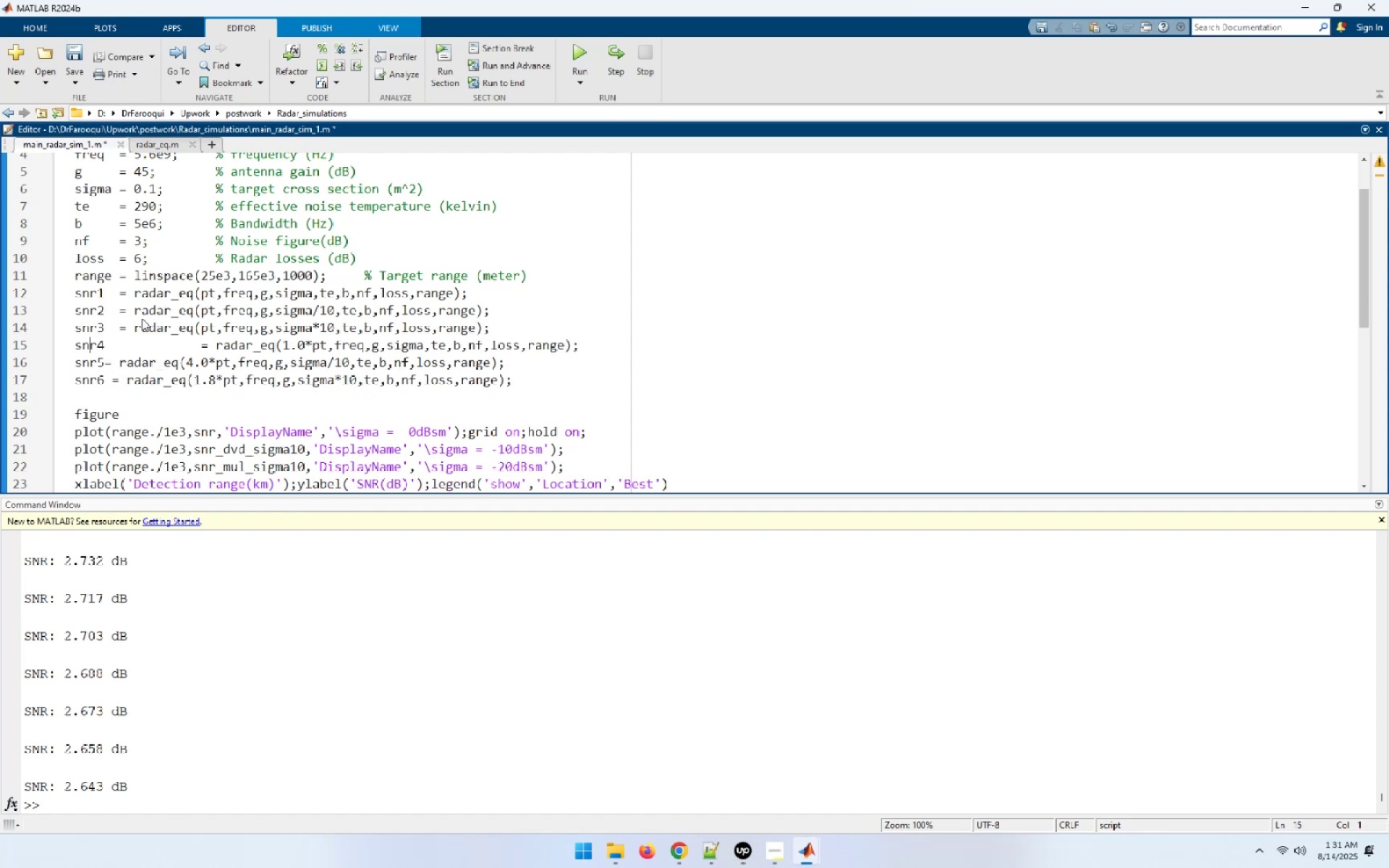 
key(ArrowRight)
 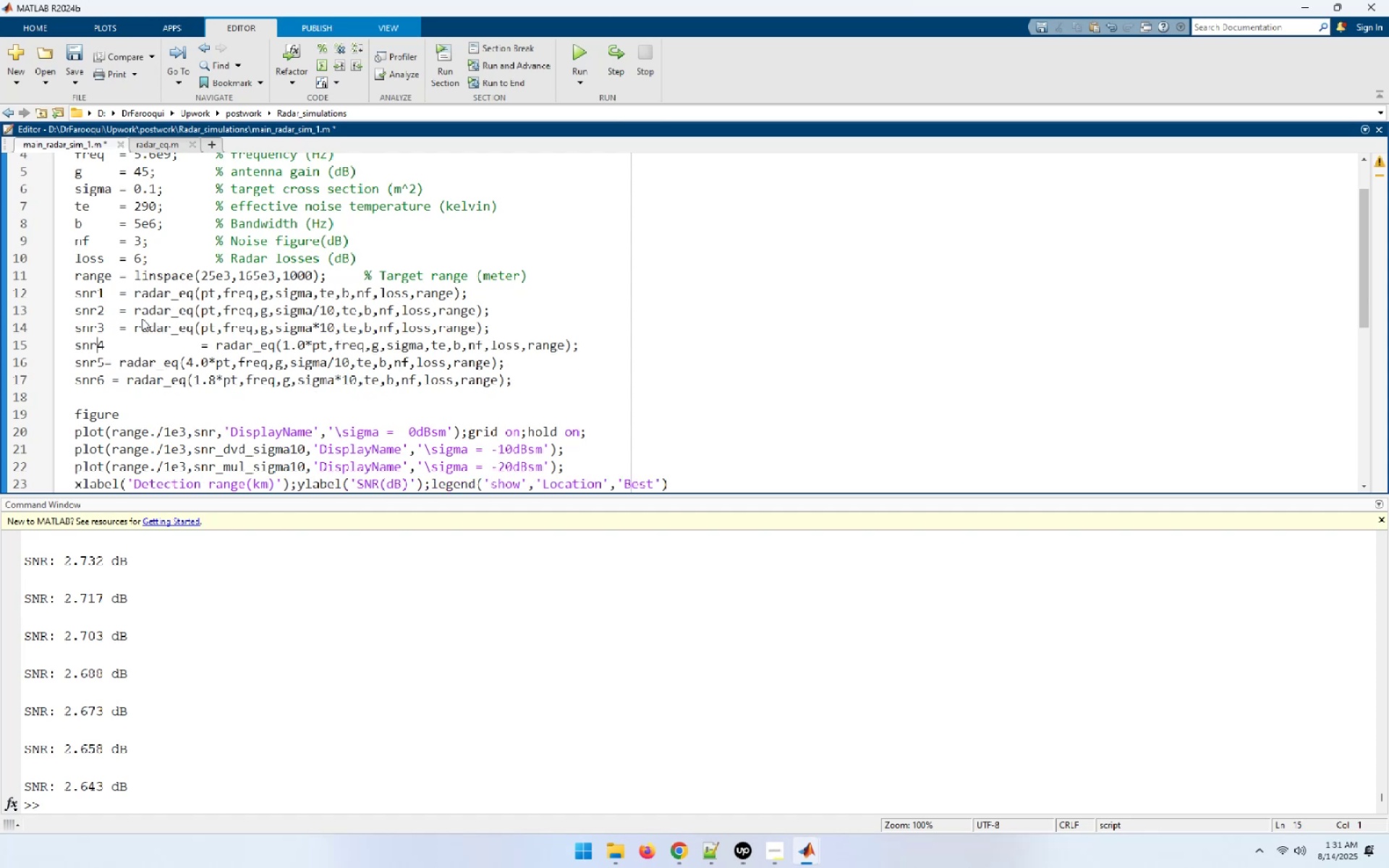 
key(ArrowRight)
 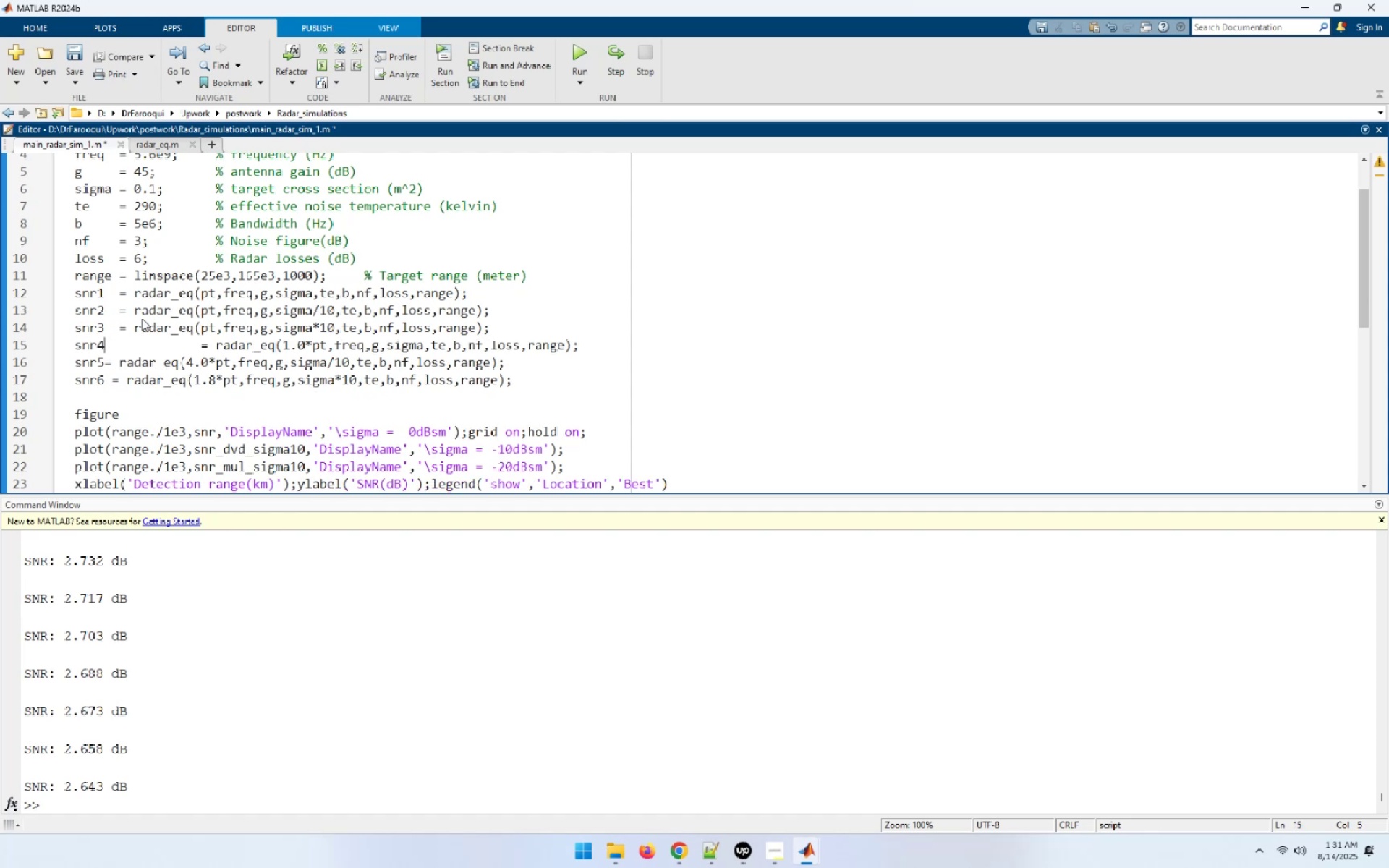 
hold_key(key=Delete, duration=0.81)
 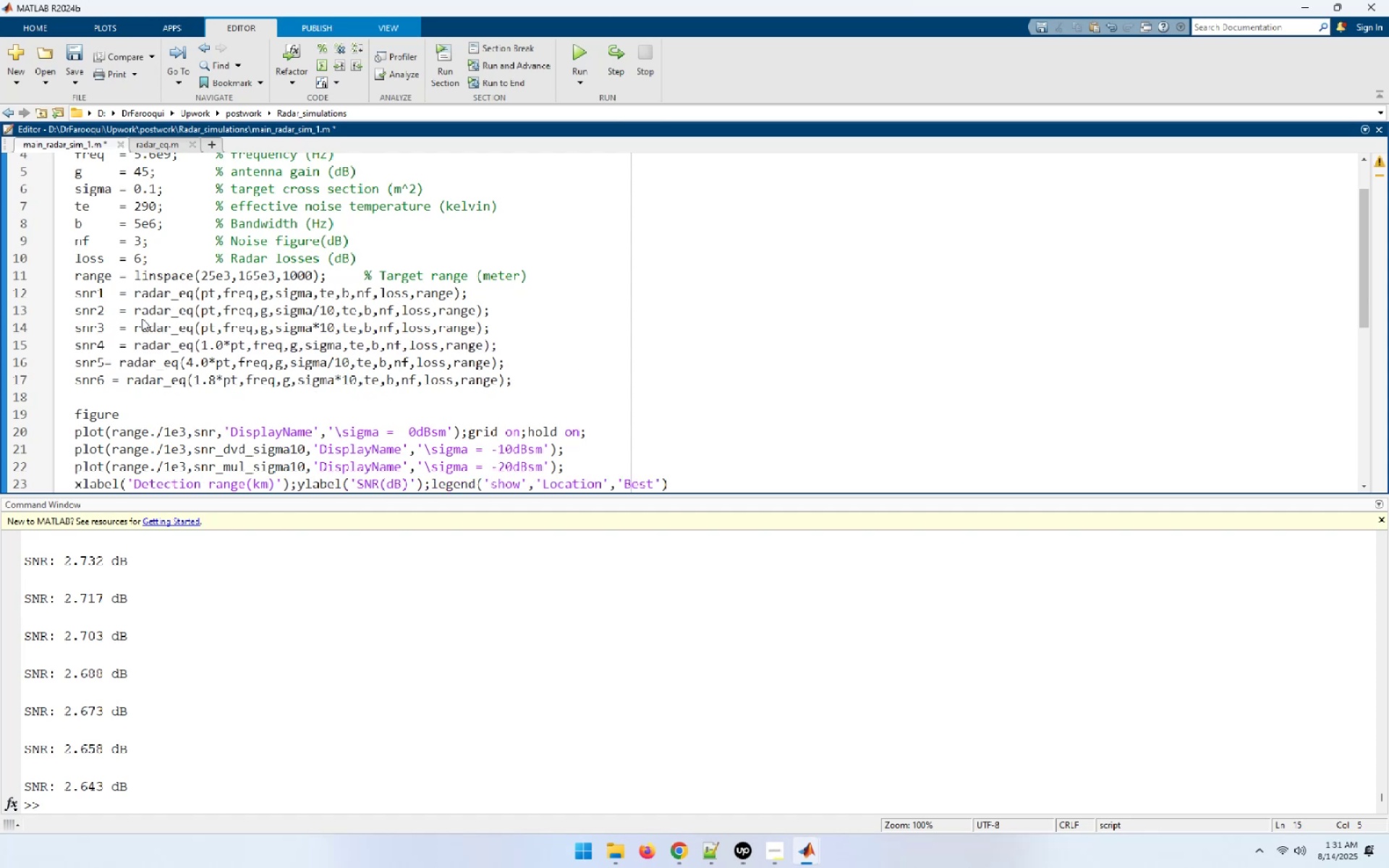 
key(ArrowDown)
 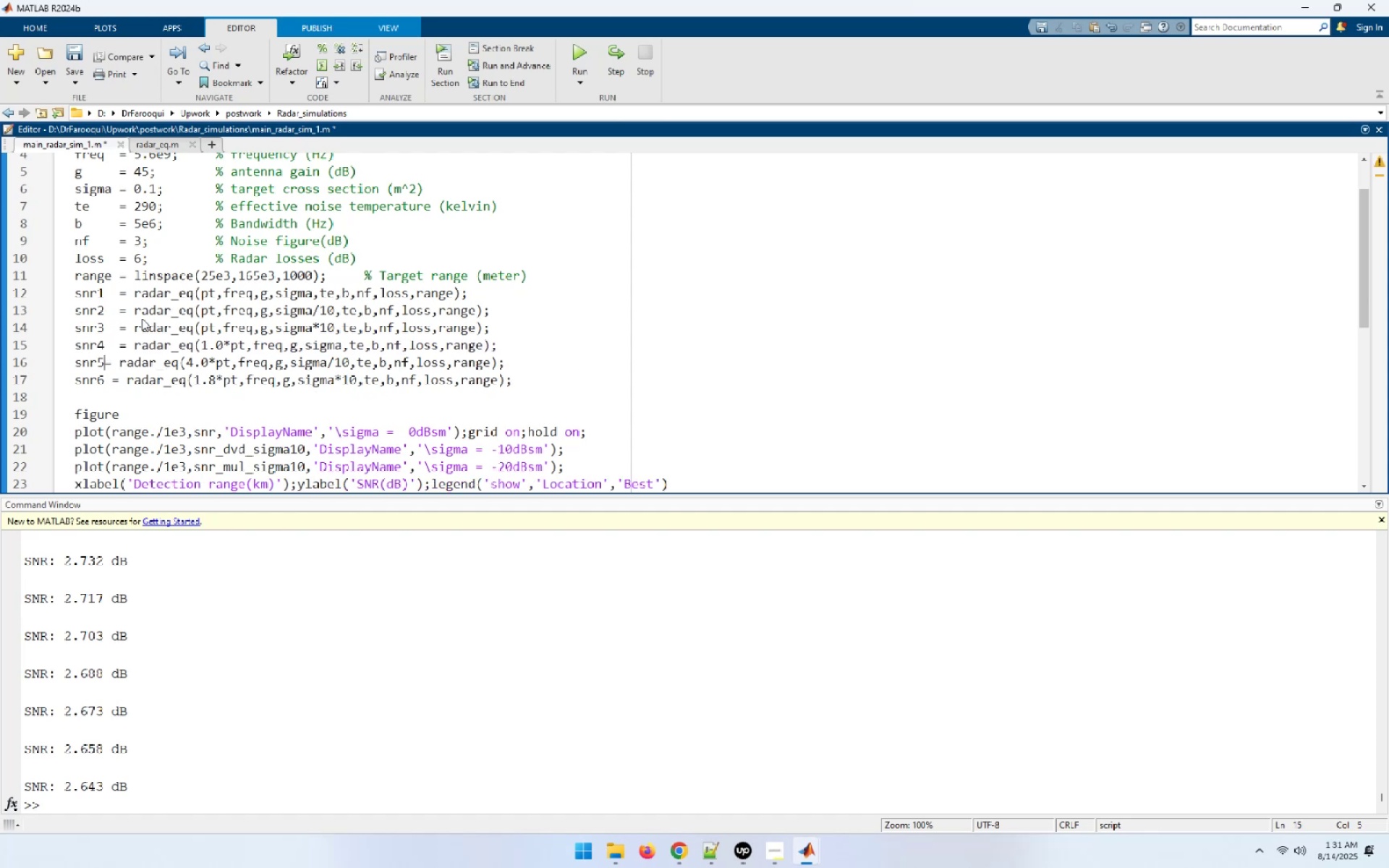 
key(Space)
 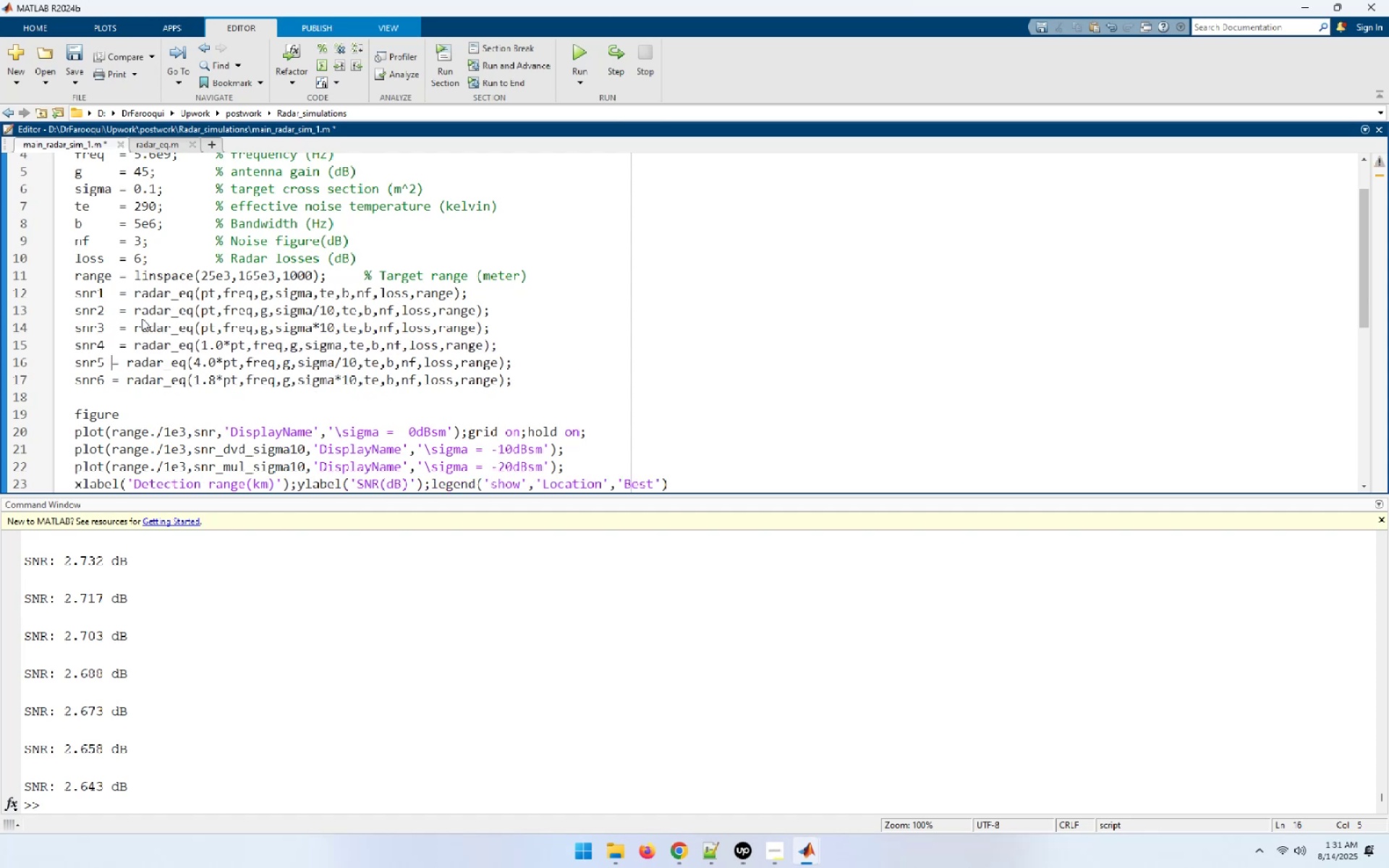 
key(Space)
 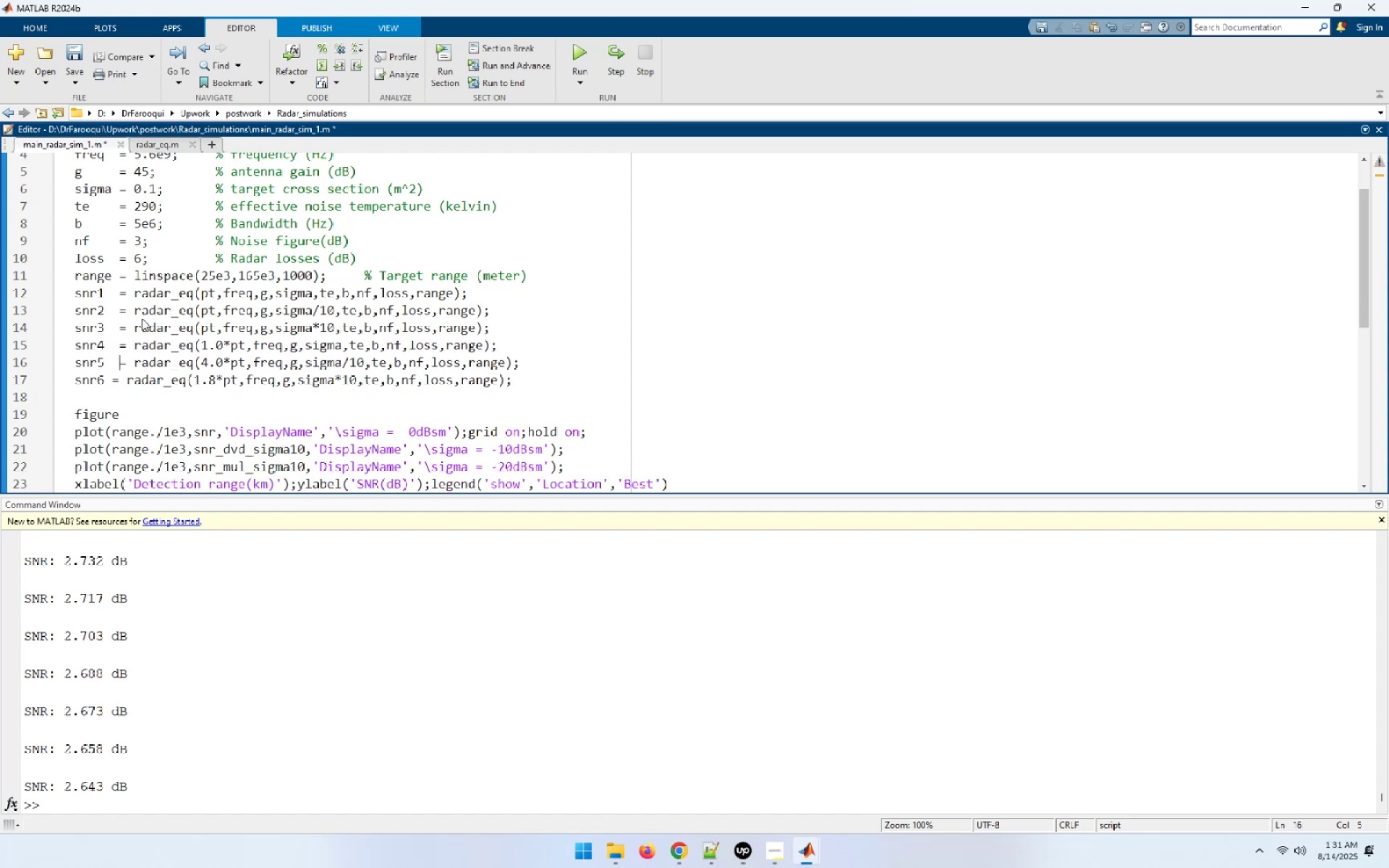 
key(ArrowDown)
 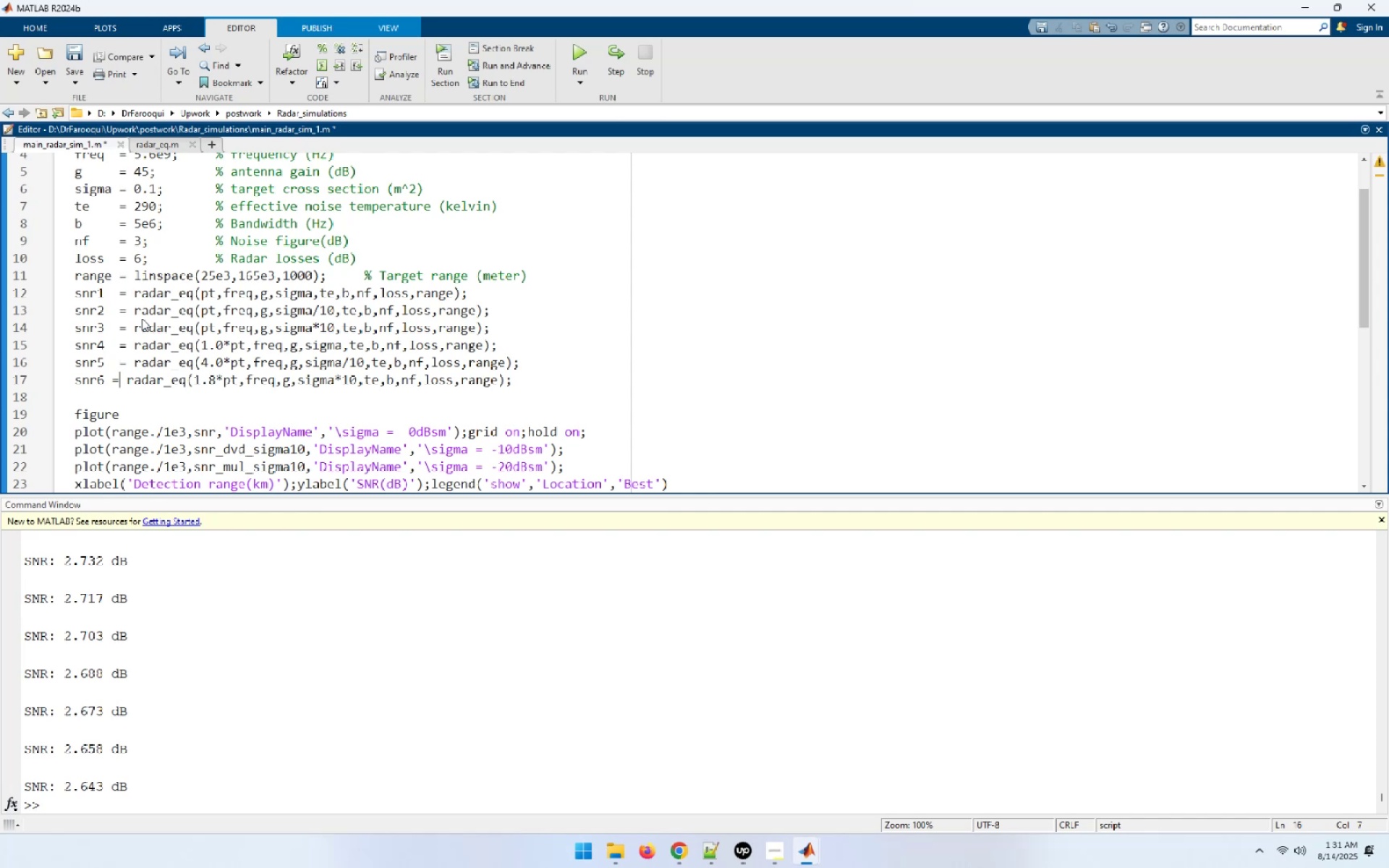 
key(ArrowLeft)
 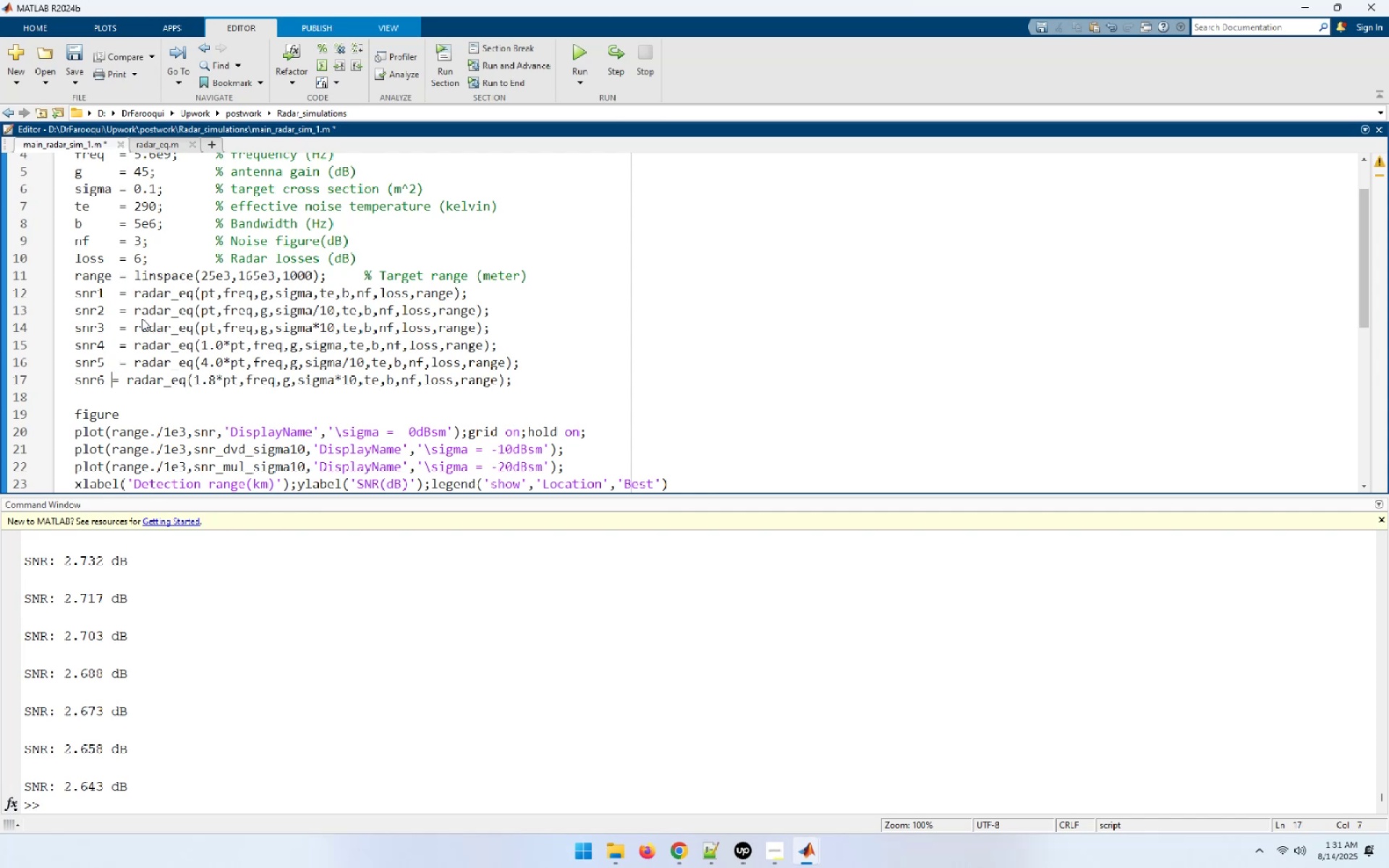 
key(Space)
 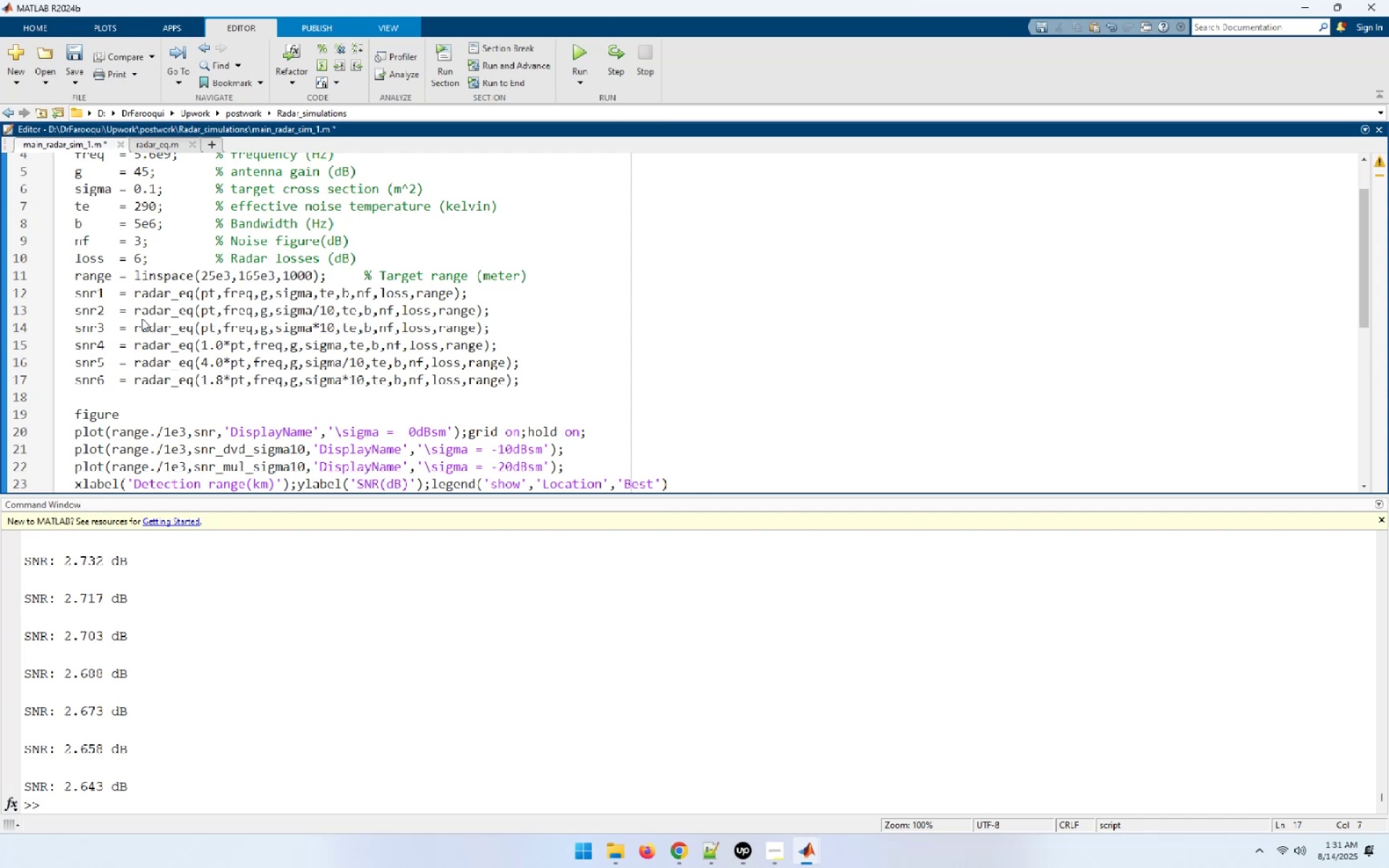 
key(ArrowDown)
 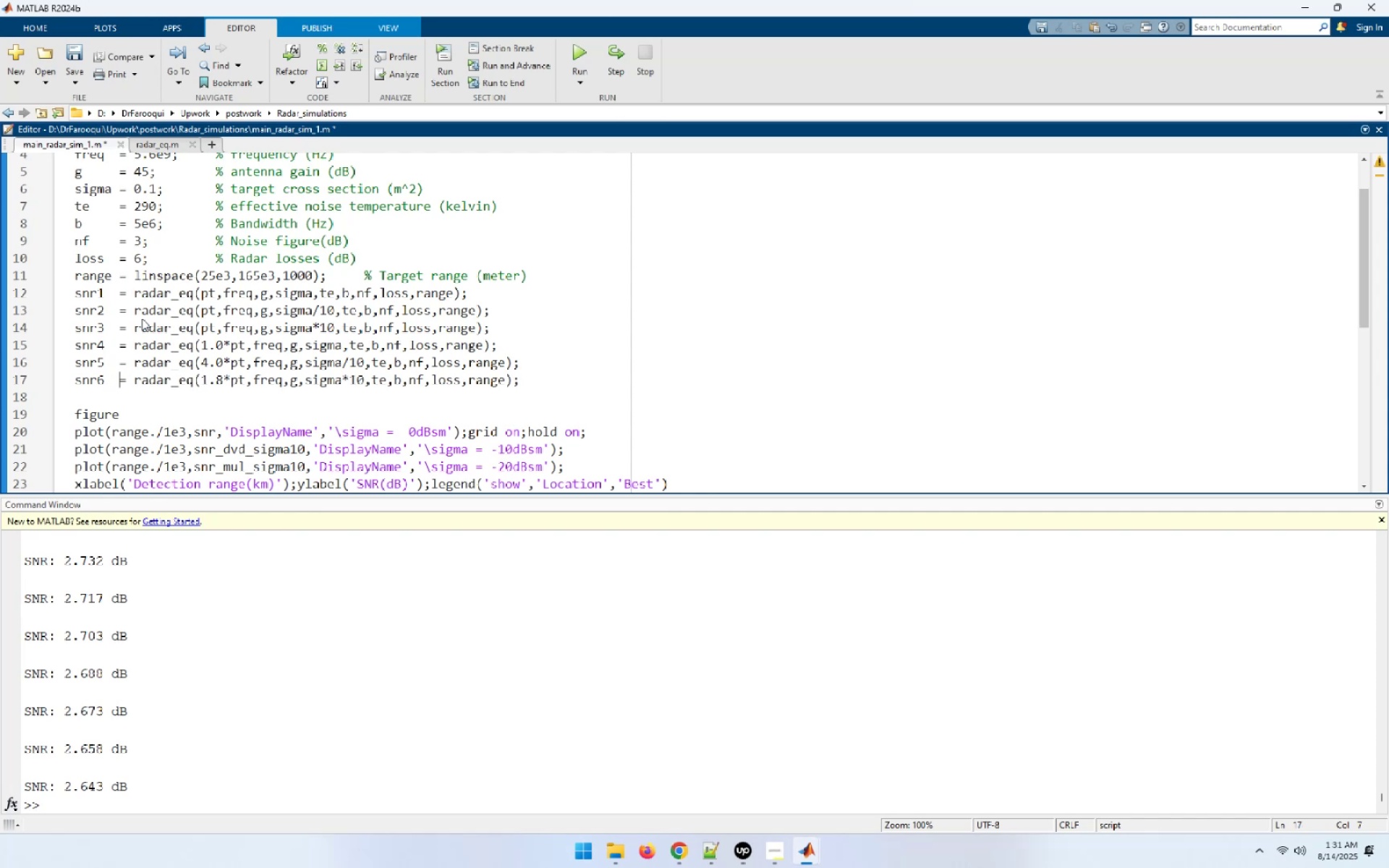 
key(ArrowDown)
 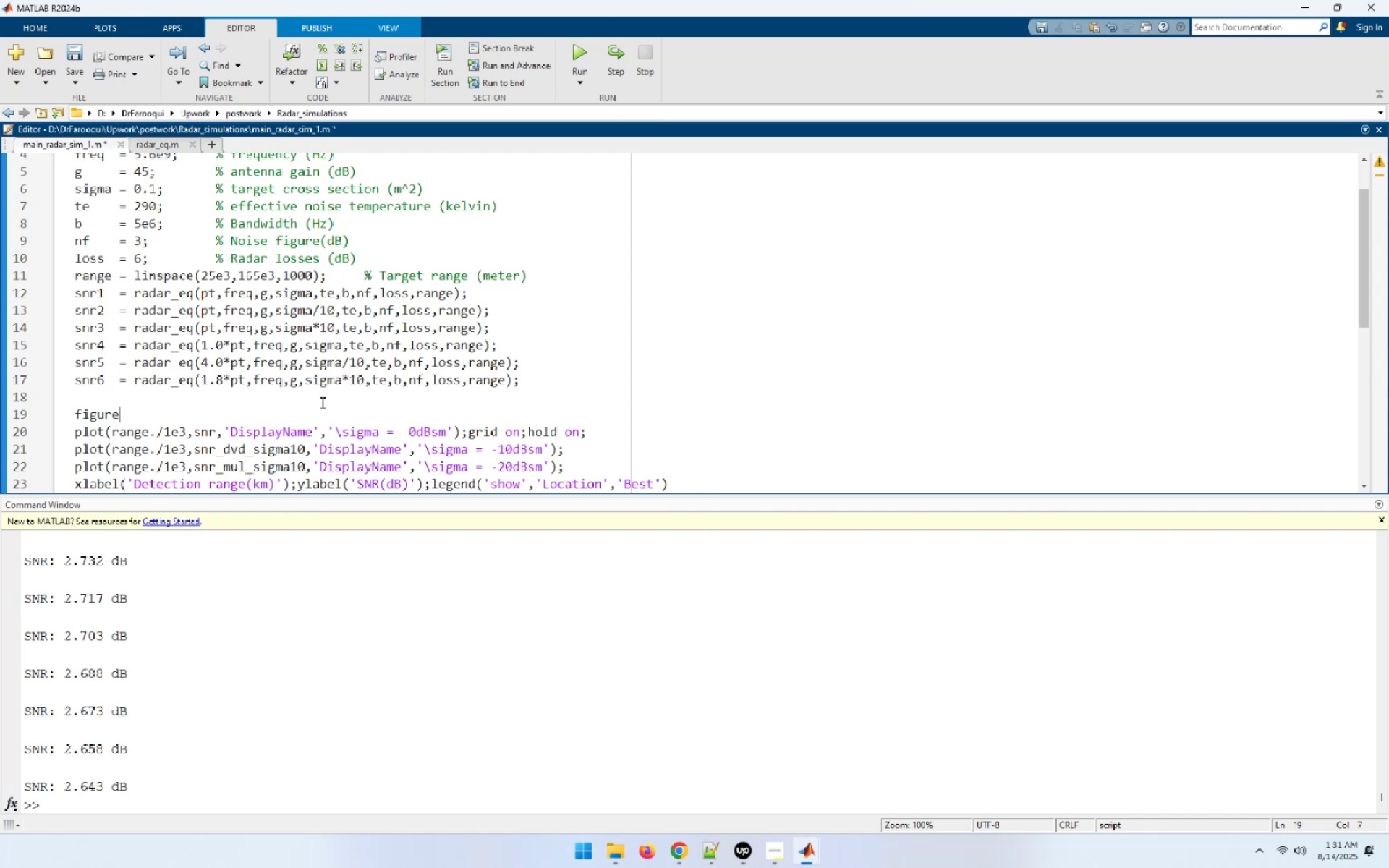 
double_click([87, 292])
 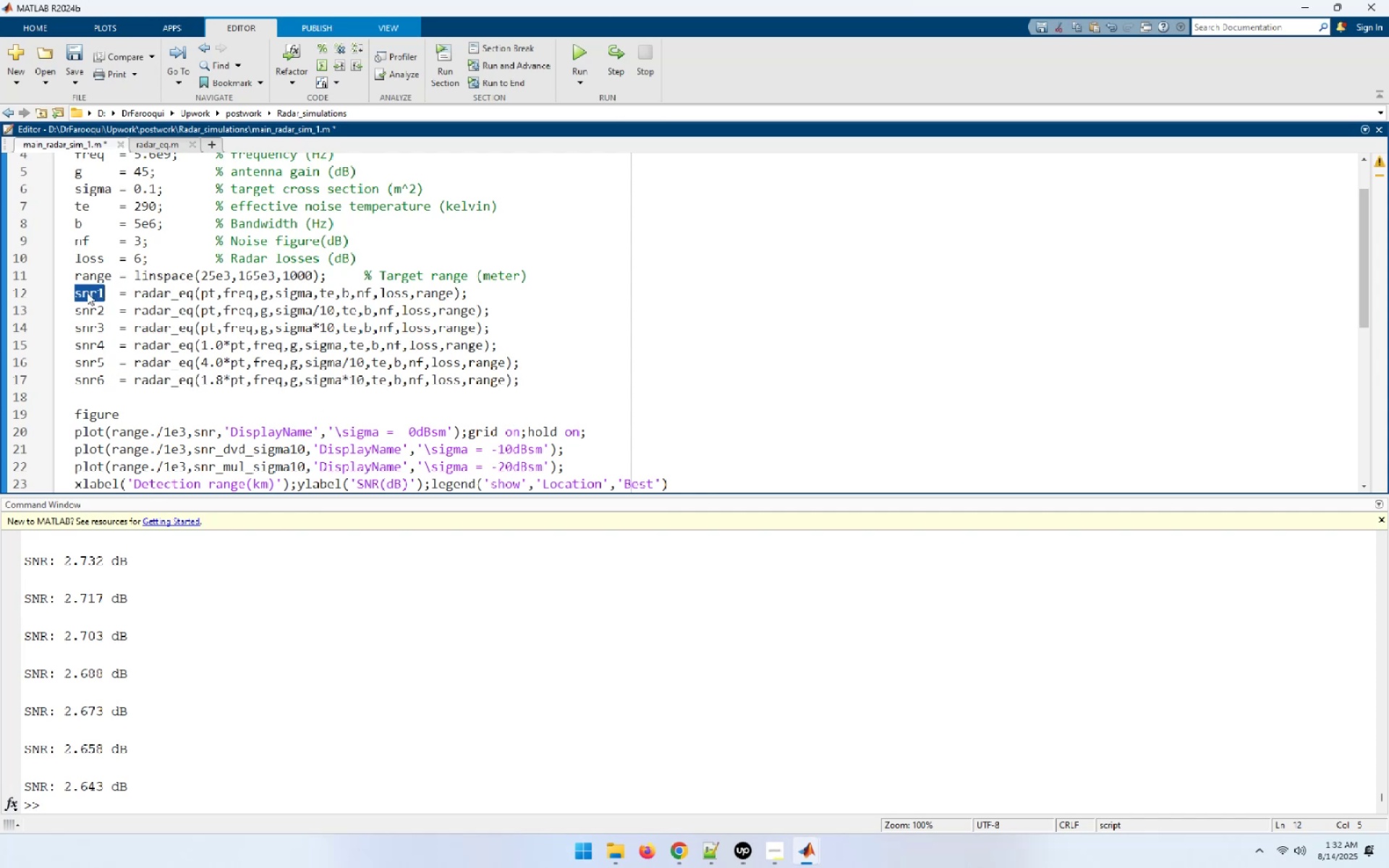 
key(Control+C)
 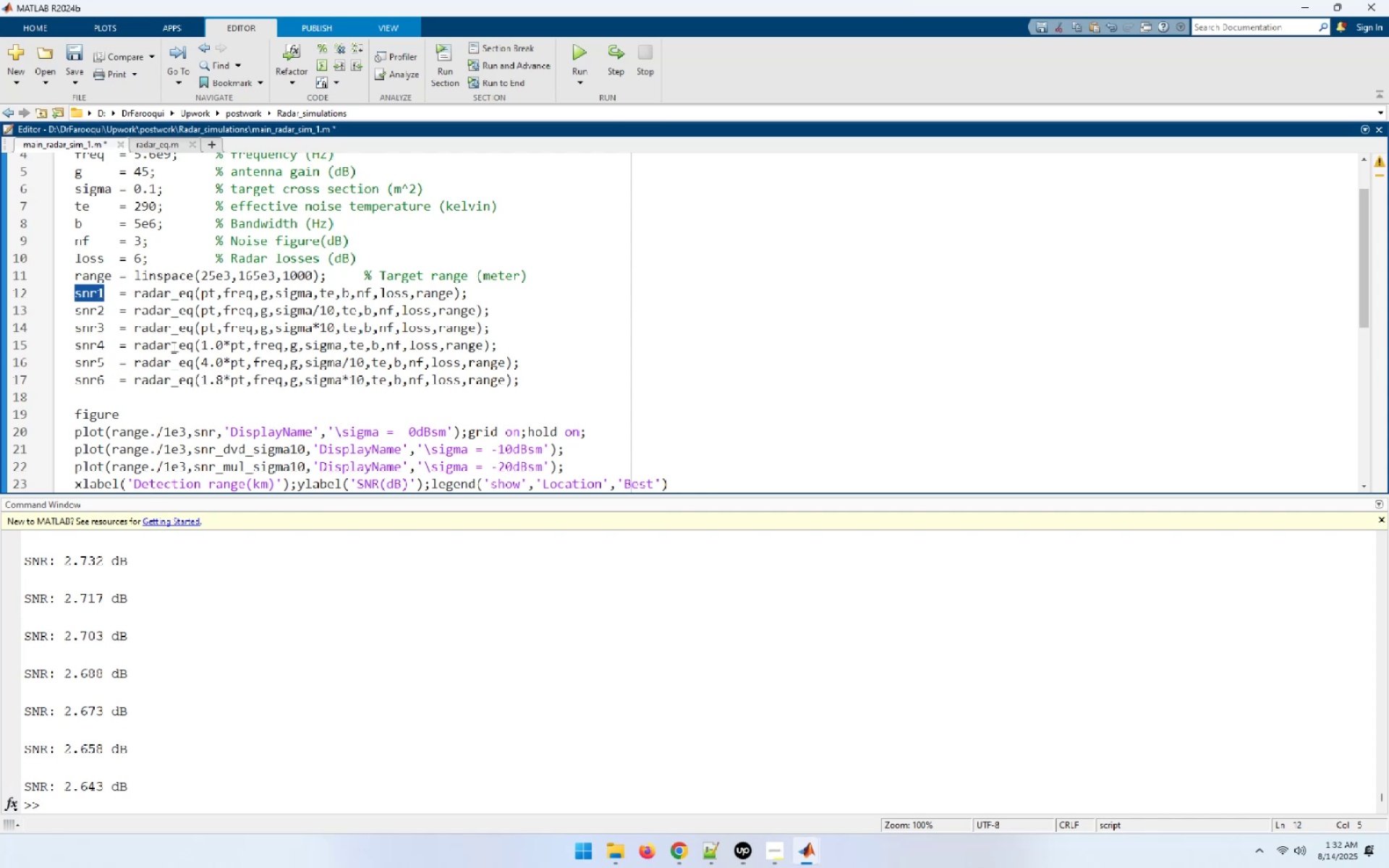 
scroll: coordinate [307, 393], scroll_direction: down, amount: 3.0
 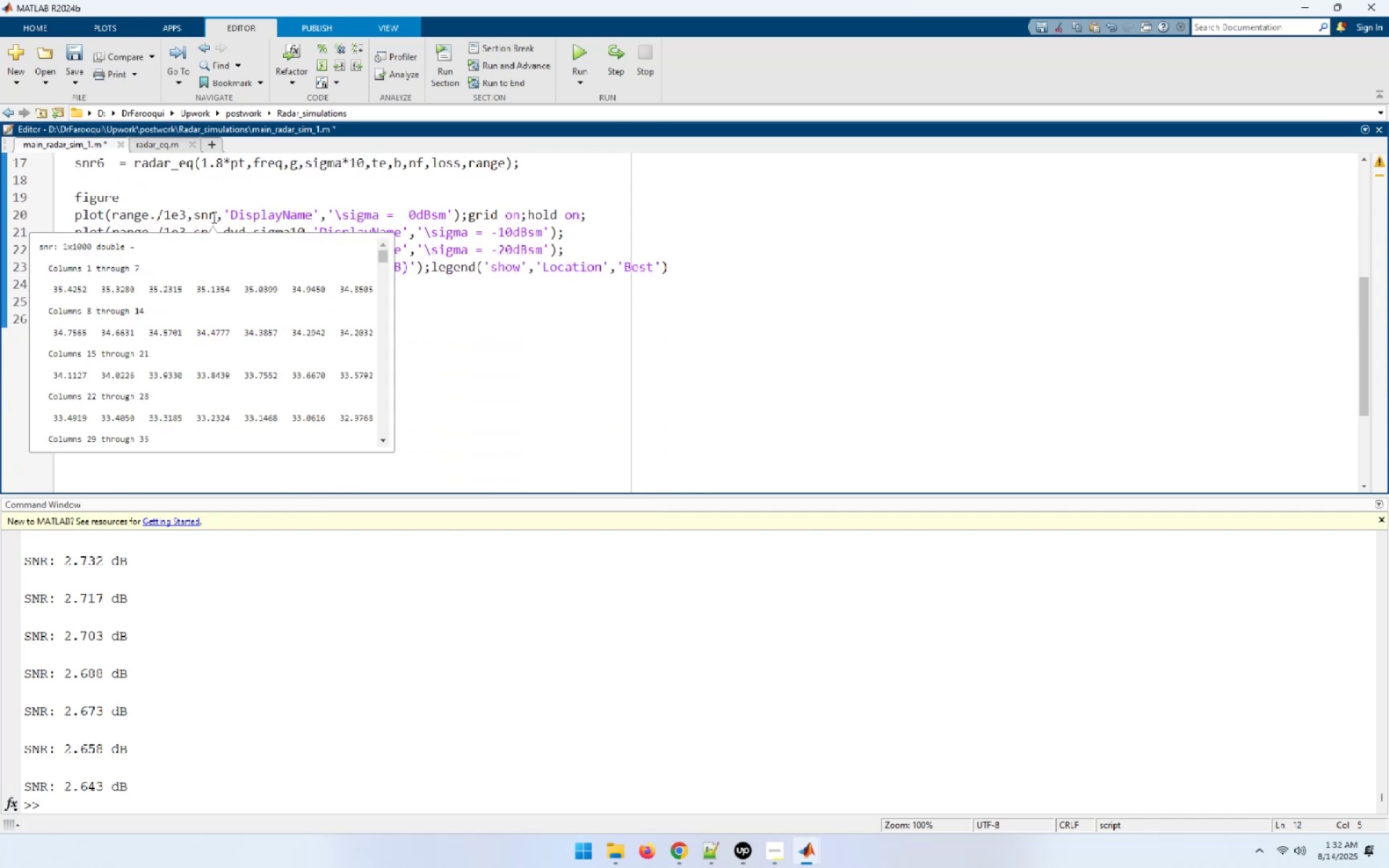 
double_click([209, 217])
 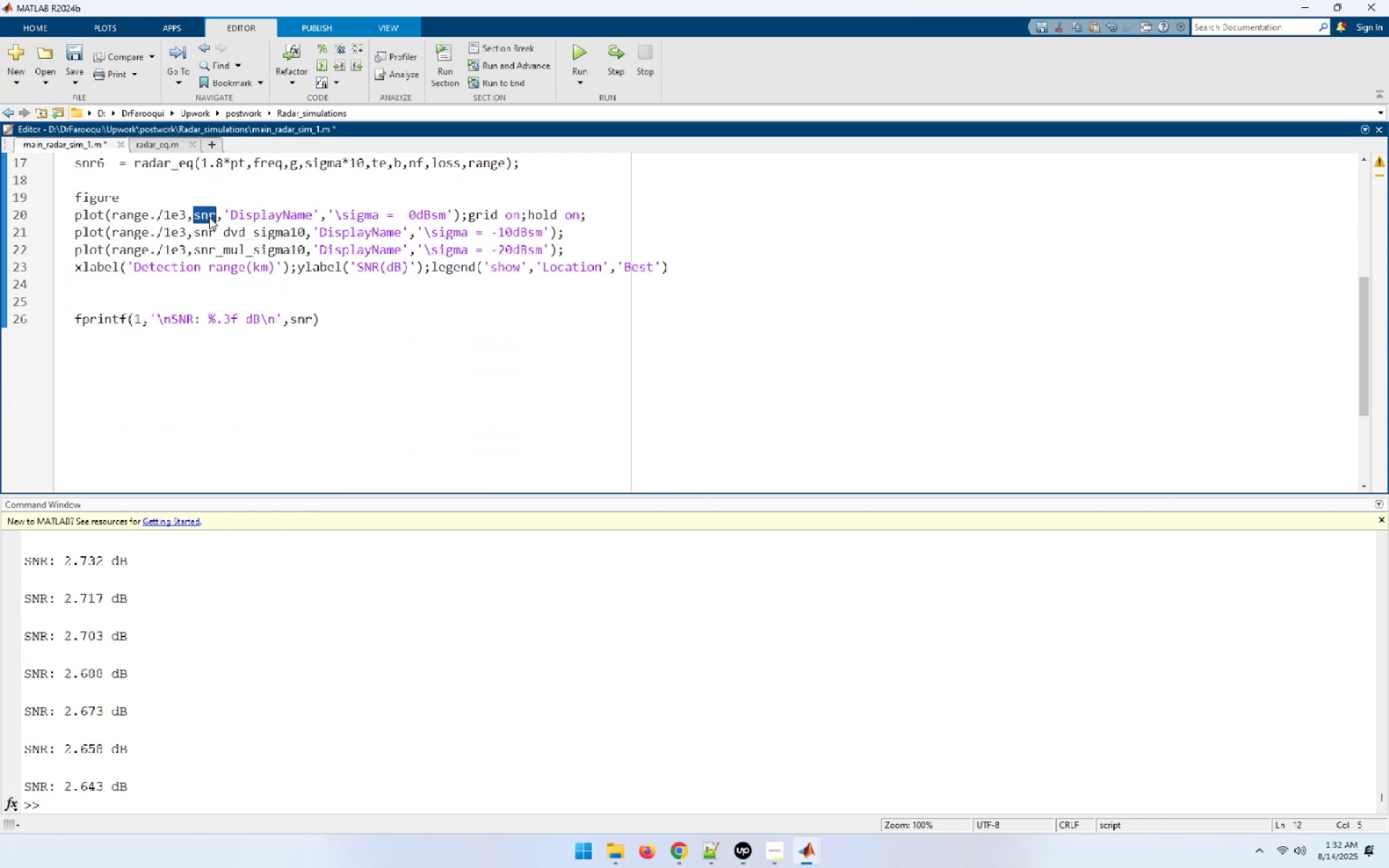 
key(Control+ControlLeft)
 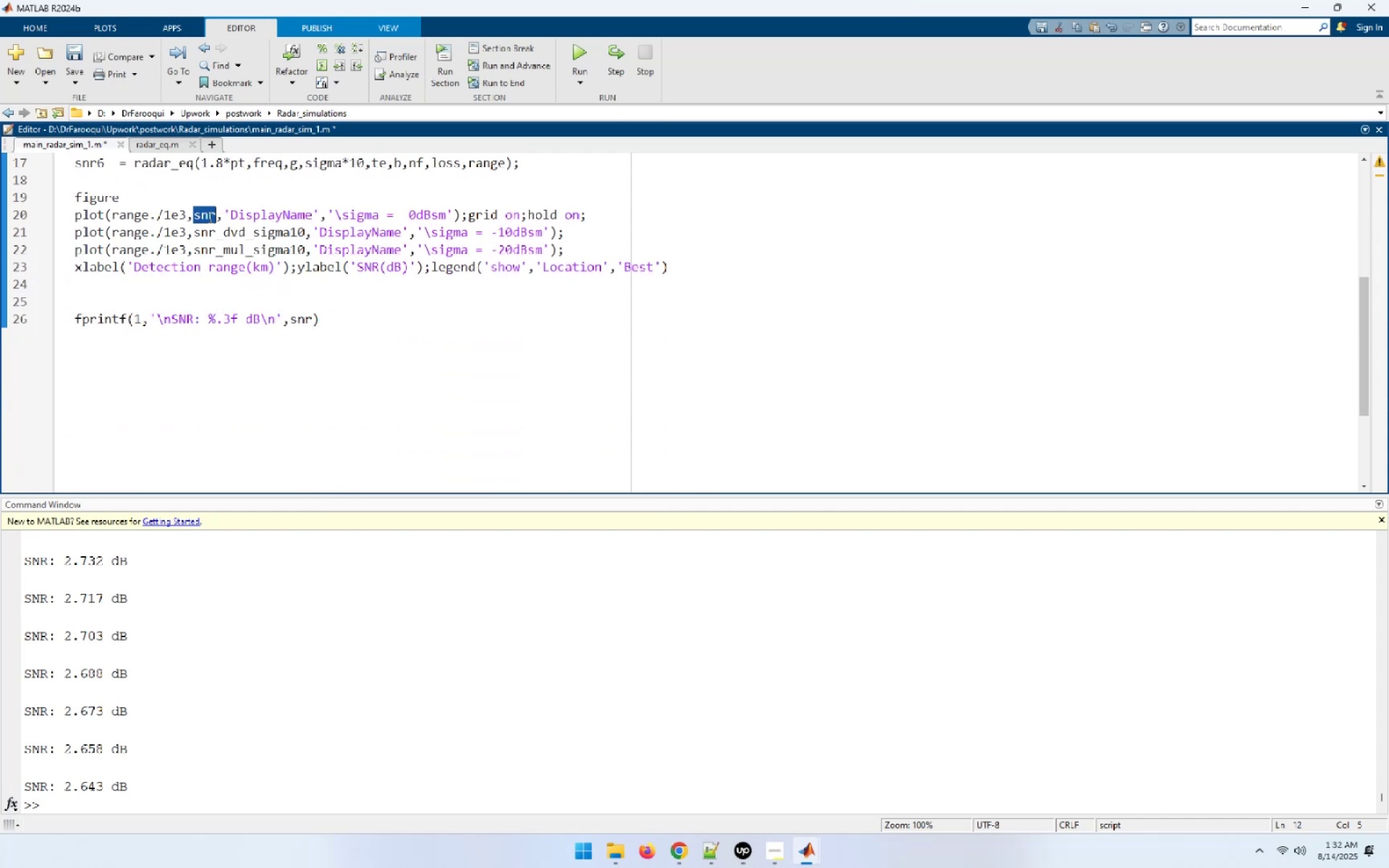 
key(Control+V)
 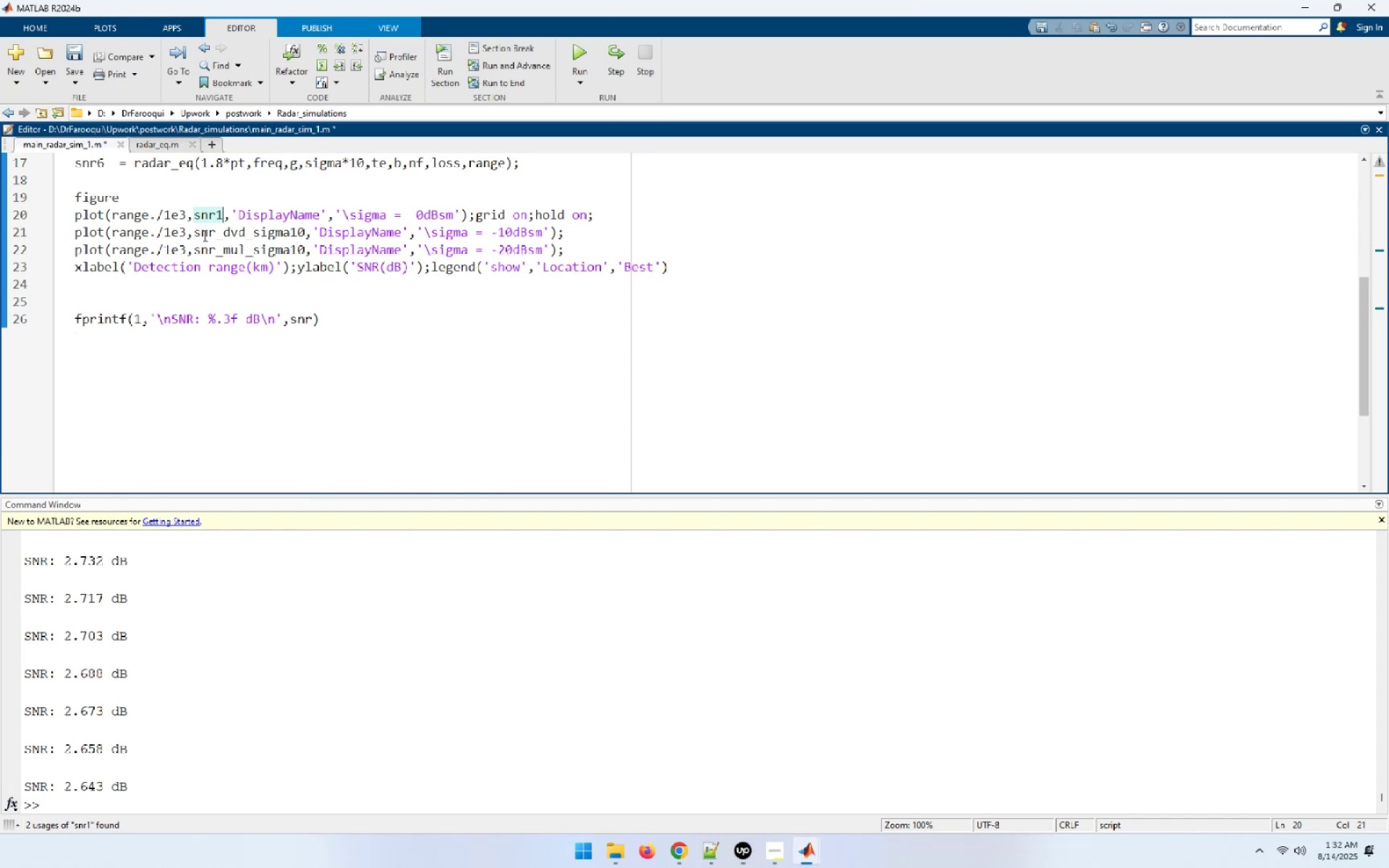 
double_click([203, 235])
 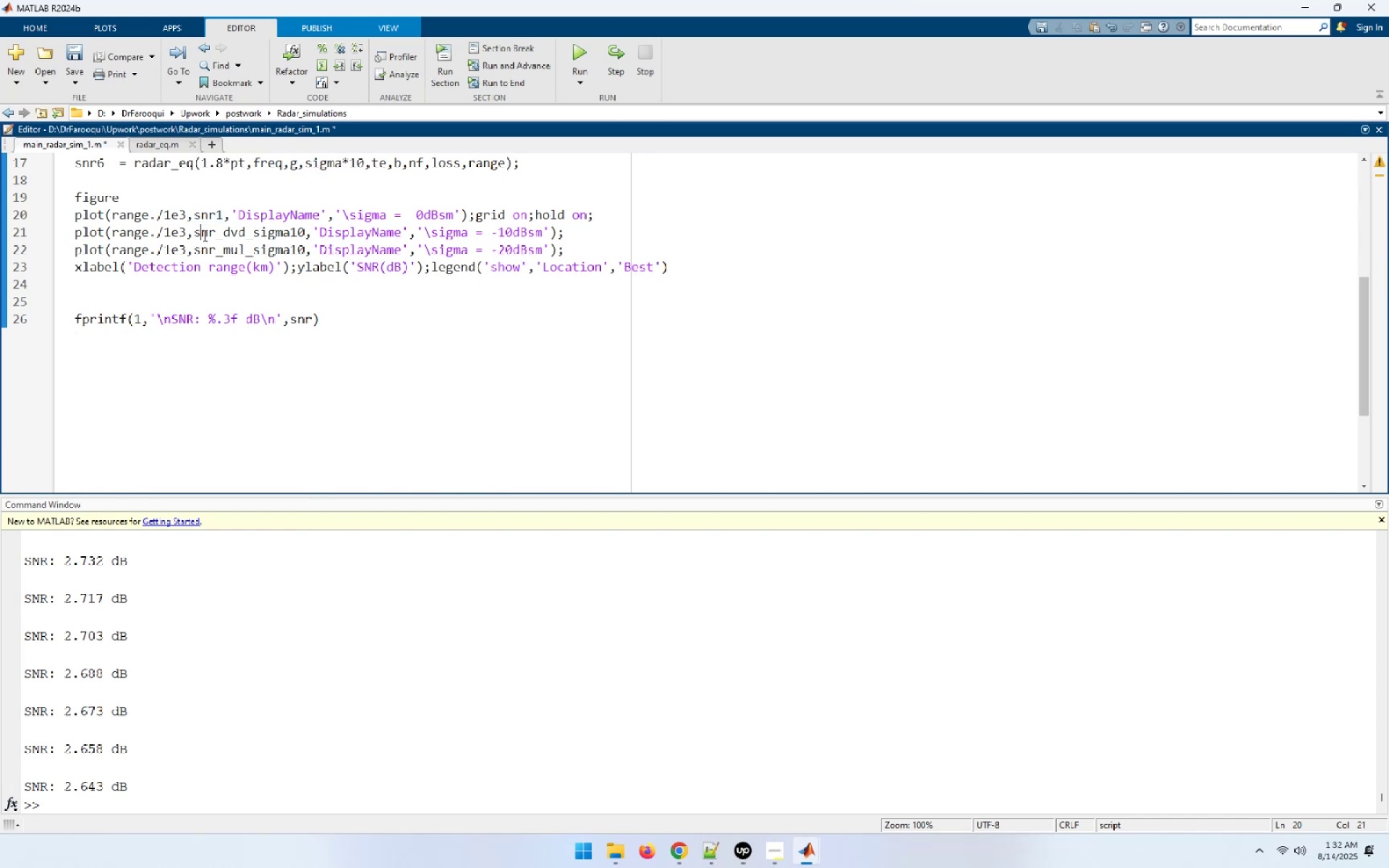 
key(Control+ControlLeft)
 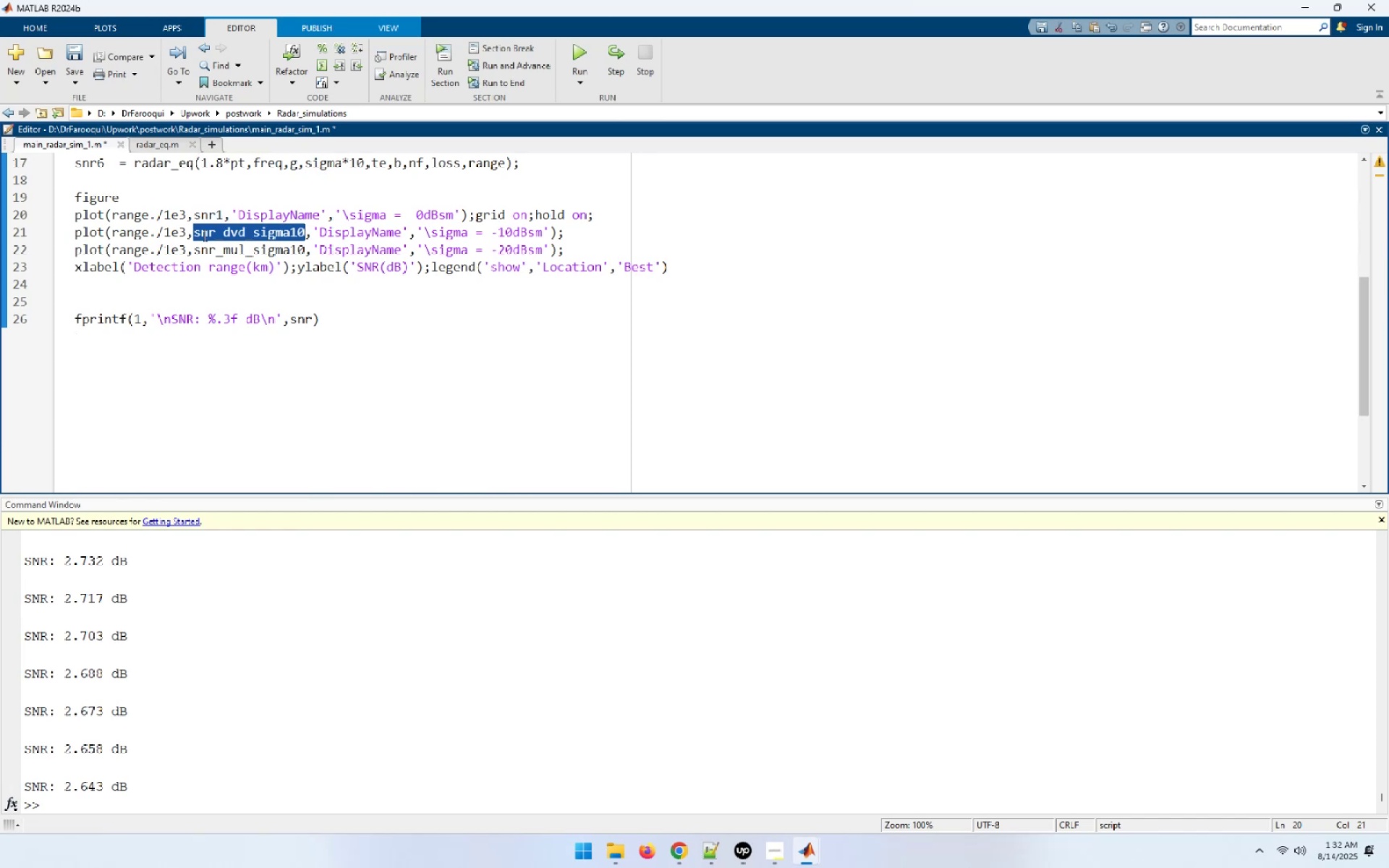 
key(Control+V)
 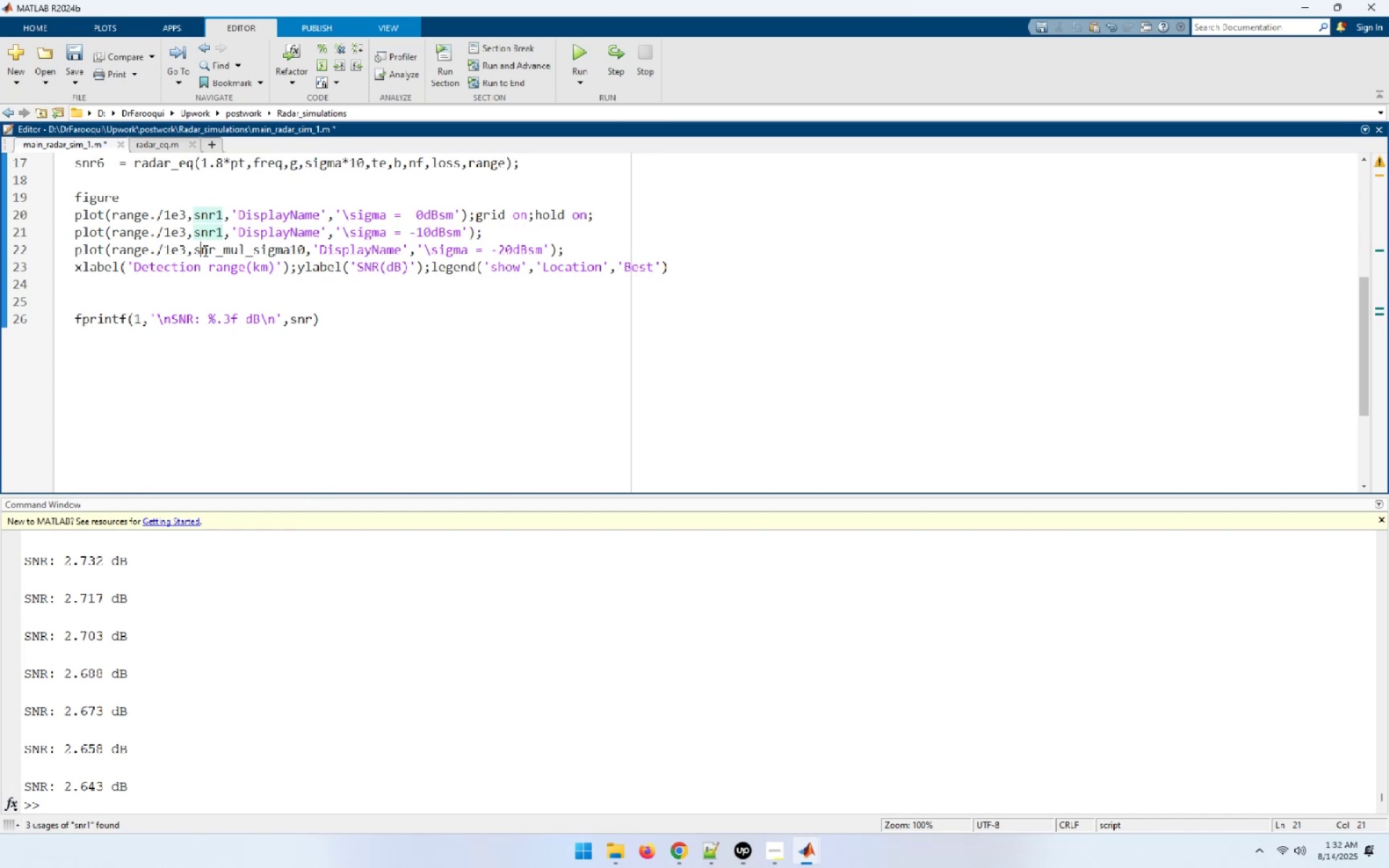 
double_click([204, 250])
 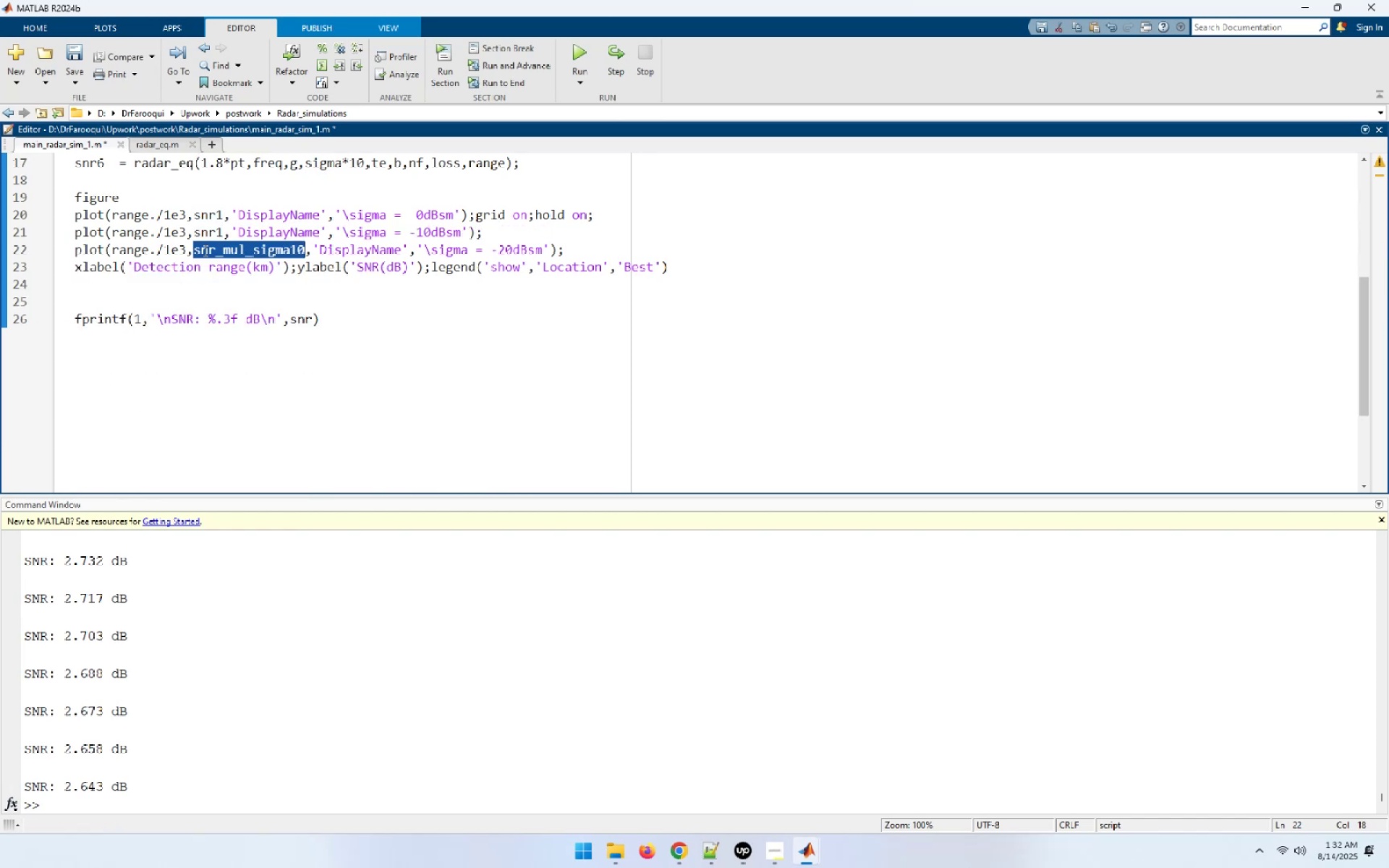 
key(Control+ControlLeft)
 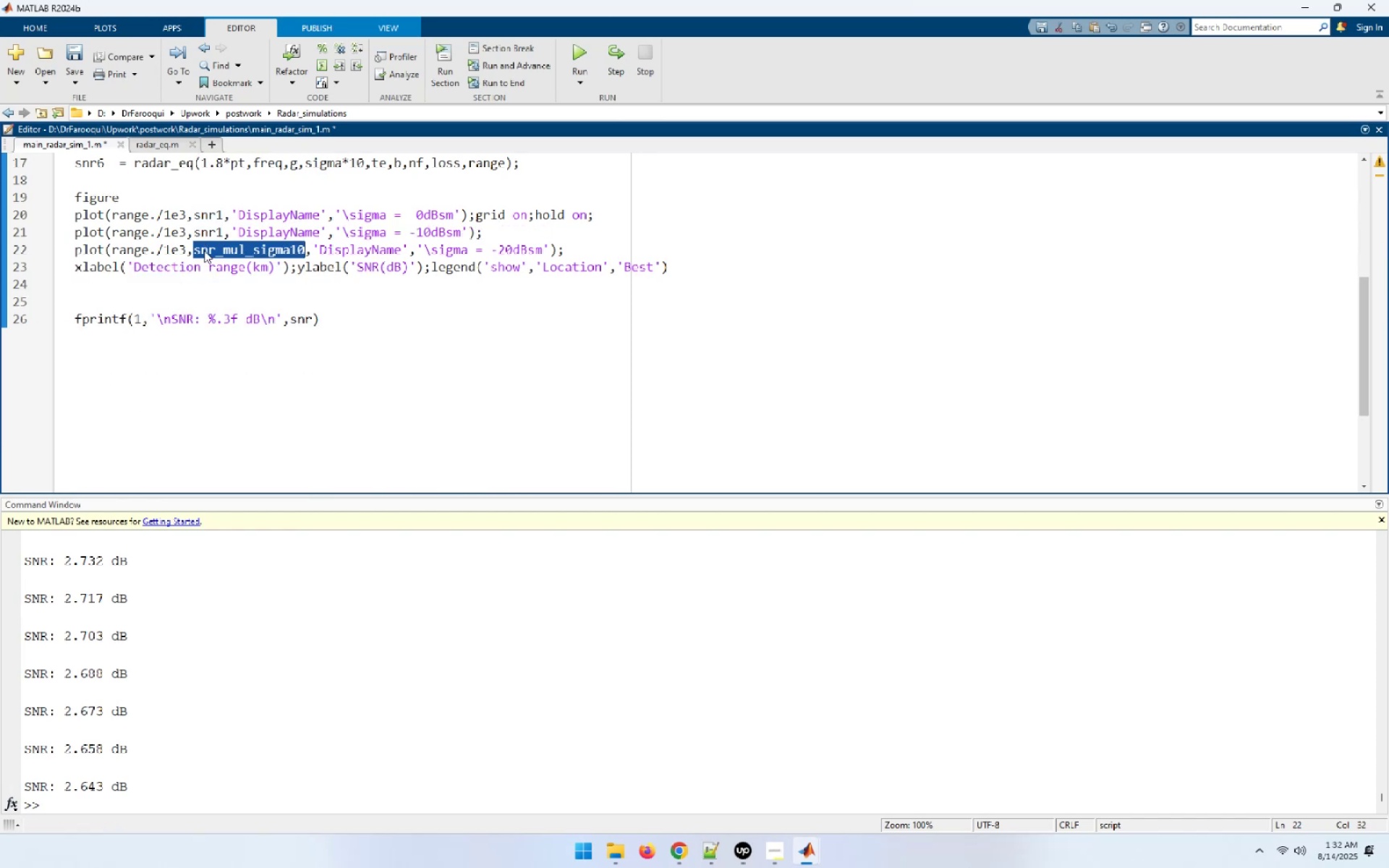 
key(Control+V)
 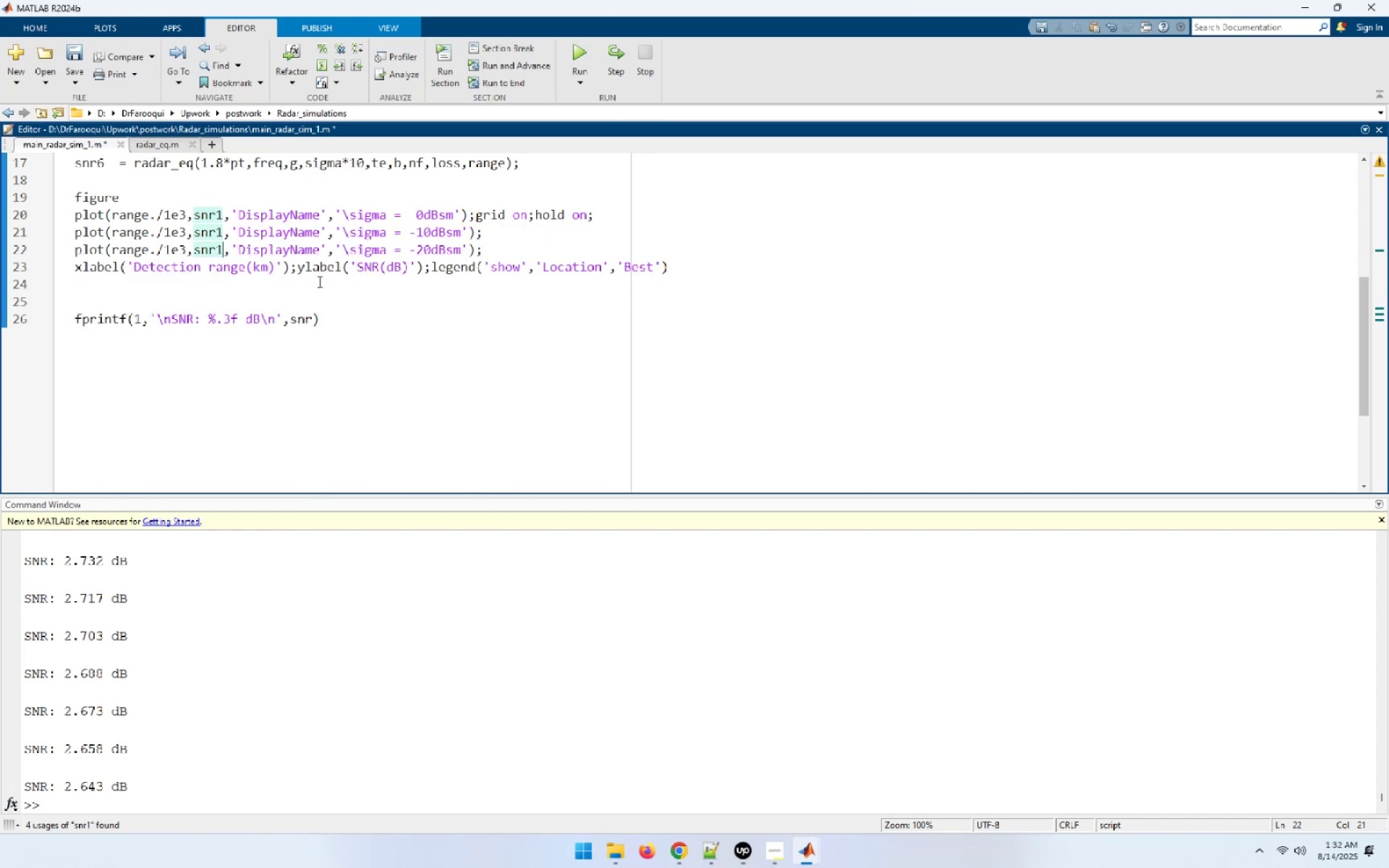 
key(ArrowUp)
 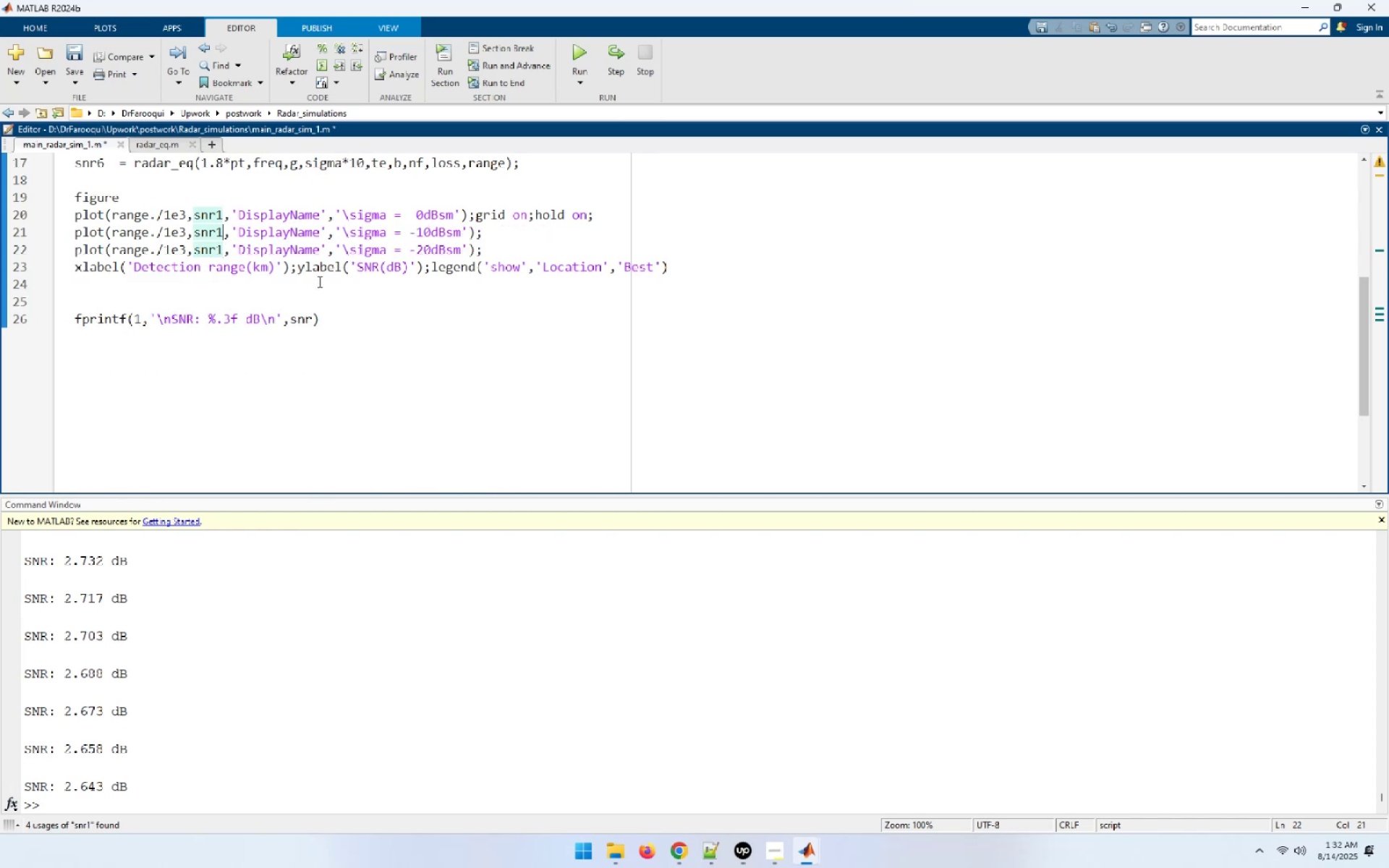 
key(ArrowUp)
 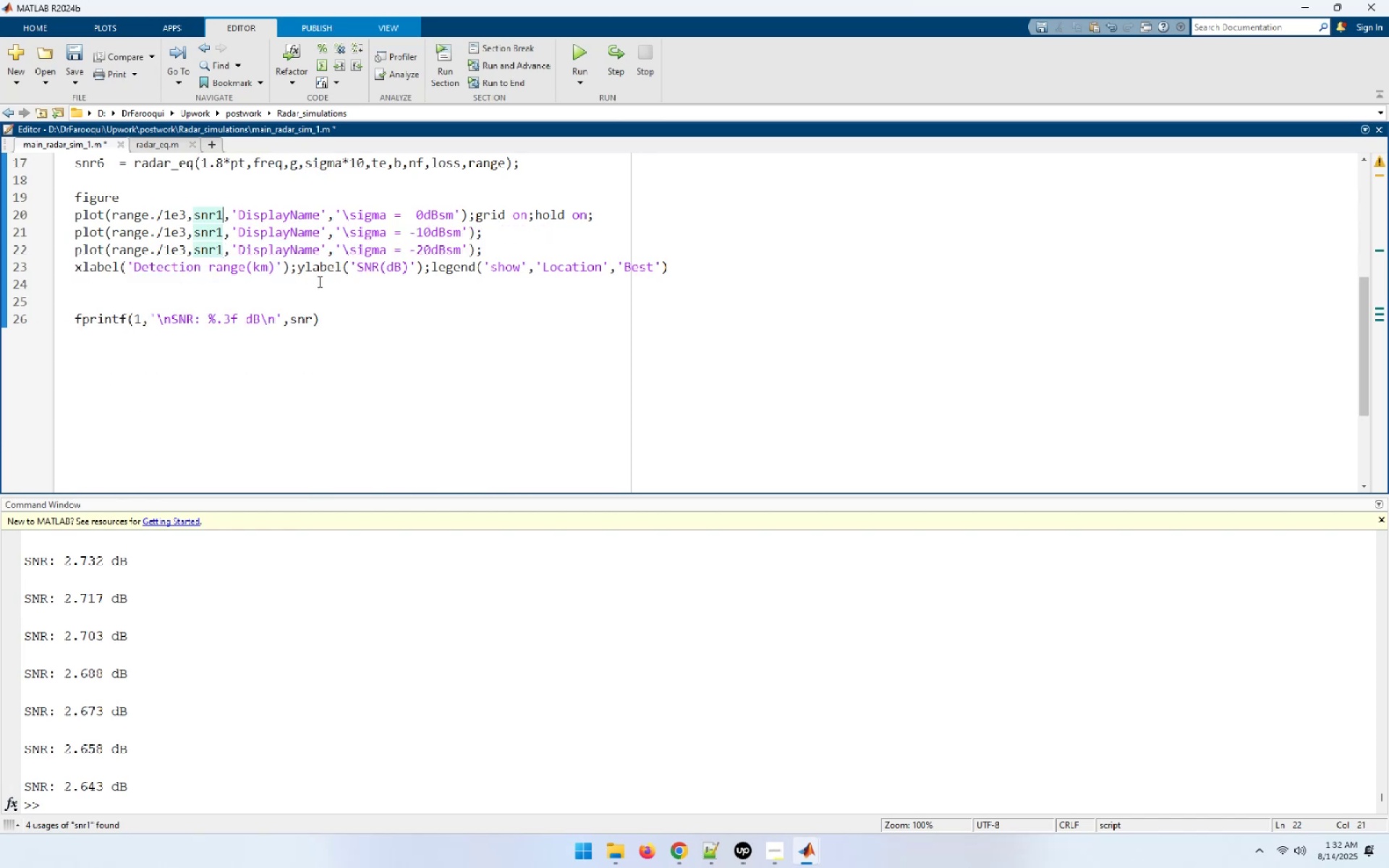 
key(ArrowDown)
 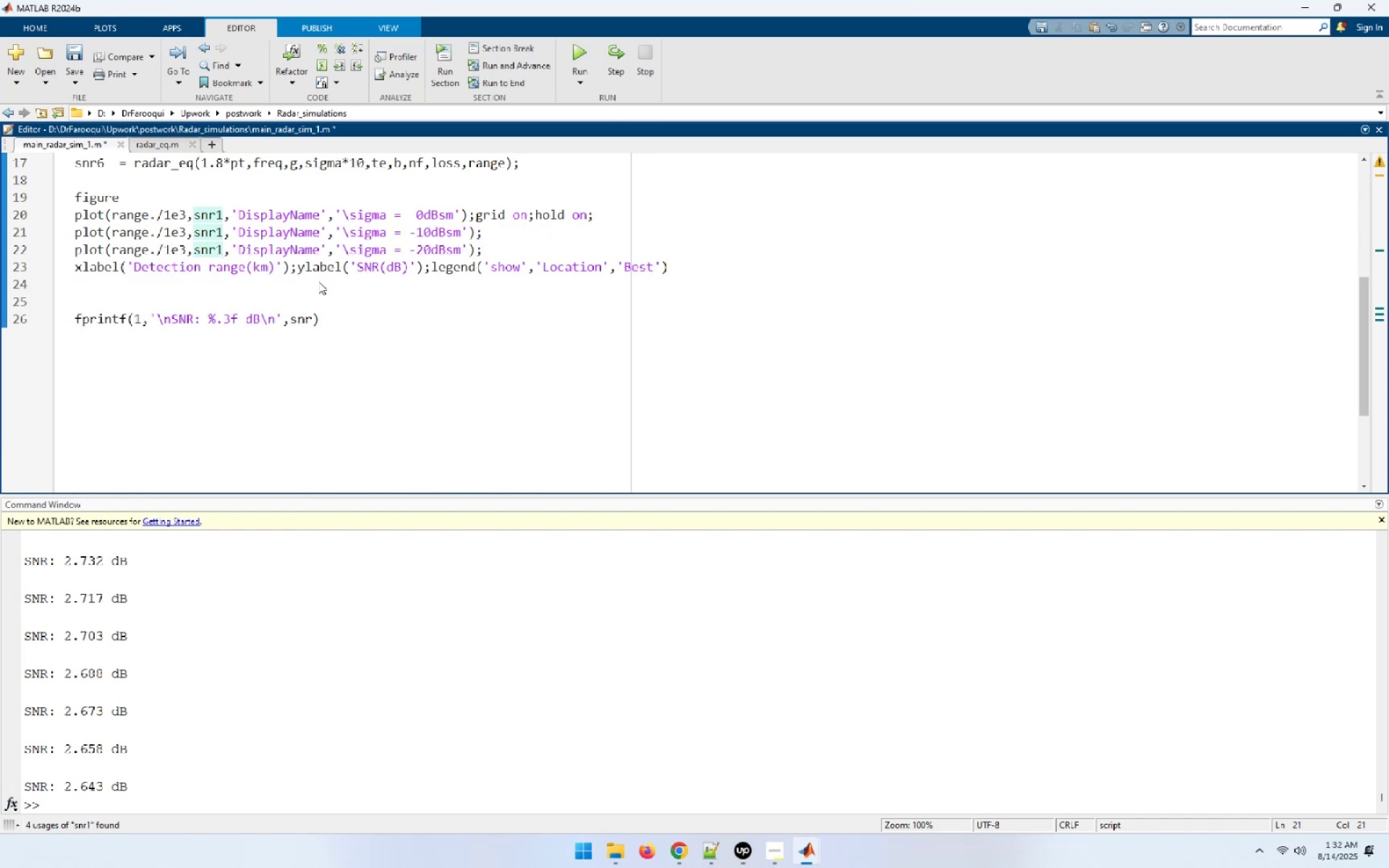 
key(Backspace)
 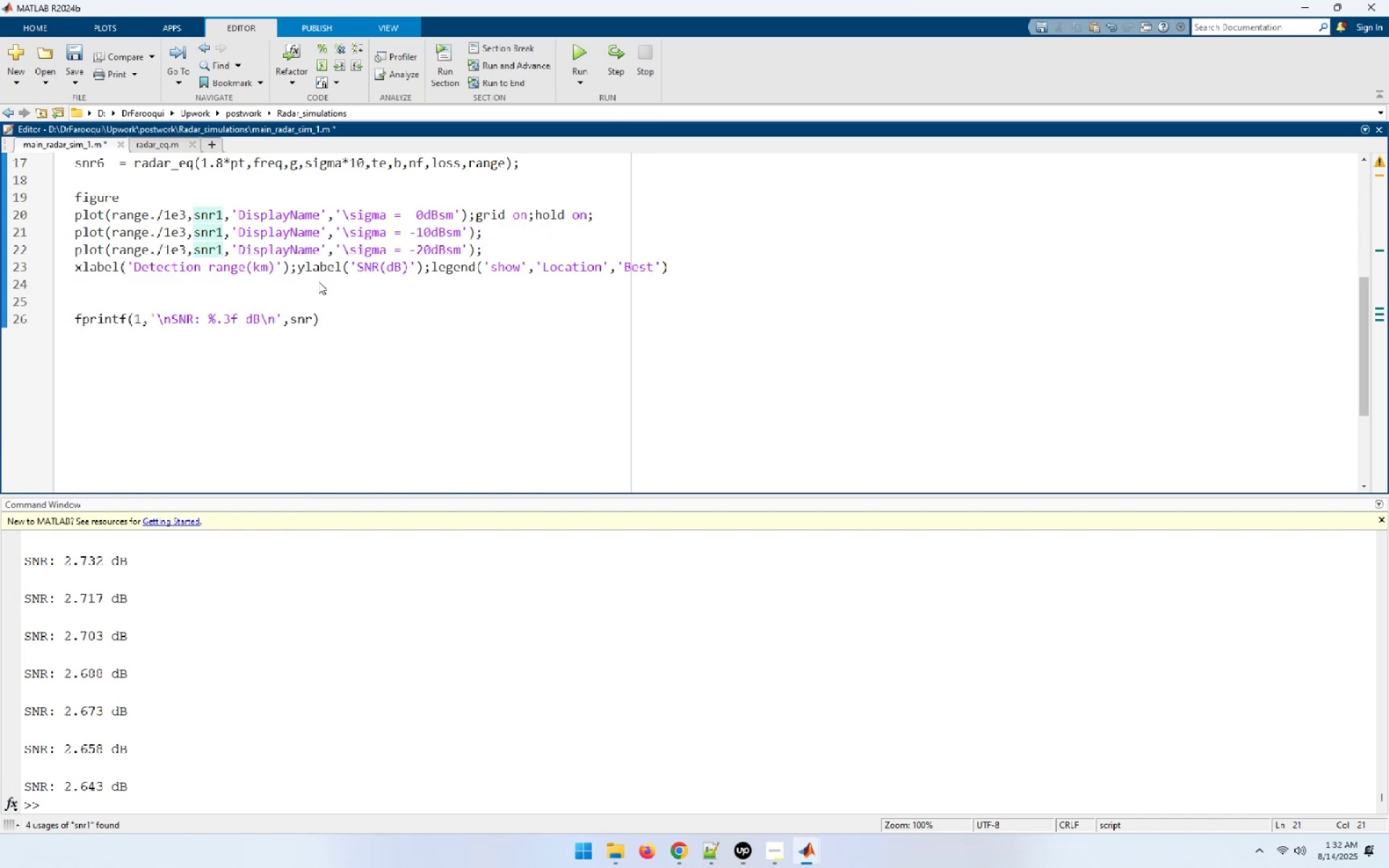 
key(2)
 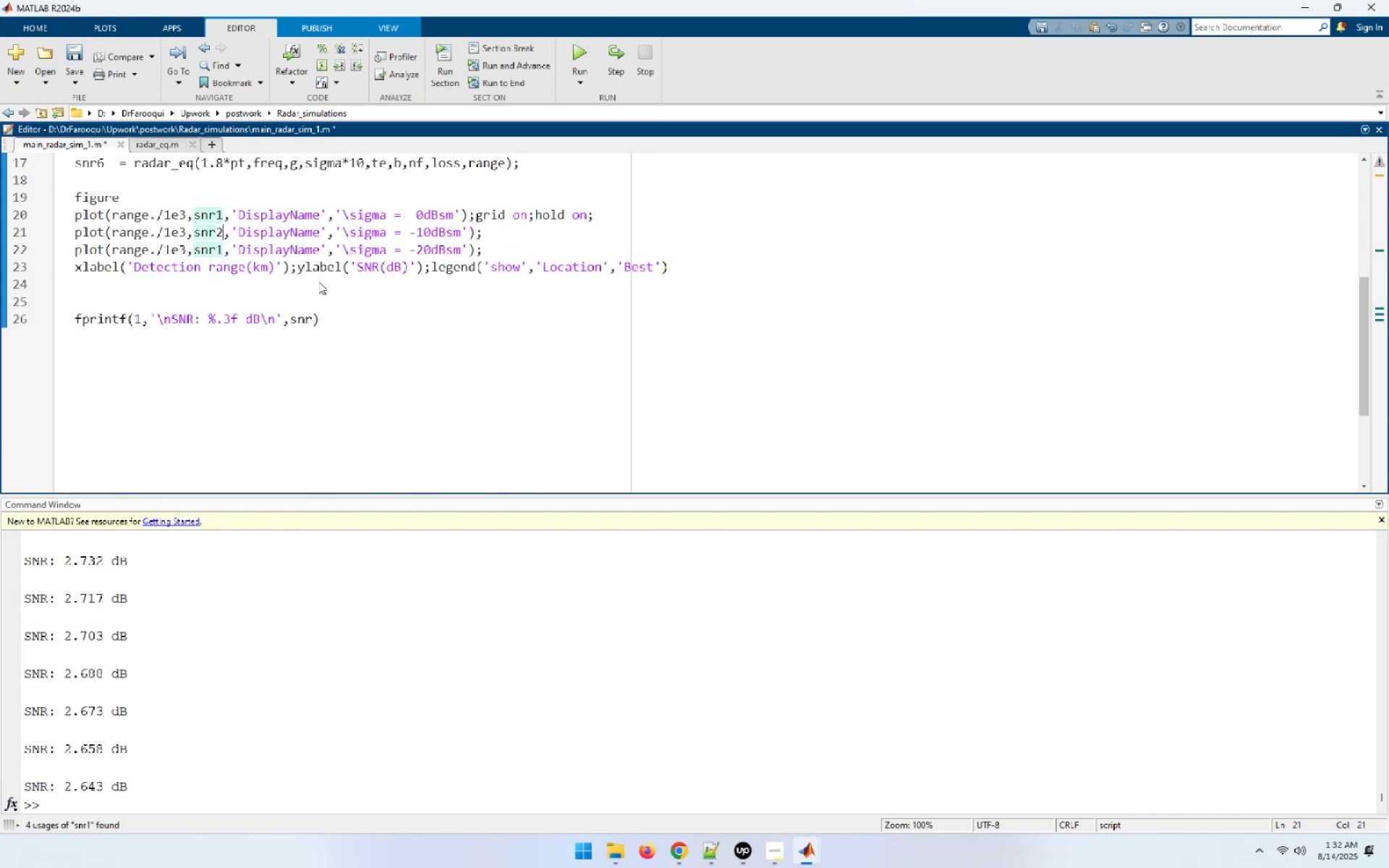 
key(ArrowDown)
 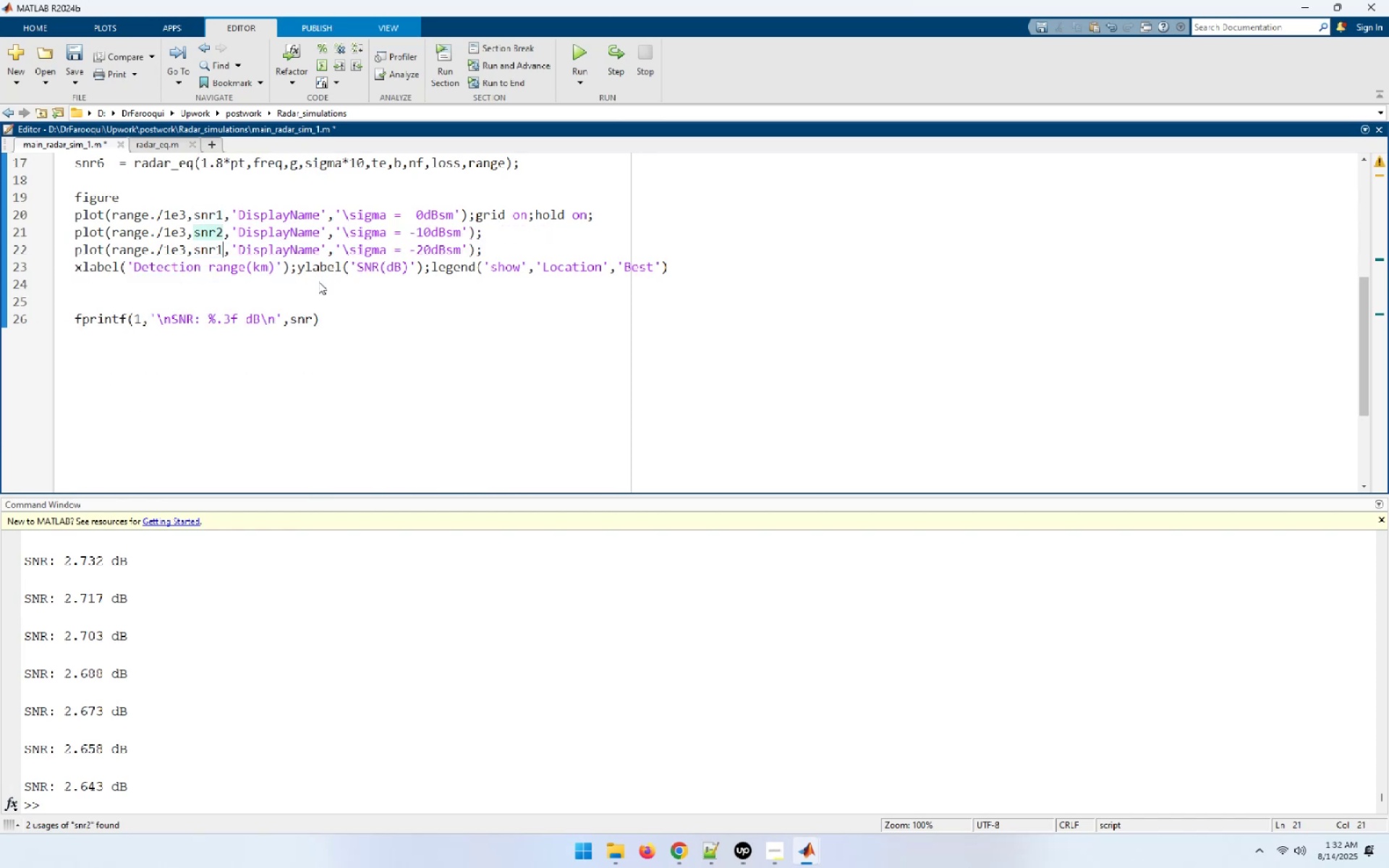 
key(Backspace)
 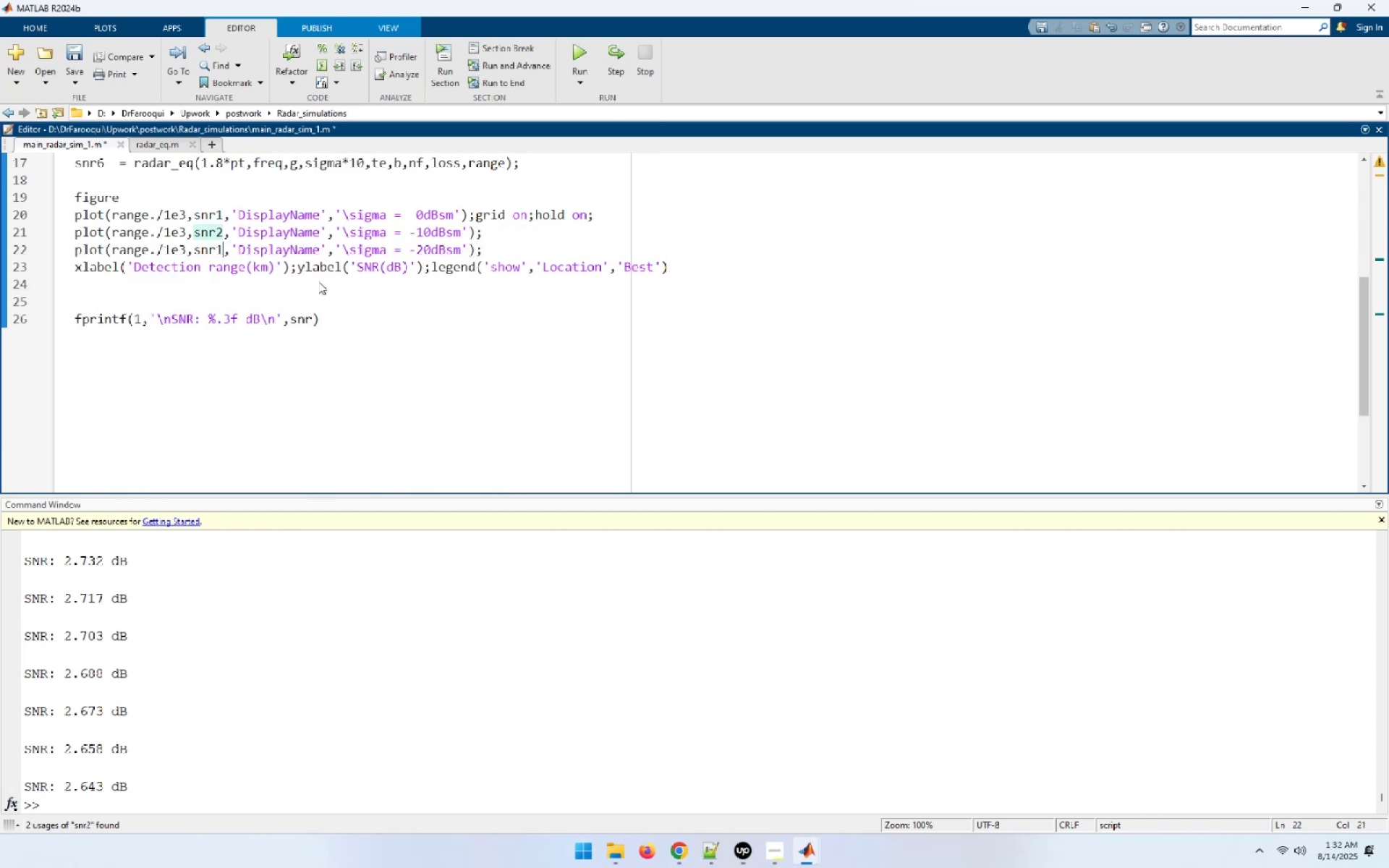 
key(3)
 